 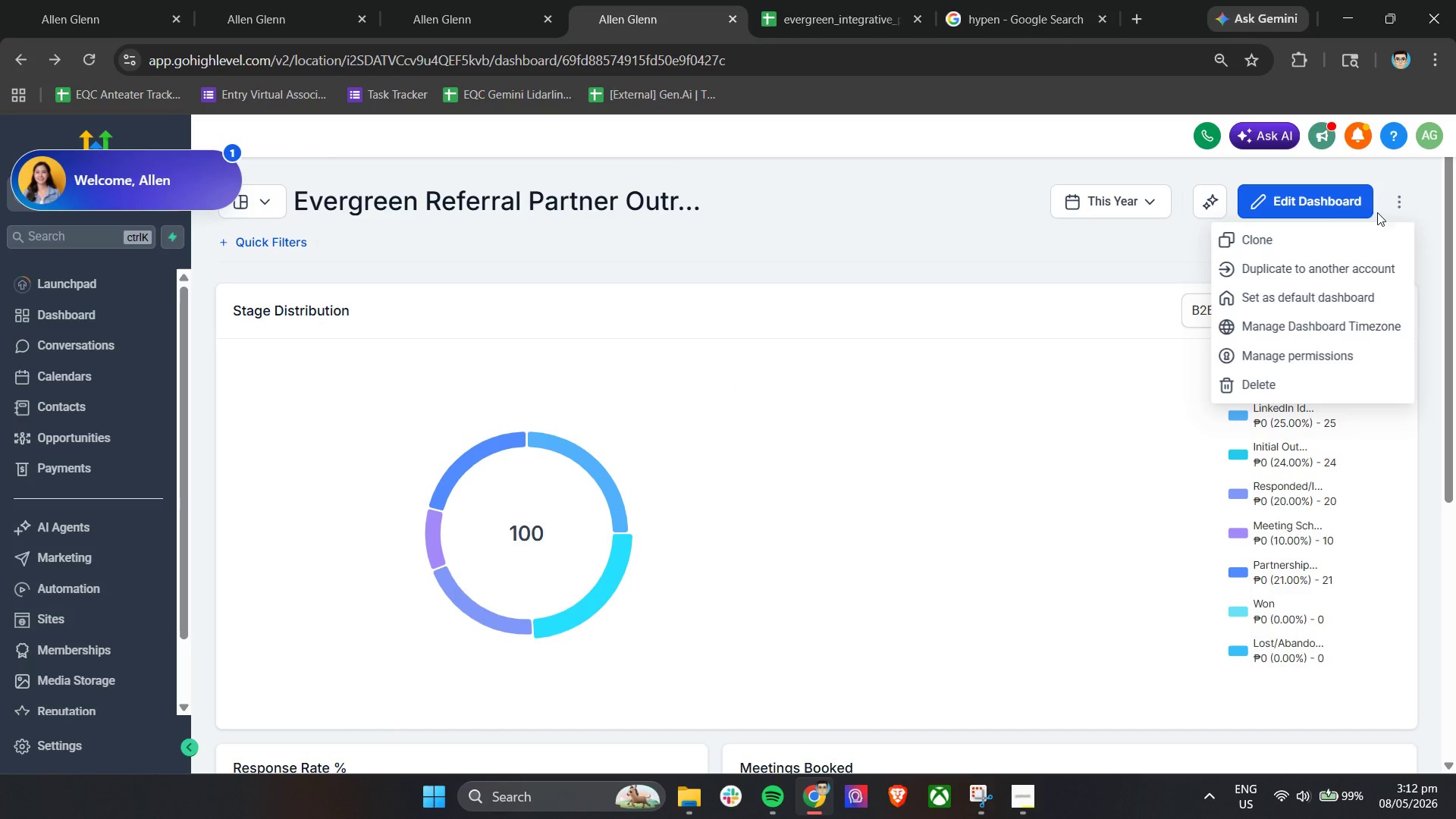 
left_click([1320, 209])
 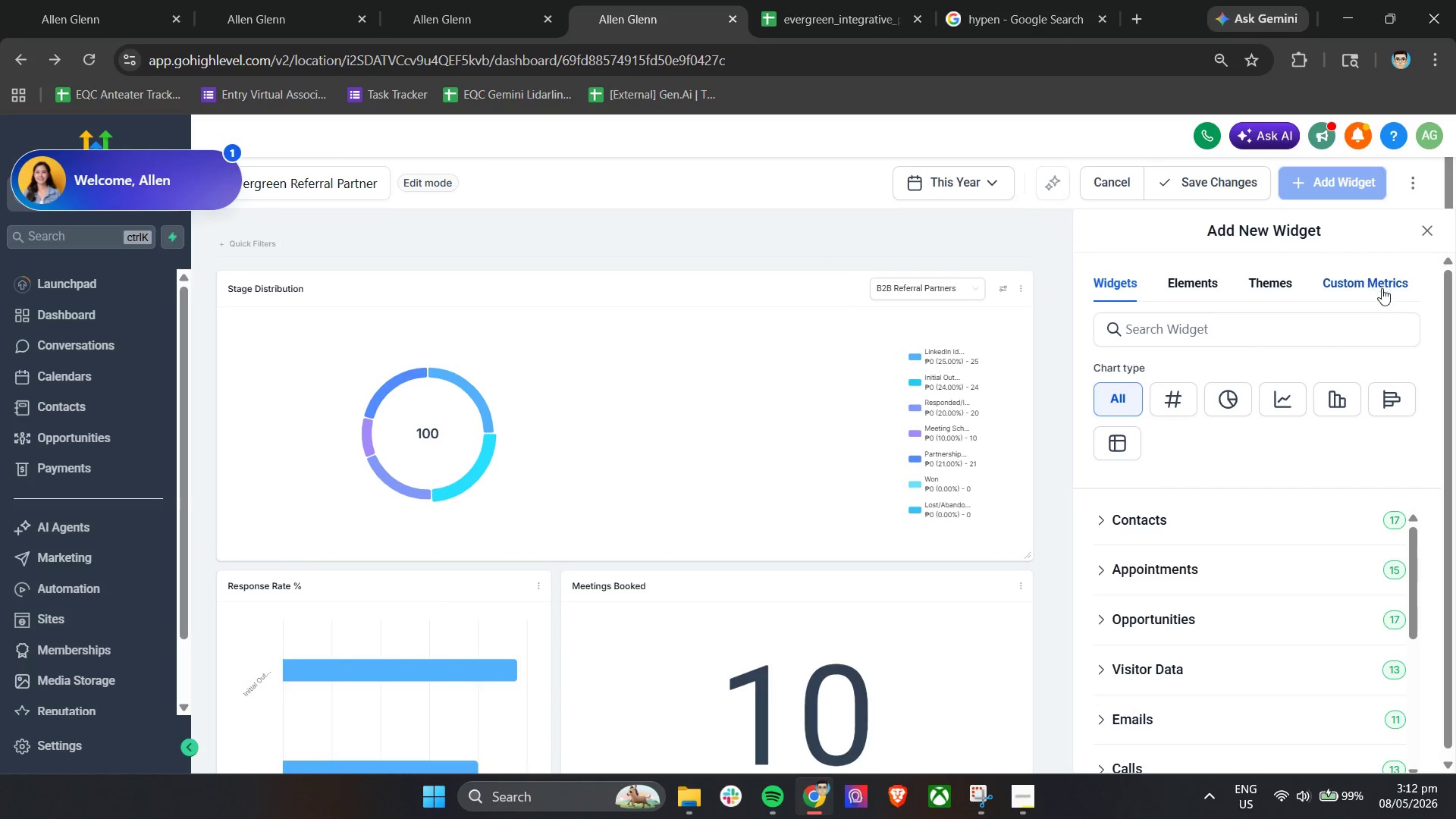 
left_click([1376, 290])
 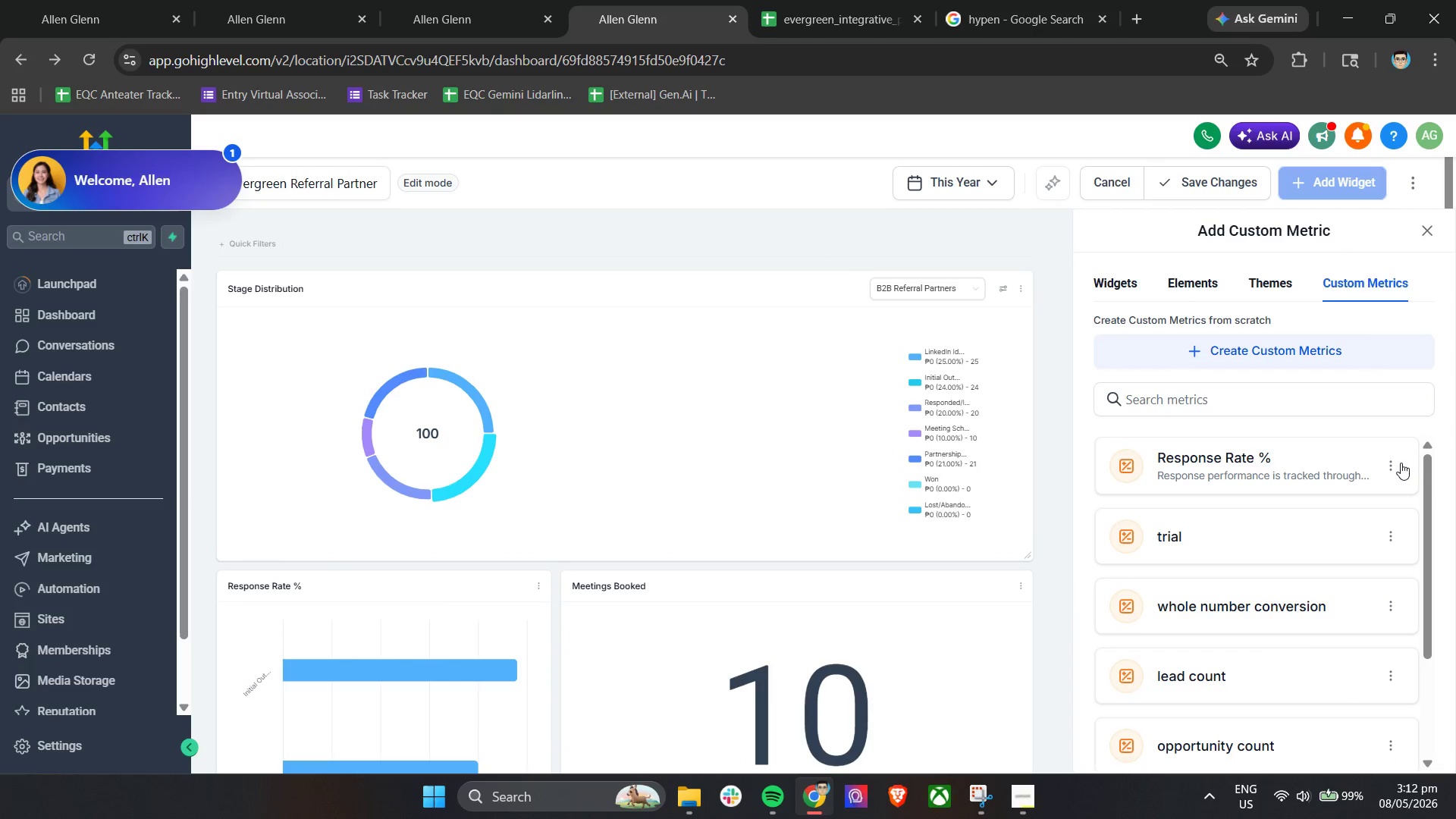 
left_click([1396, 464])
 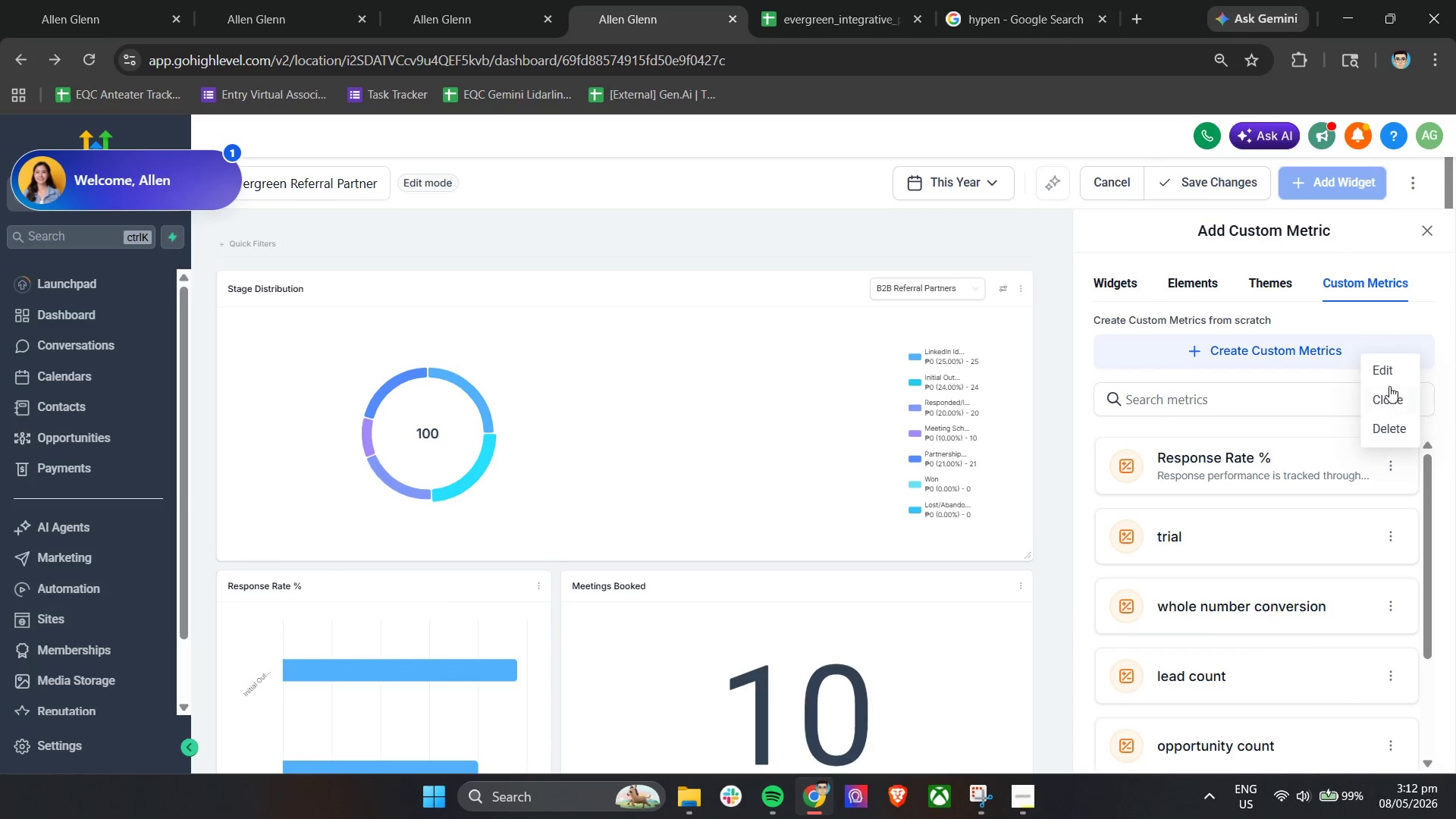 
left_click([1389, 371])
 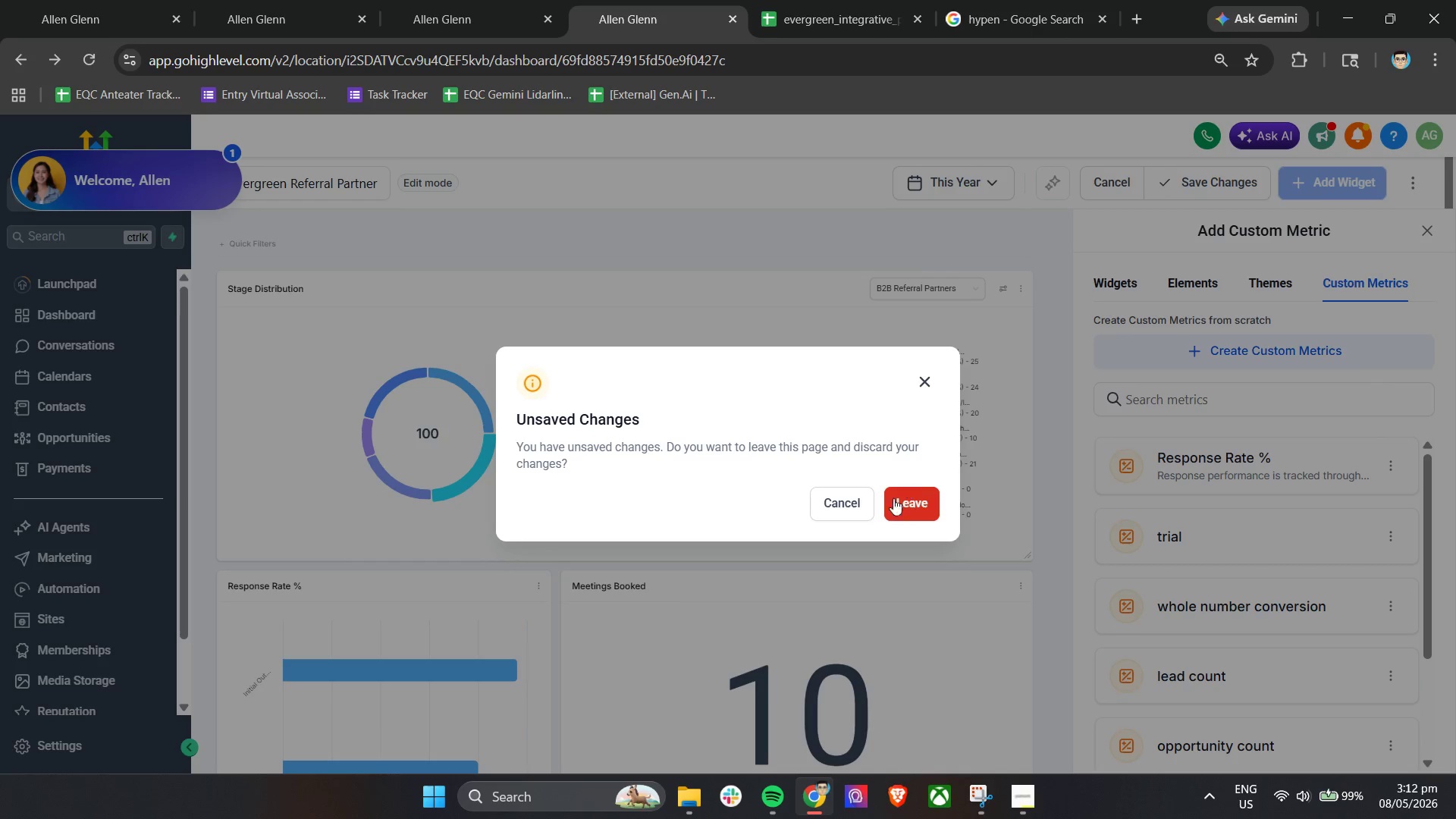 
left_click([930, 516])
 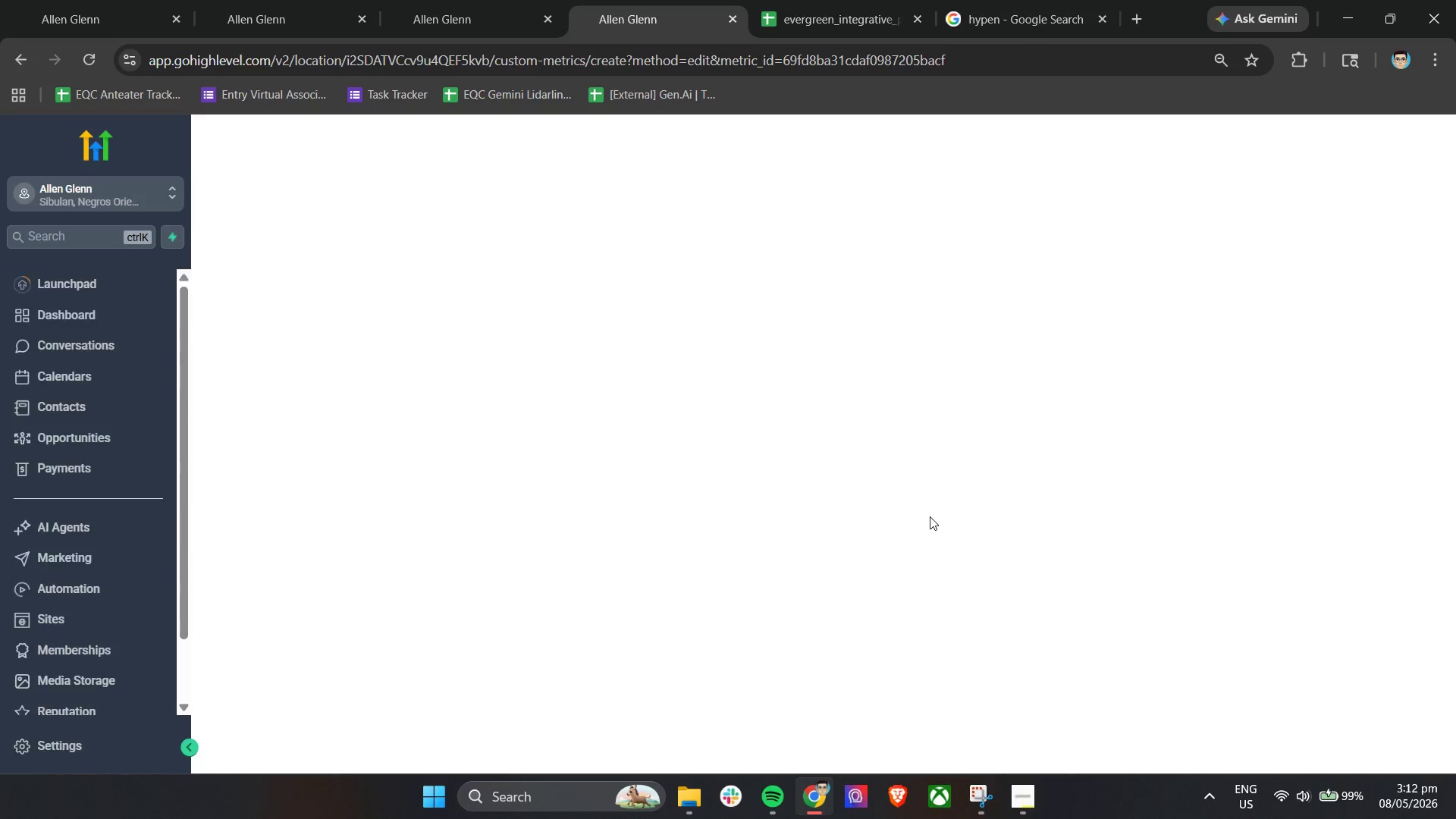 
wait(12.14)
 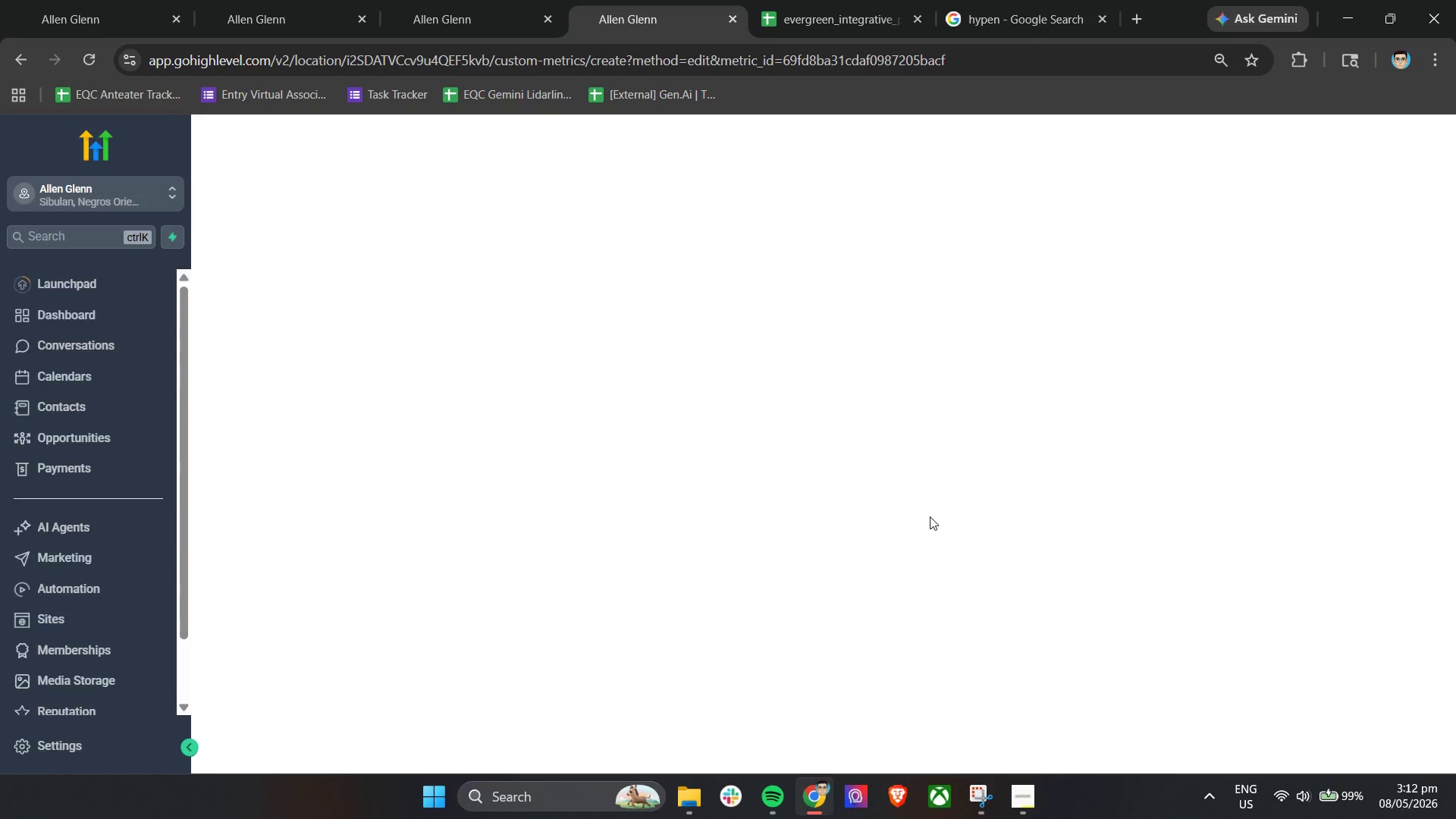 
left_click([547, 551])
 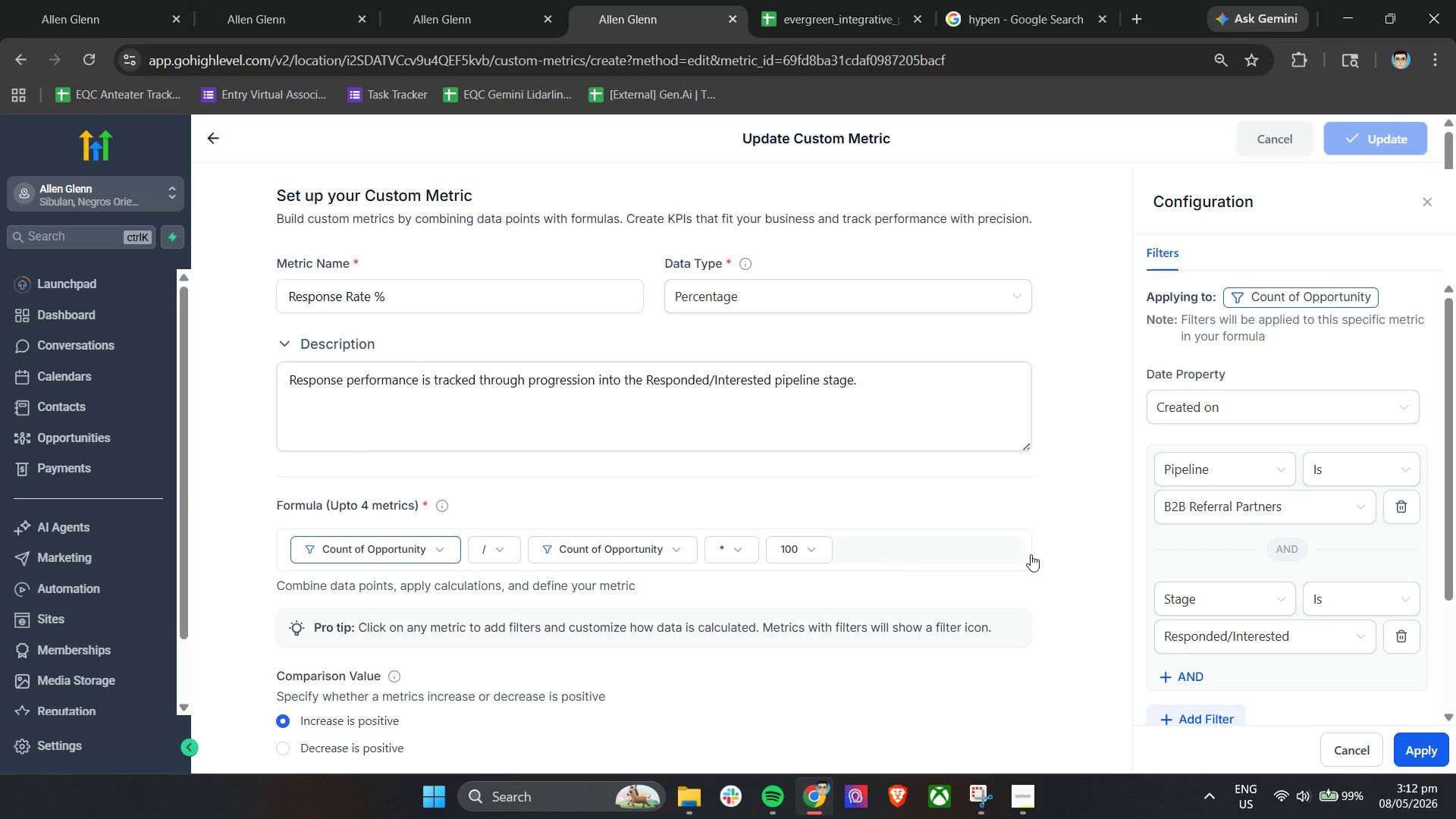 
scroll: coordinate [1254, 553], scroll_direction: down, amount: 2.0
 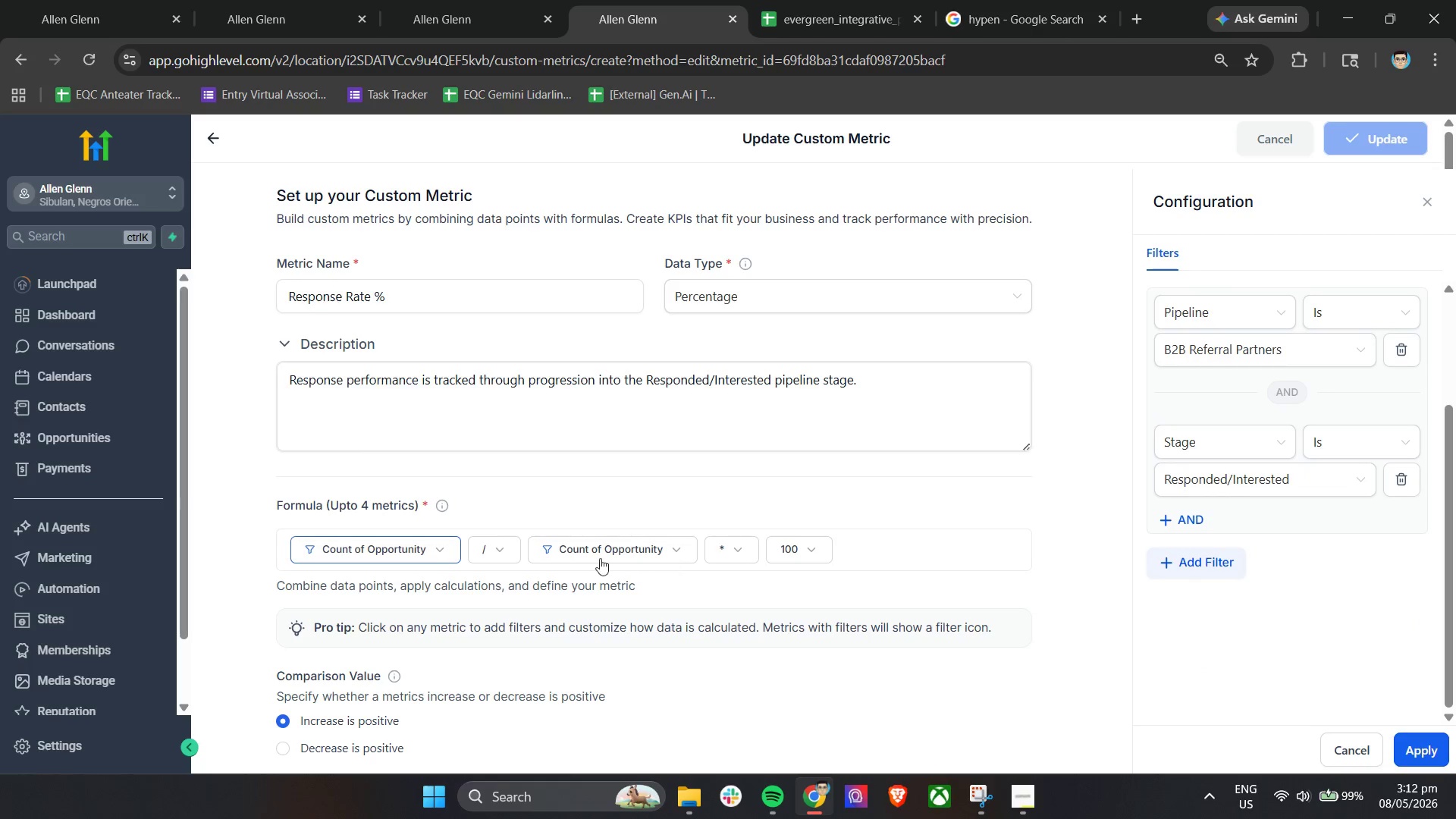 
left_click([582, 551])
 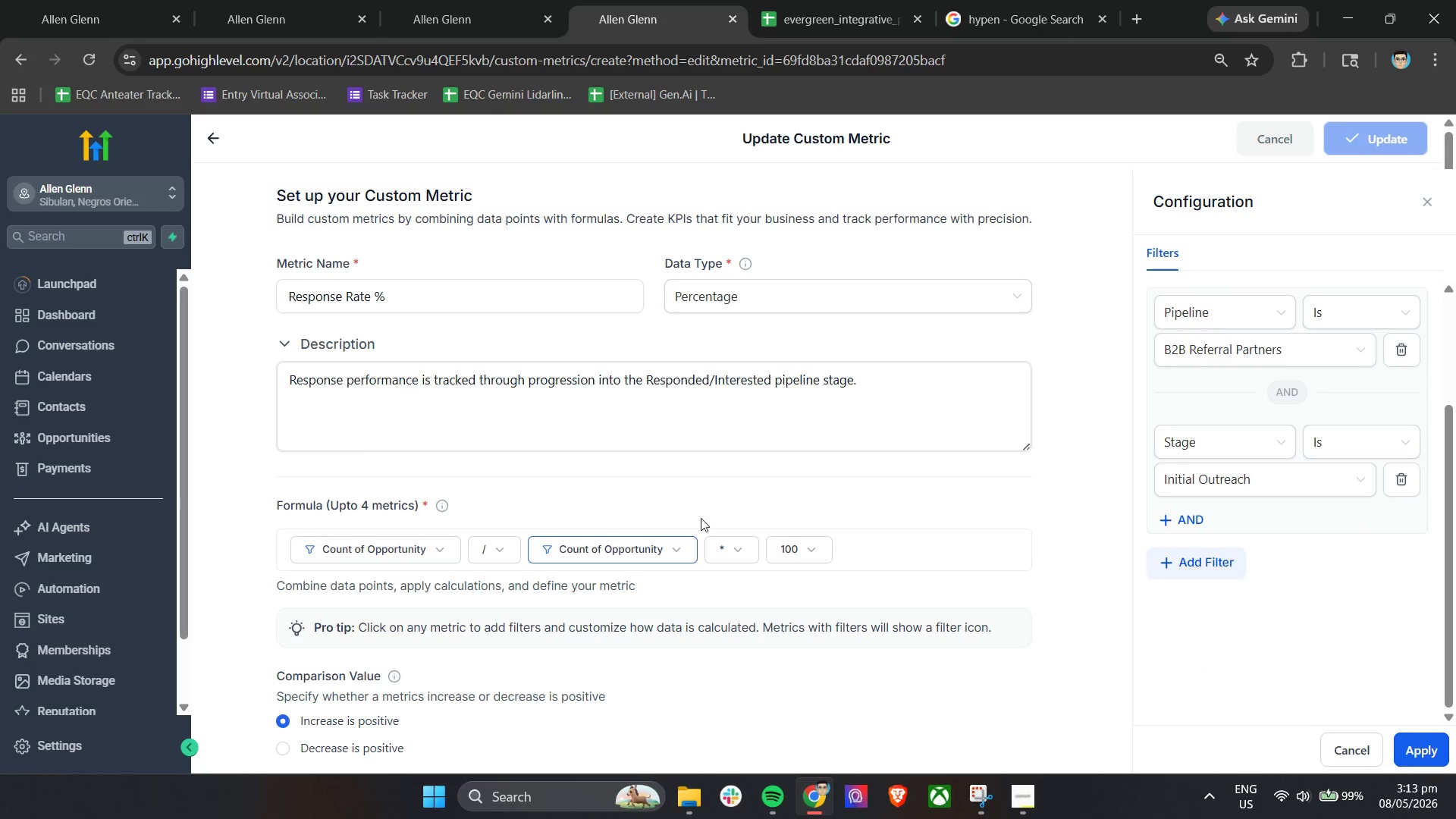 
double_click([1178, 516])
 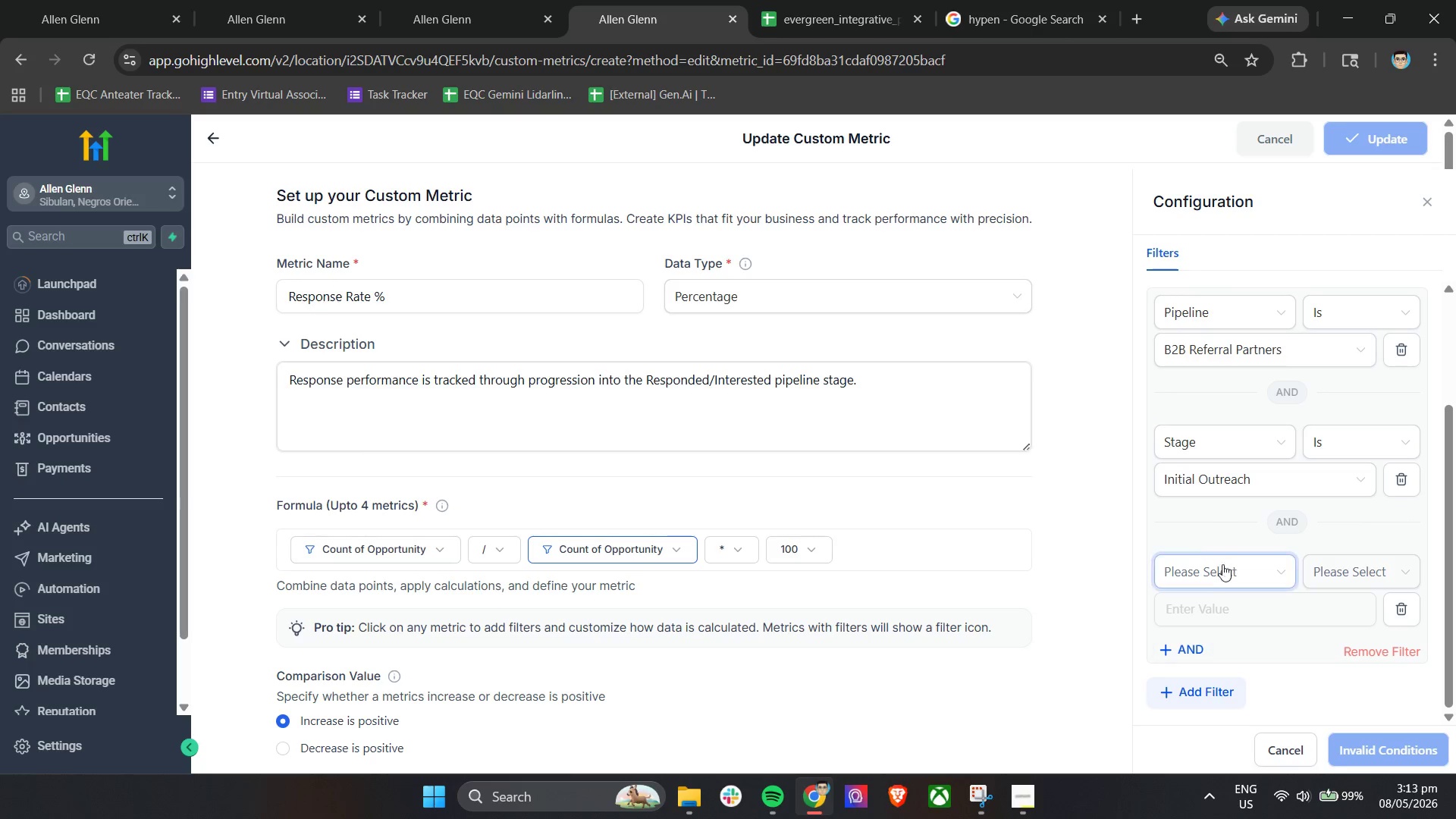 
left_click([1215, 573])
 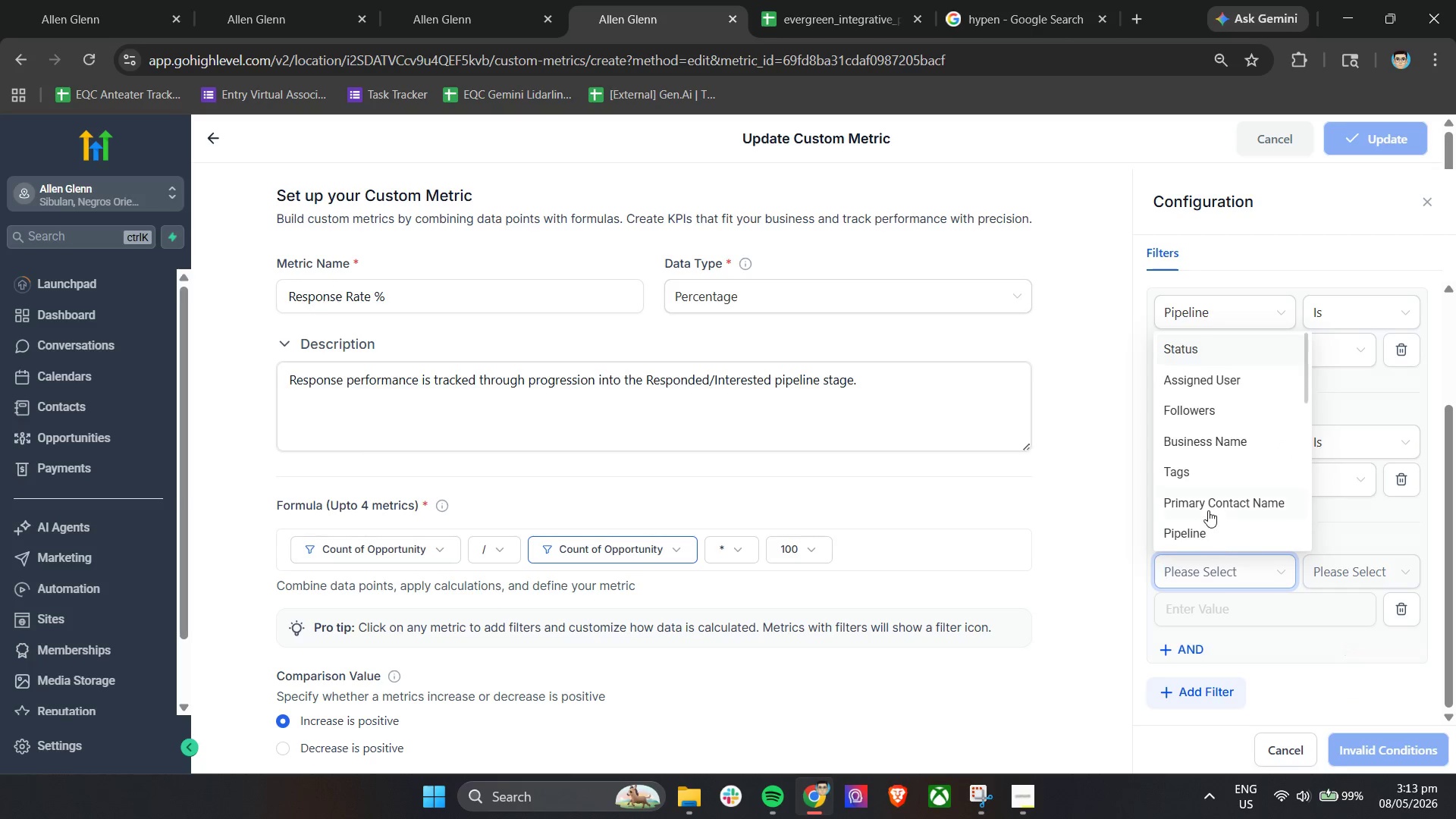 
scroll: coordinate [1203, 523], scroll_direction: down, amount: 2.0
 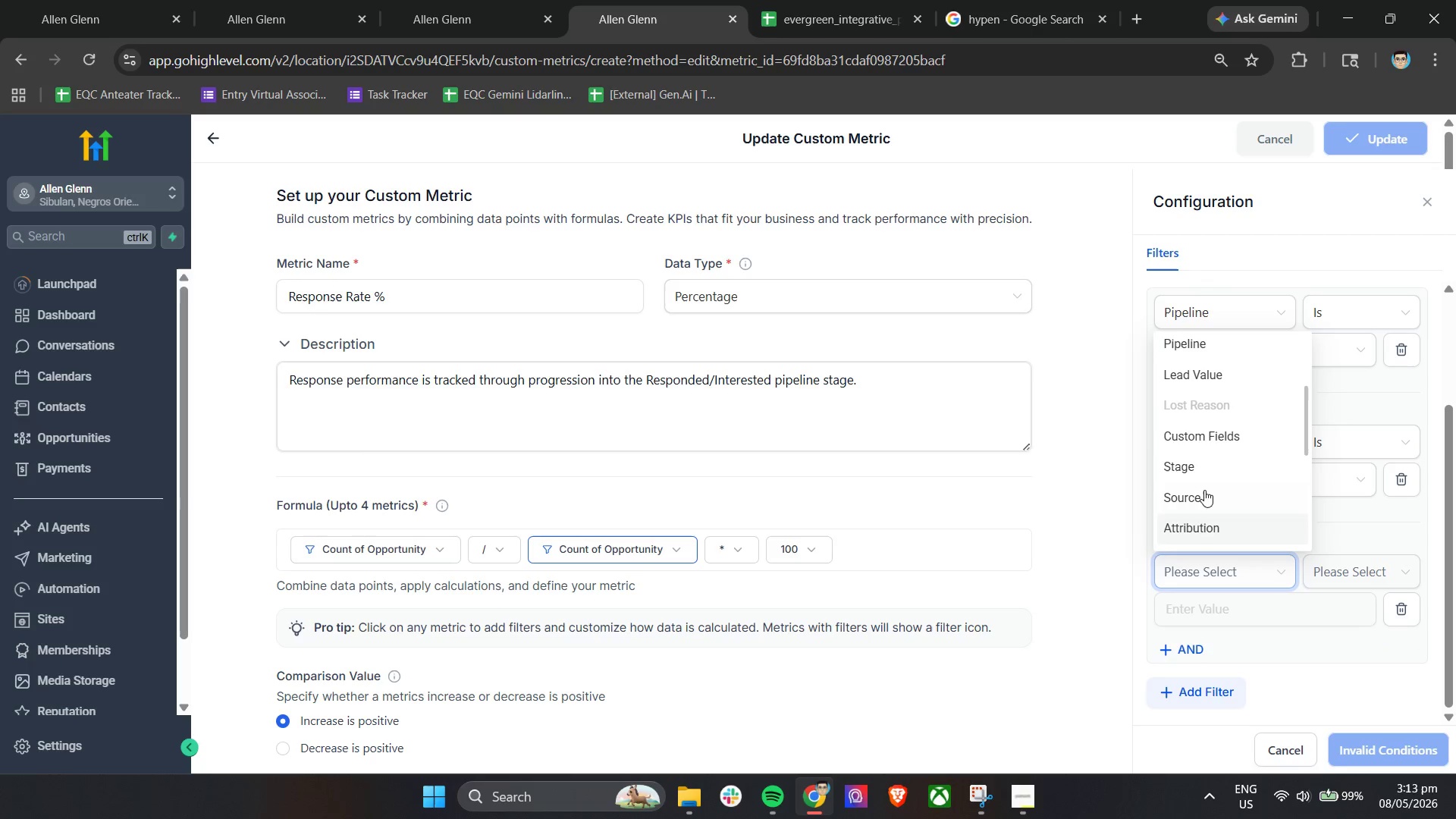 
left_click([1200, 472])
 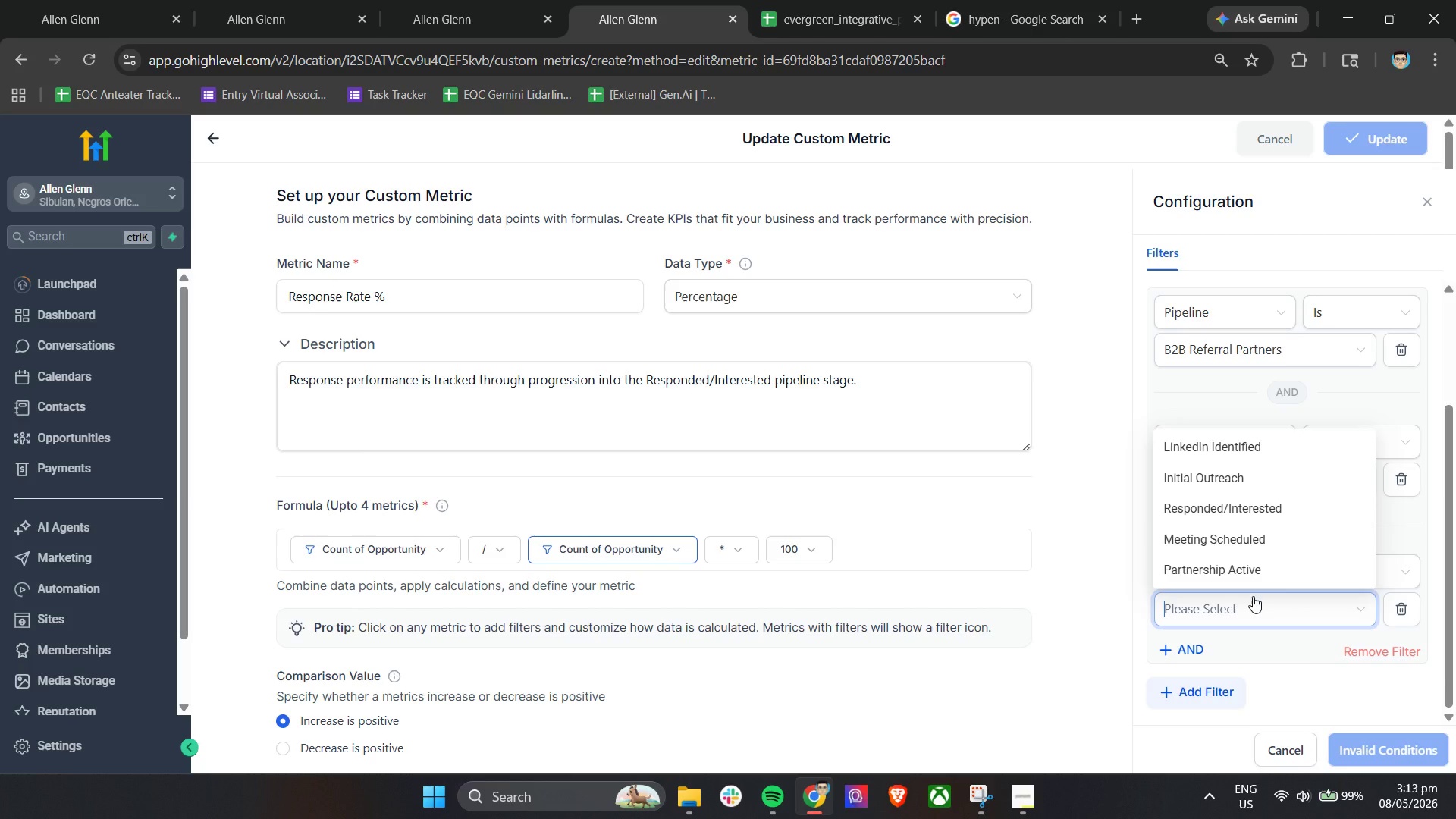 
wait(20.83)
 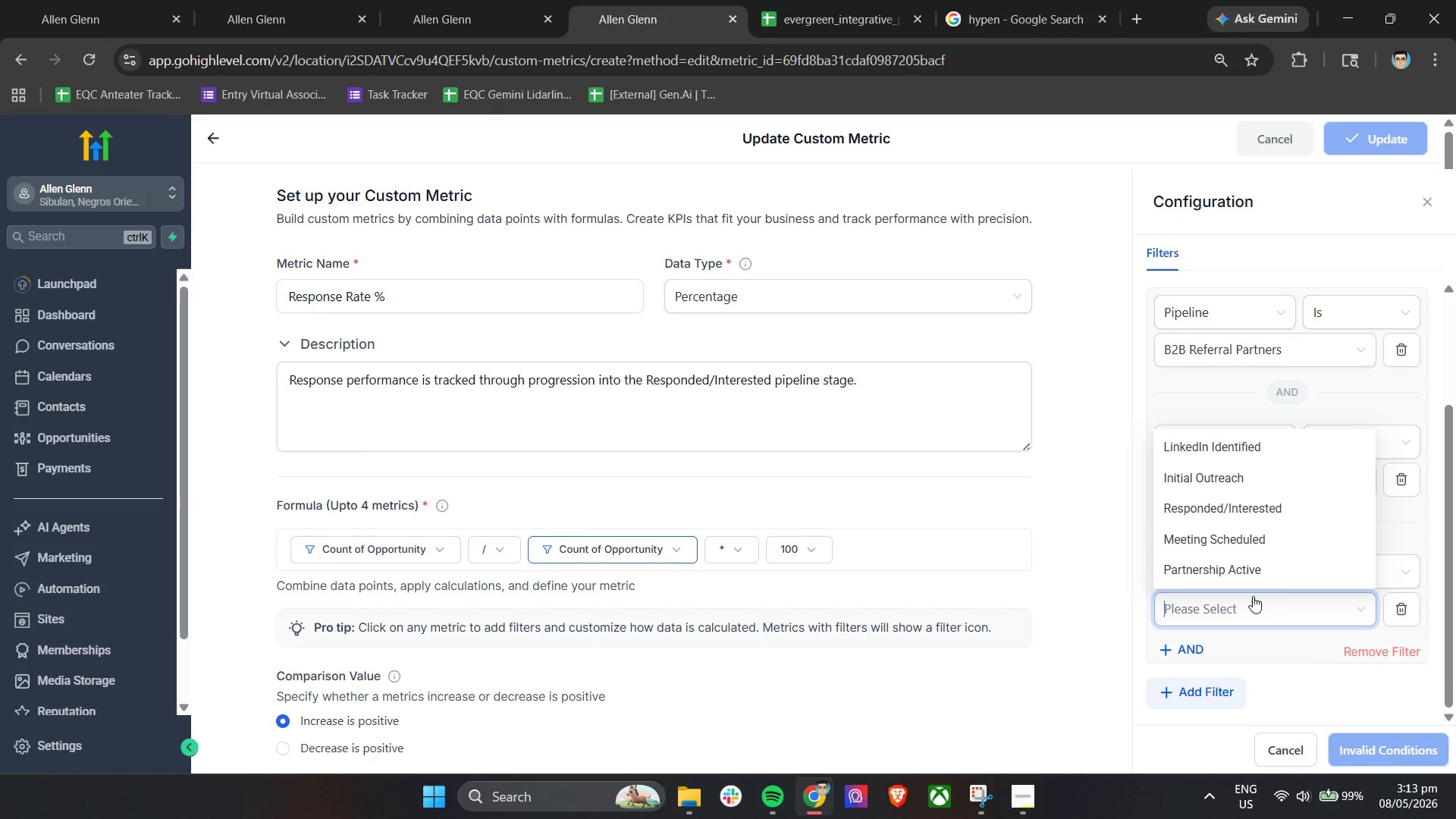 
left_click([511, 0])
 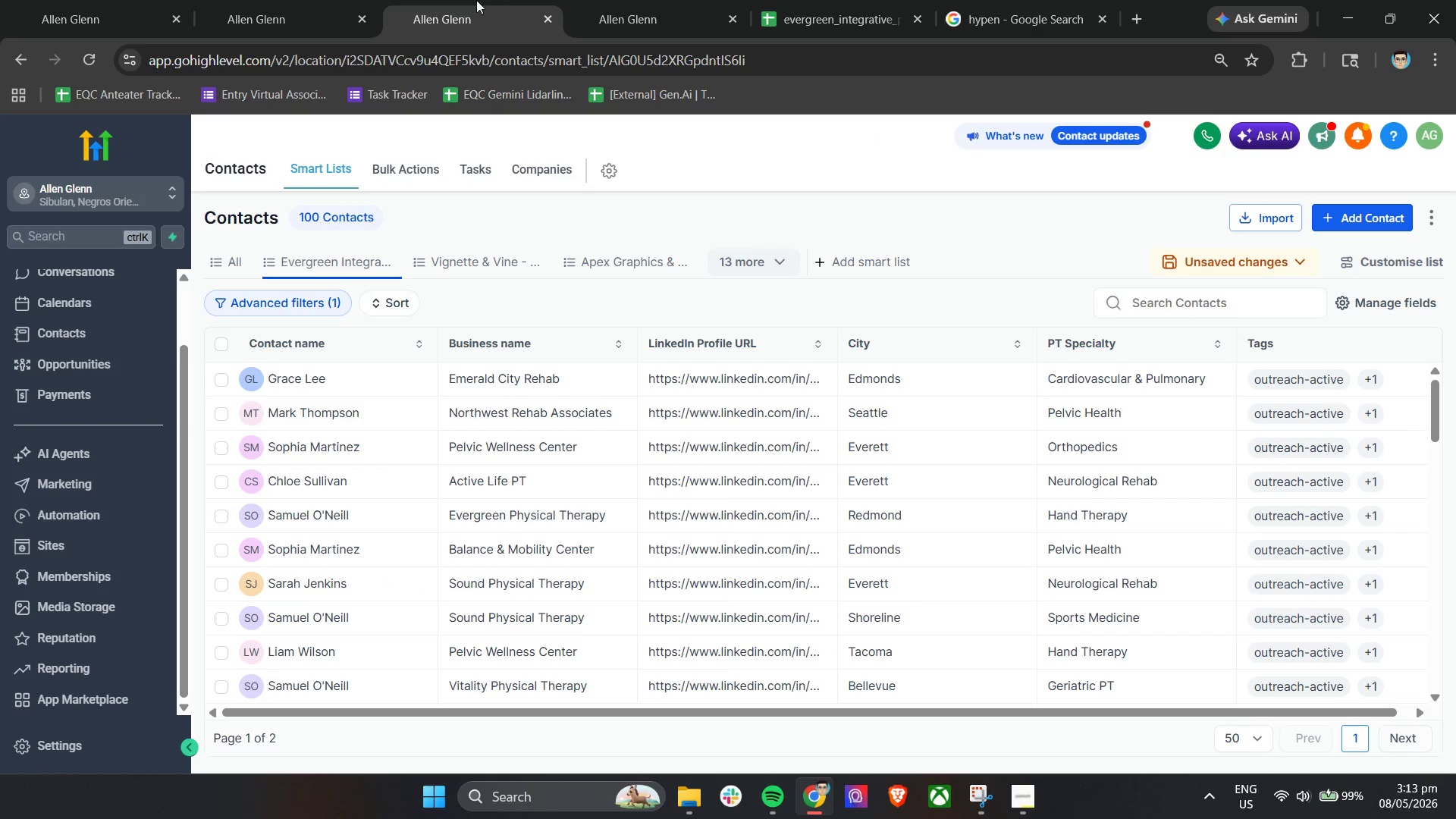 
left_click([329, 0])
 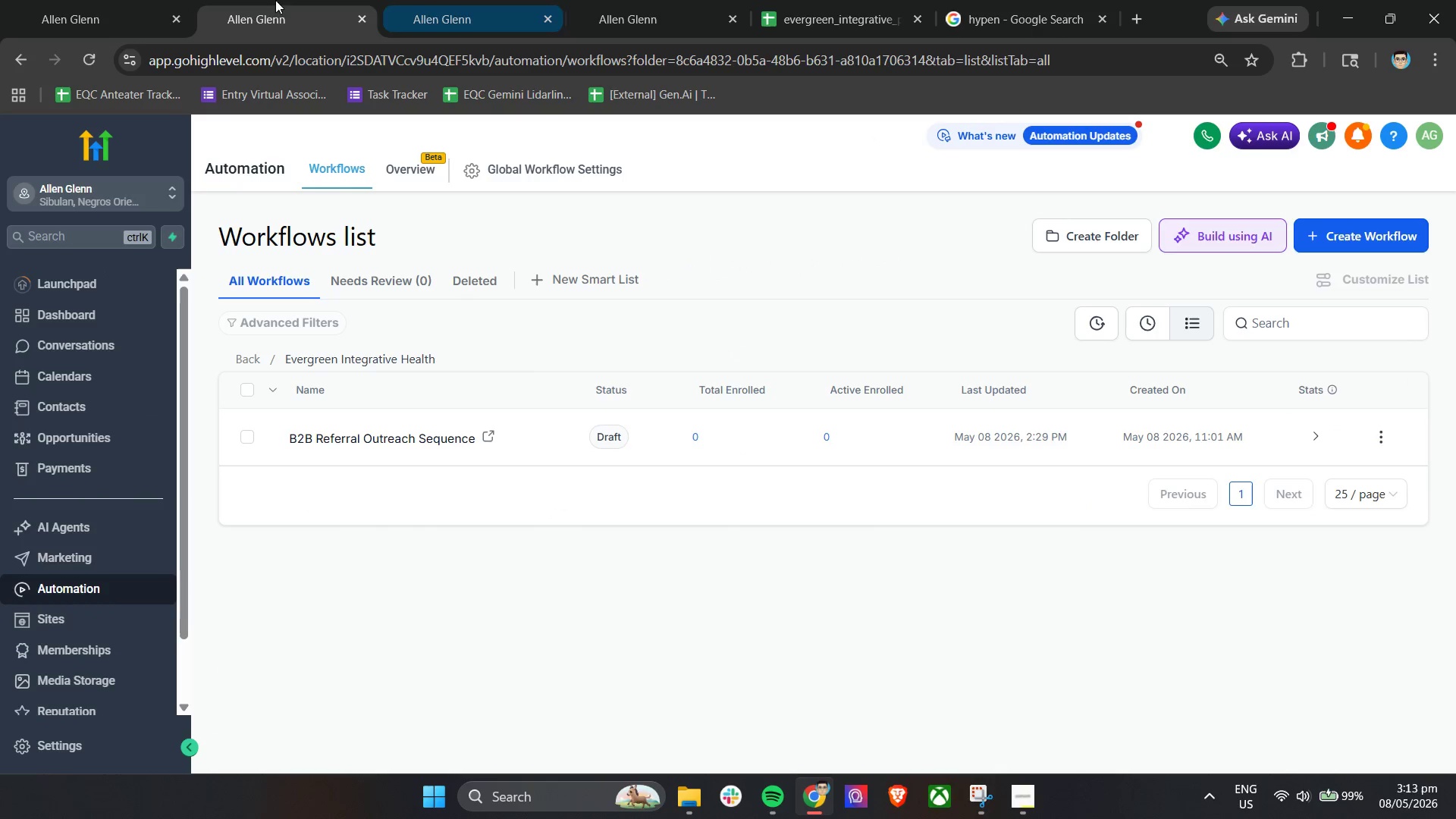 
left_click([118, 0])
 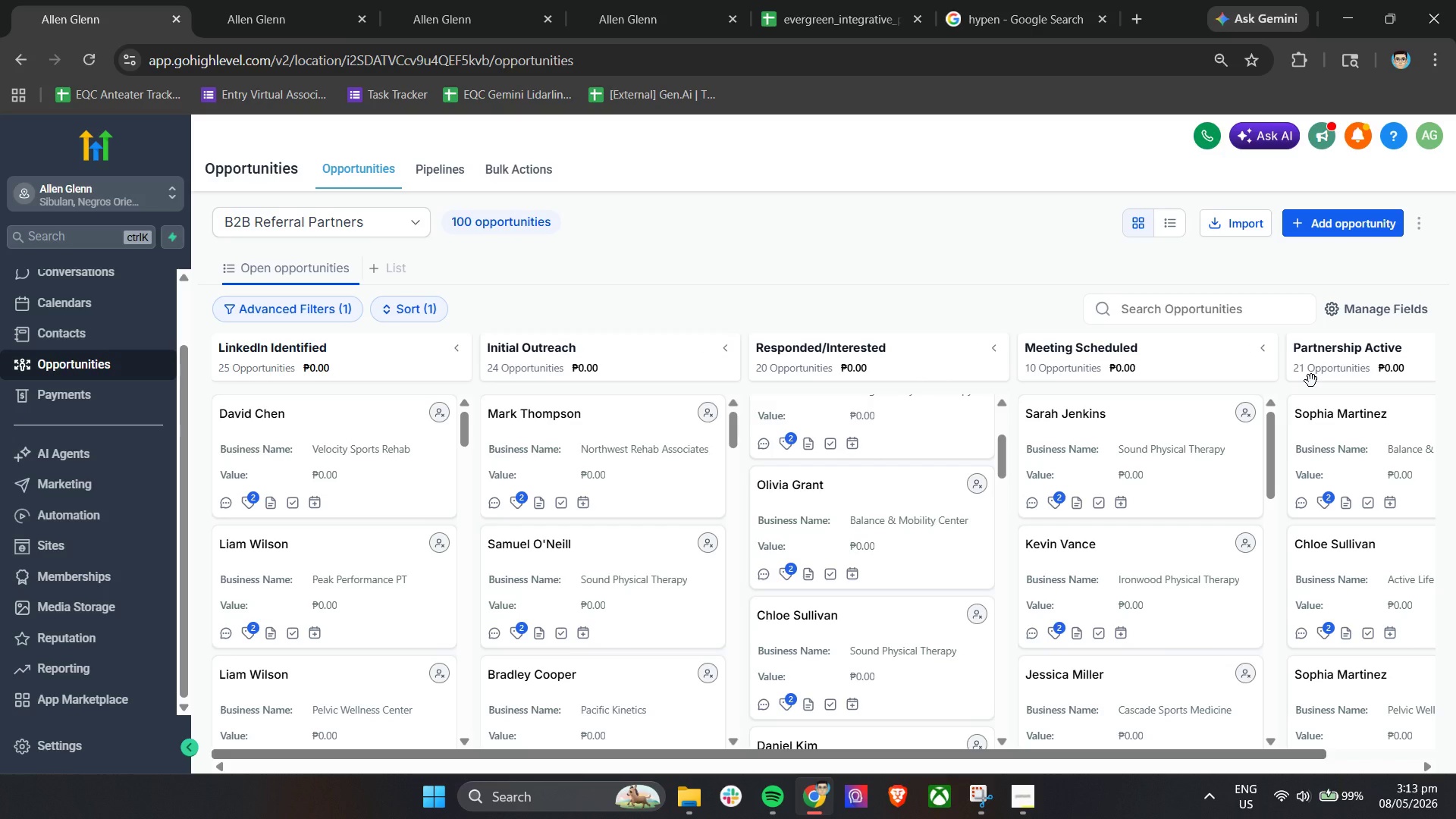 
wait(19.55)
 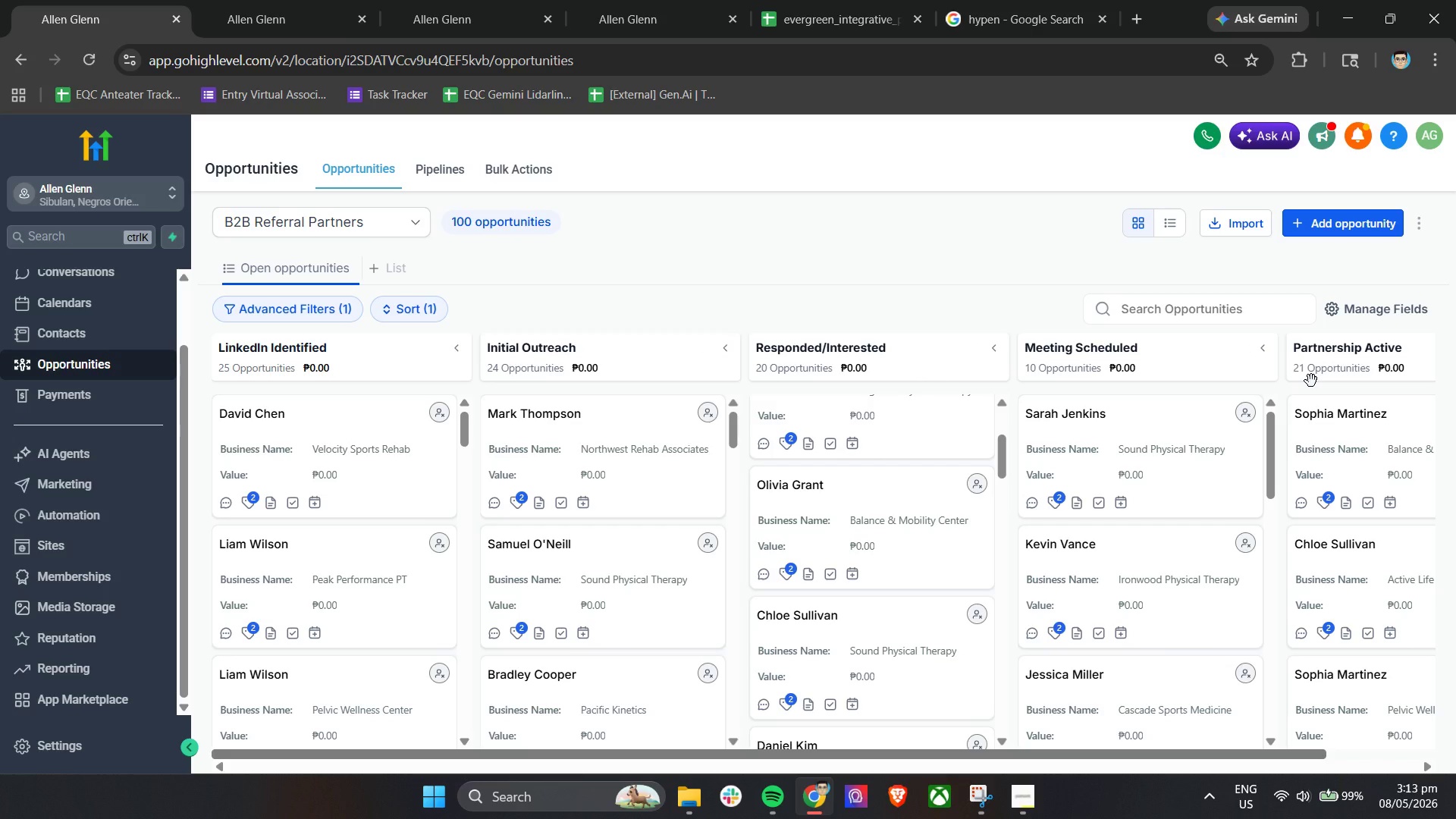 
left_click([250, 0])
 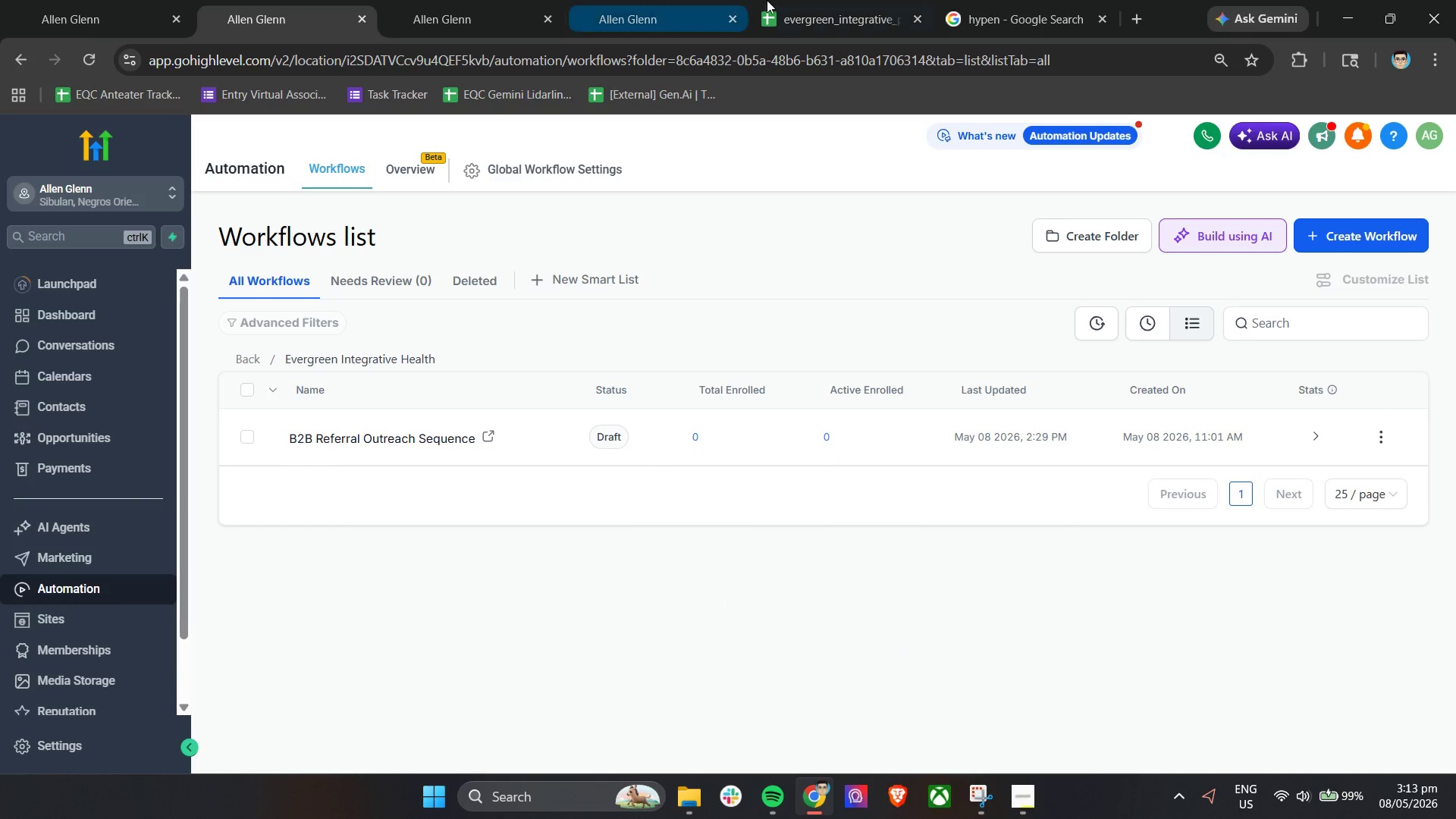 
left_click([641, 0])
 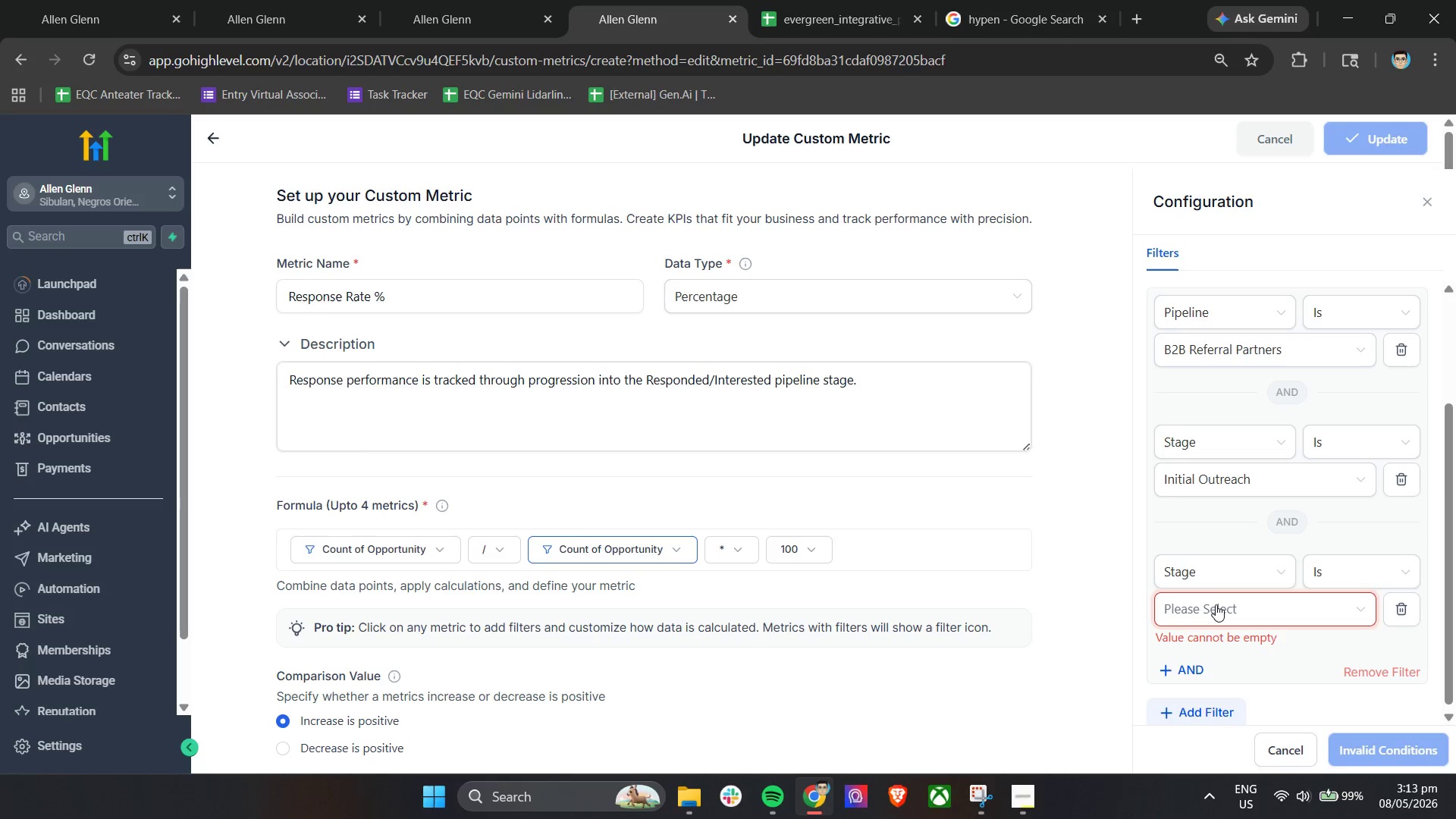 
wait(6.61)
 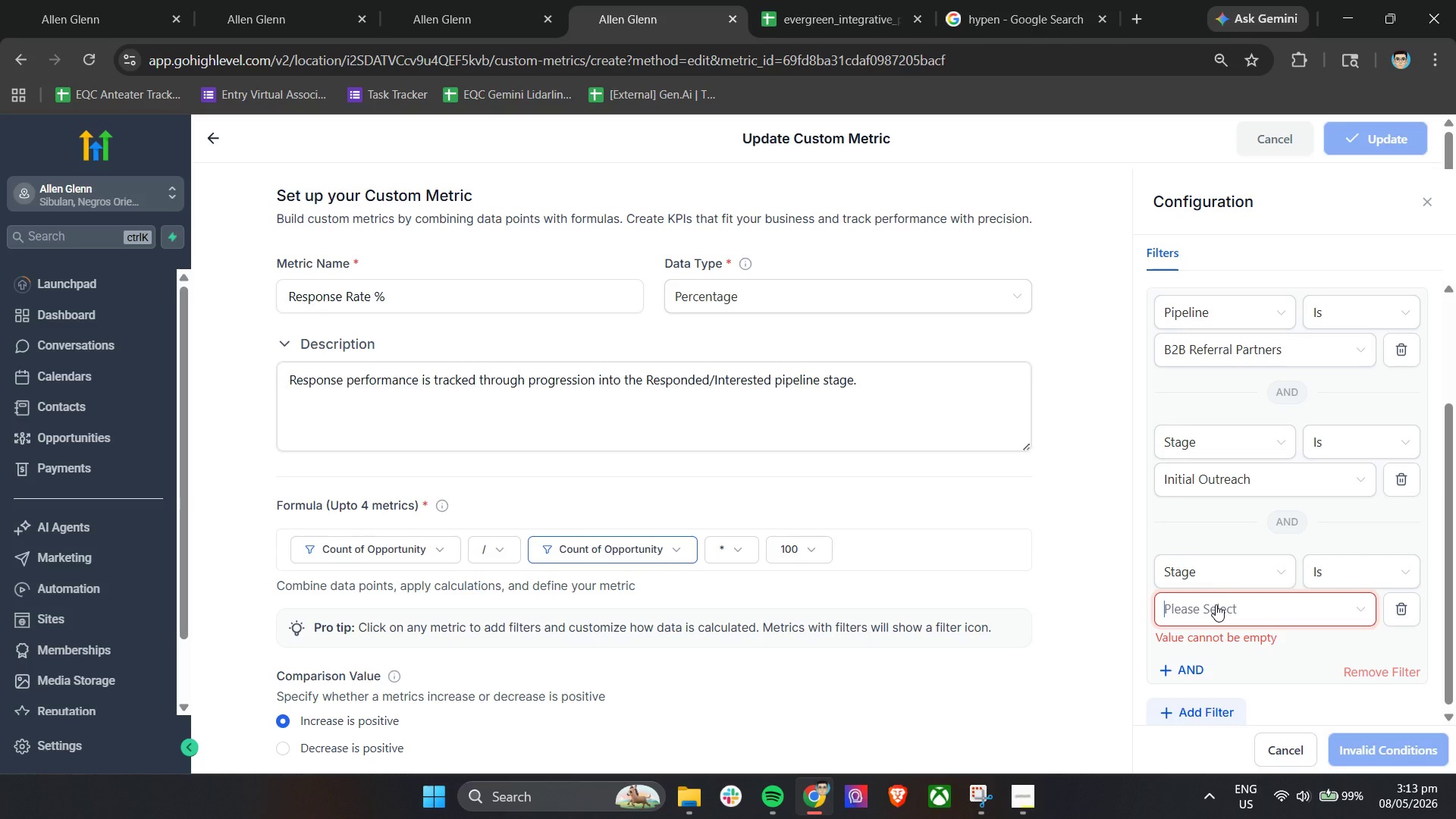 
left_click([1216, 604])
 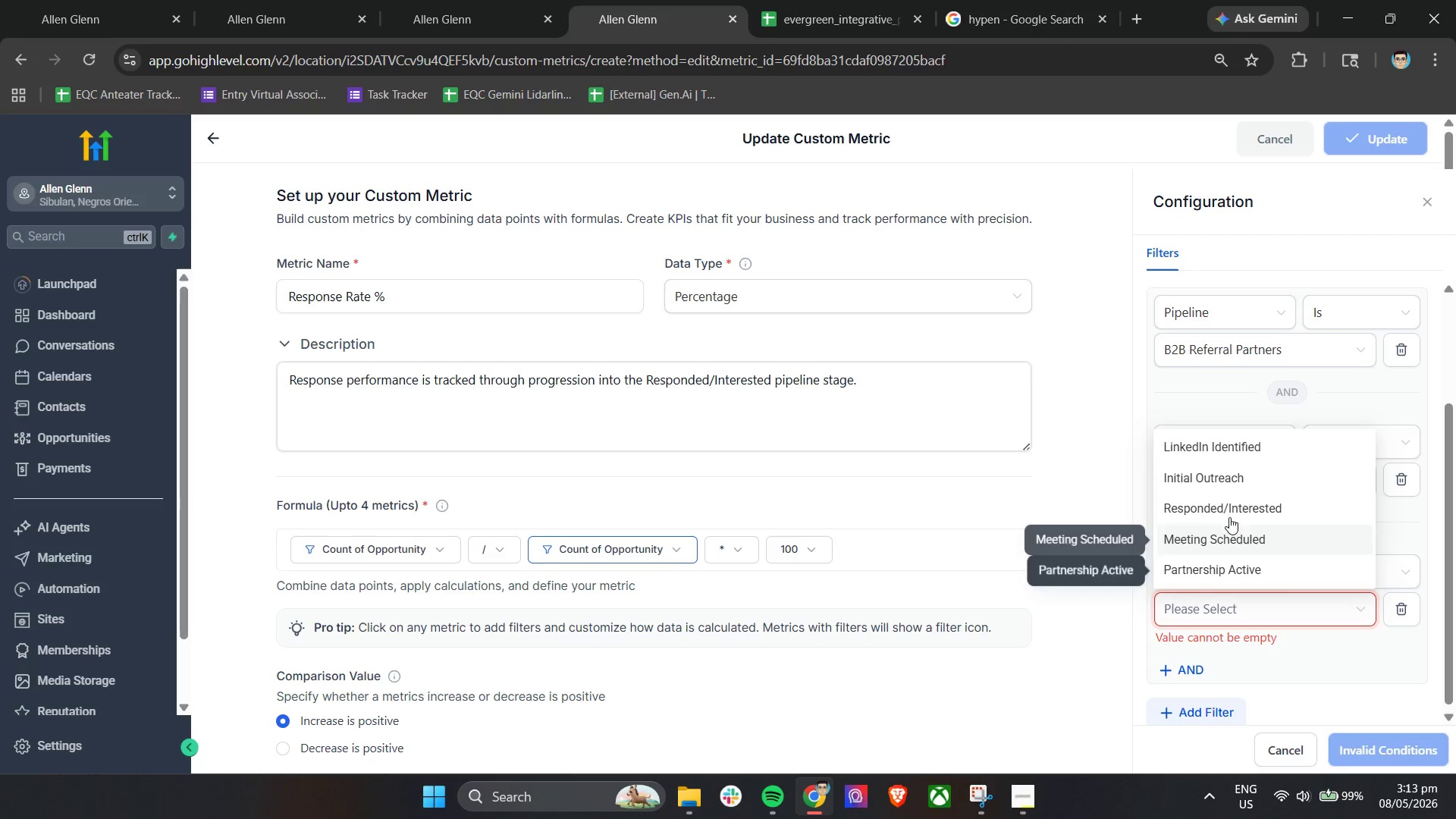 
left_click([1230, 510])
 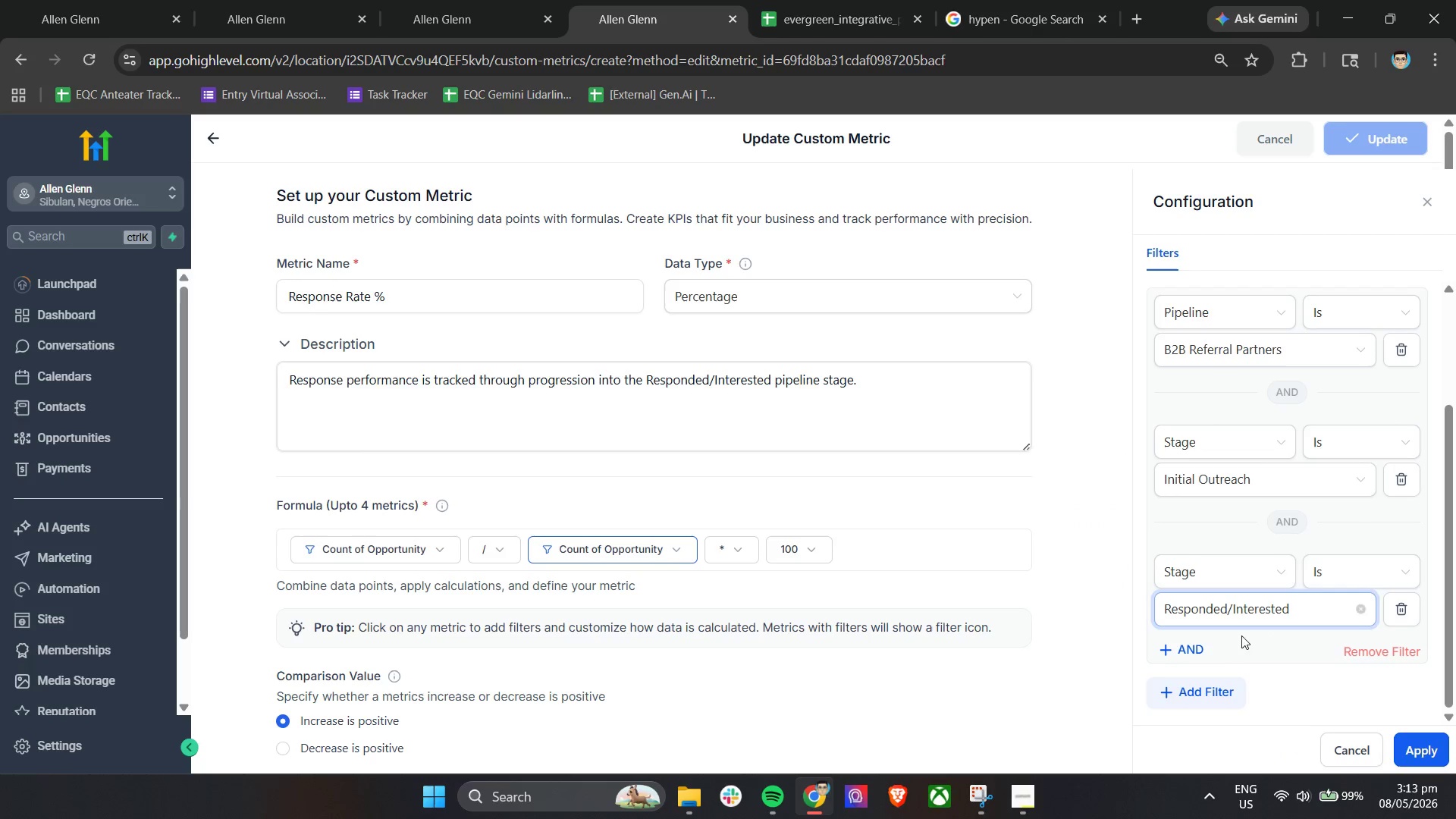 
left_click([1183, 645])
 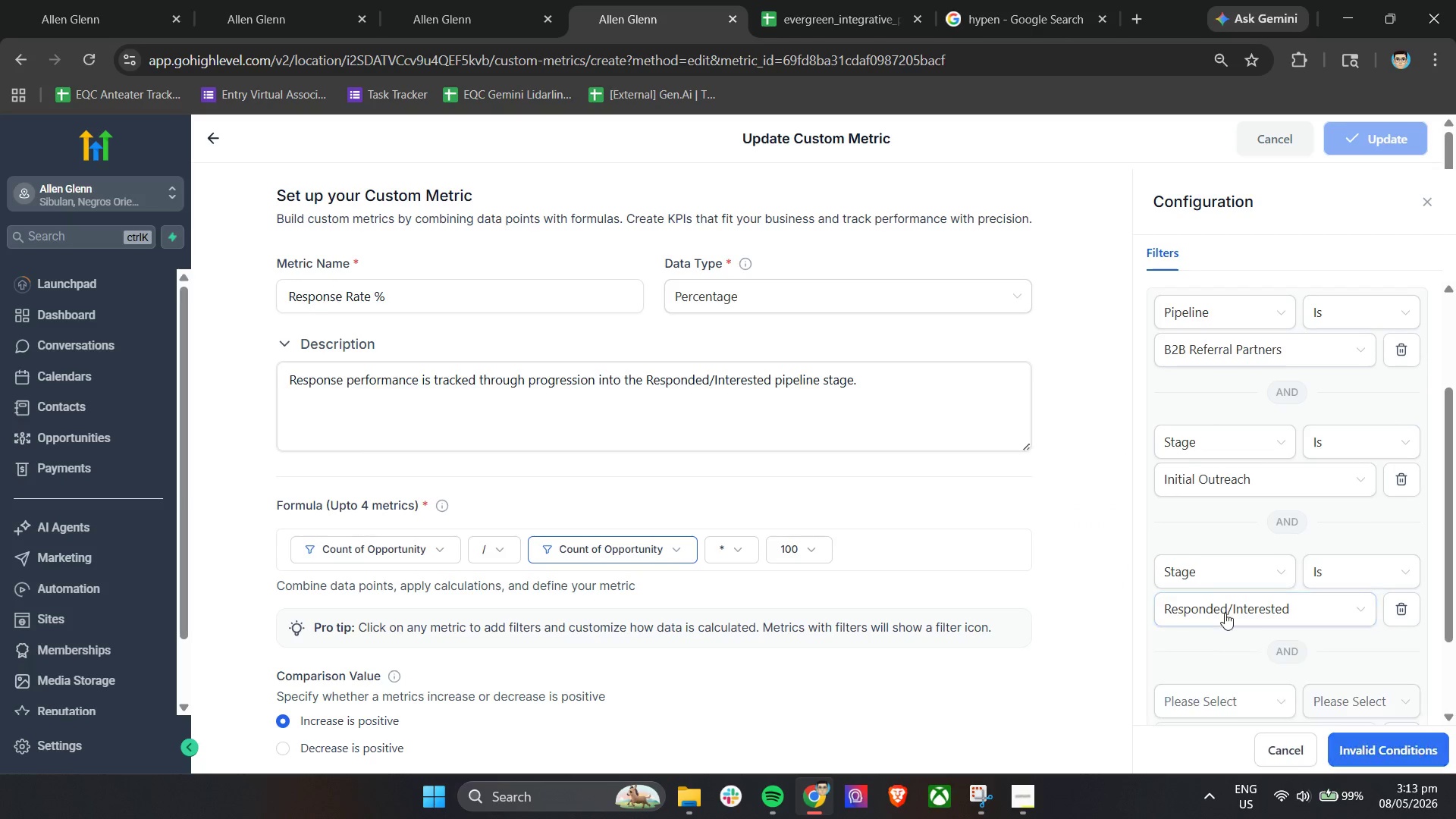 
left_click([1211, 588])
 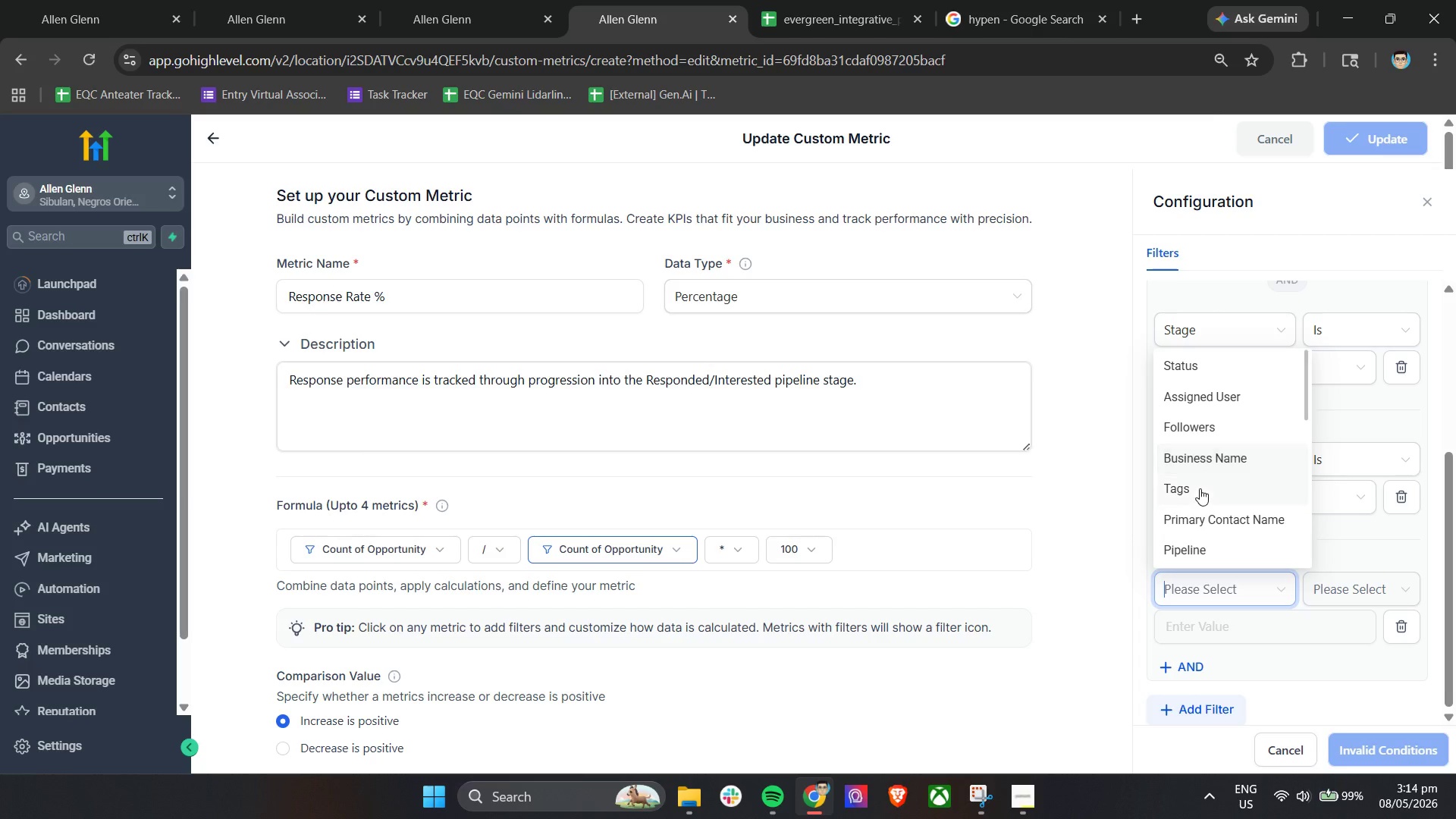 
scroll: coordinate [1202, 529], scroll_direction: down, amount: 5.0
 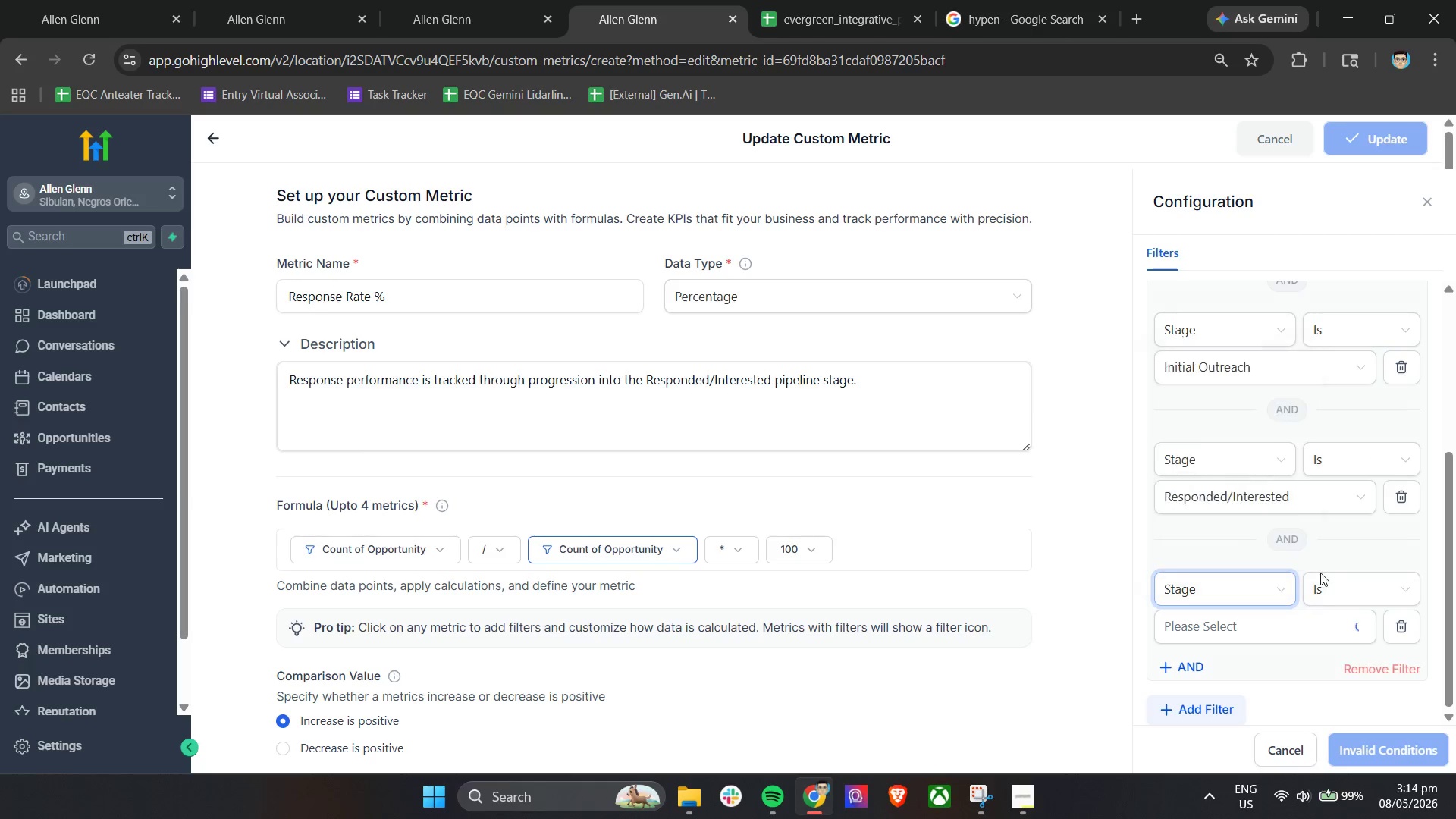 
left_click([1228, 631])
 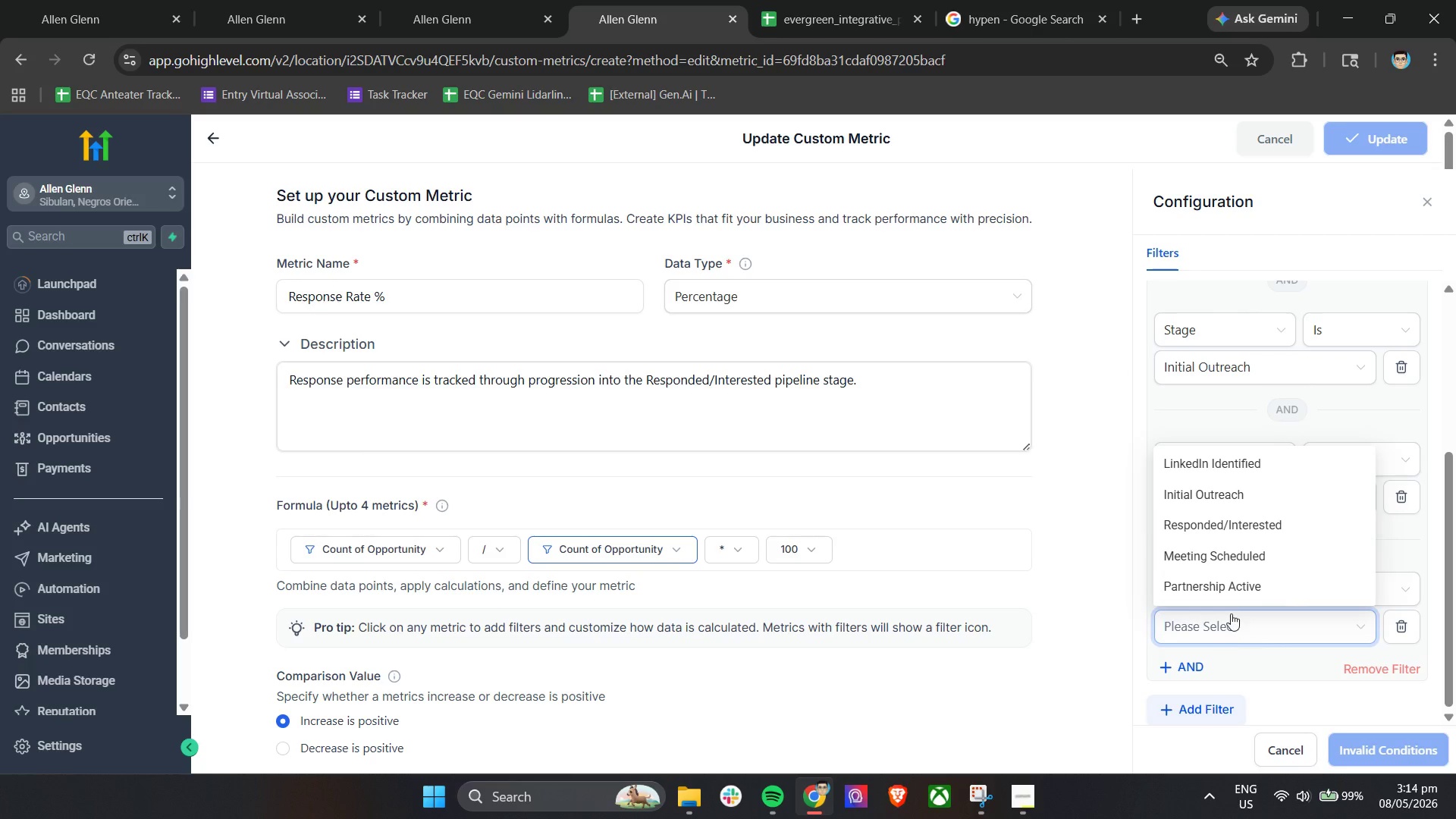 
left_click([1228, 551])
 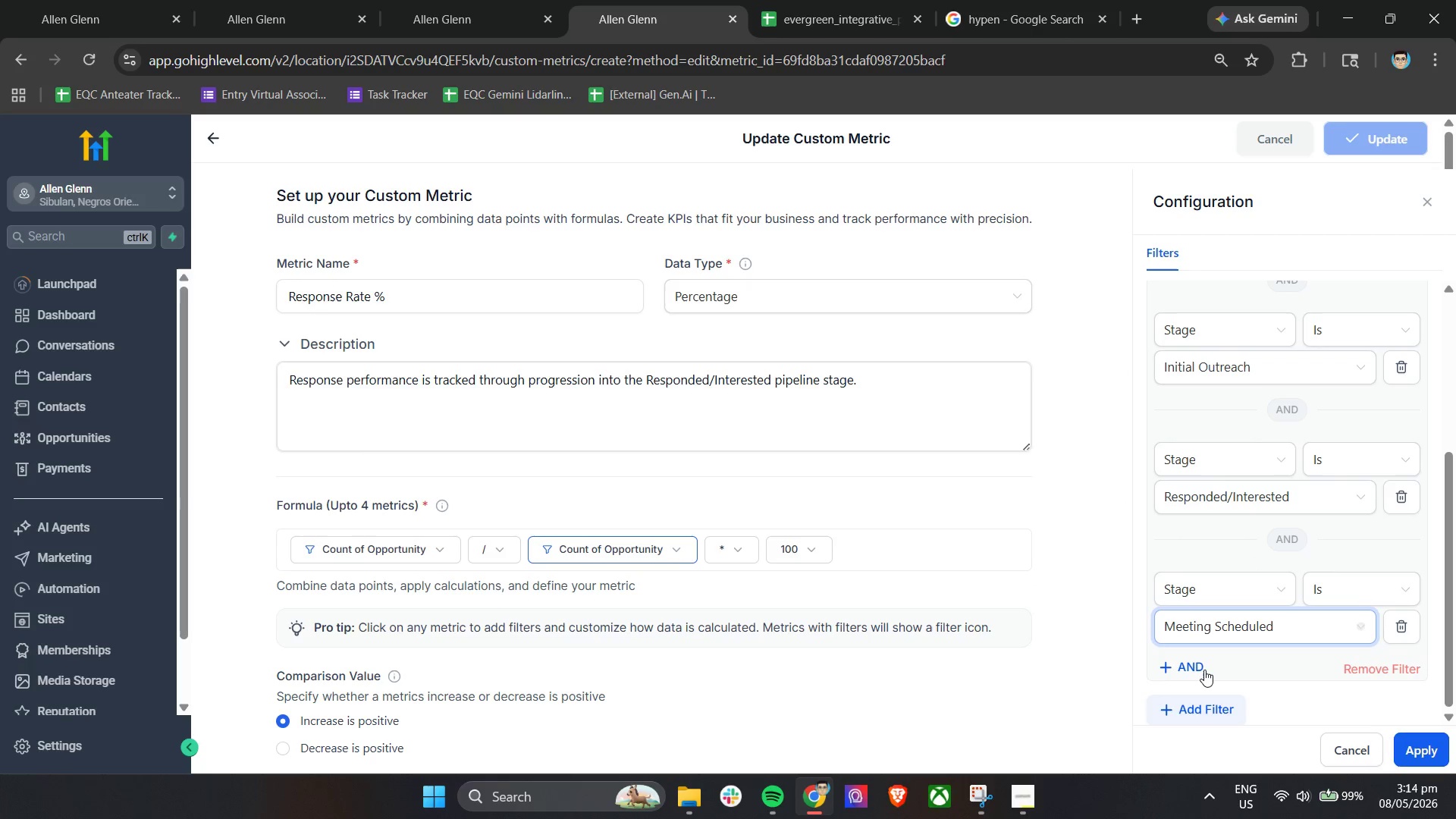 
left_click([1195, 670])
 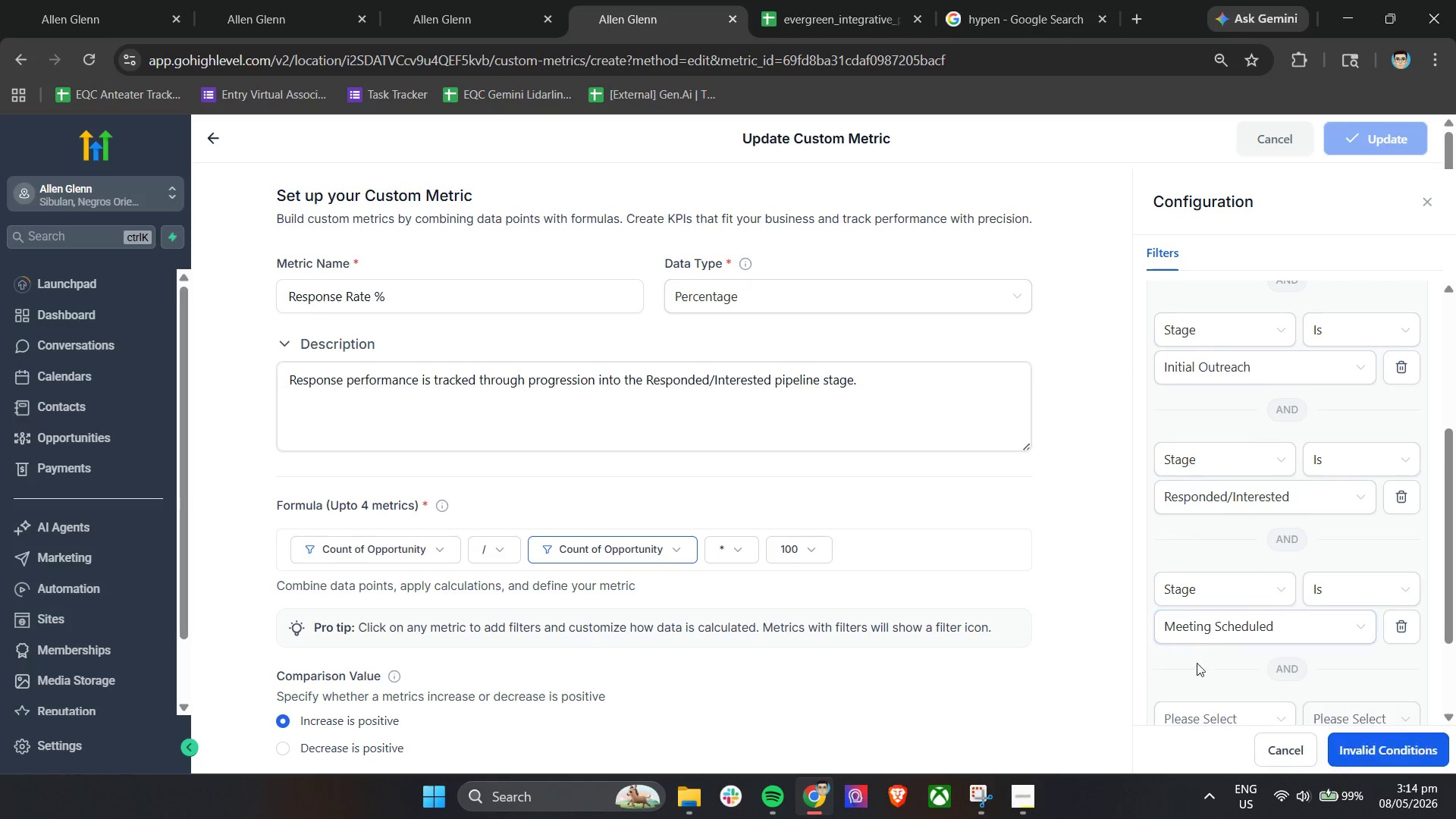 
scroll: coordinate [1224, 622], scroll_direction: down, amount: 3.0
 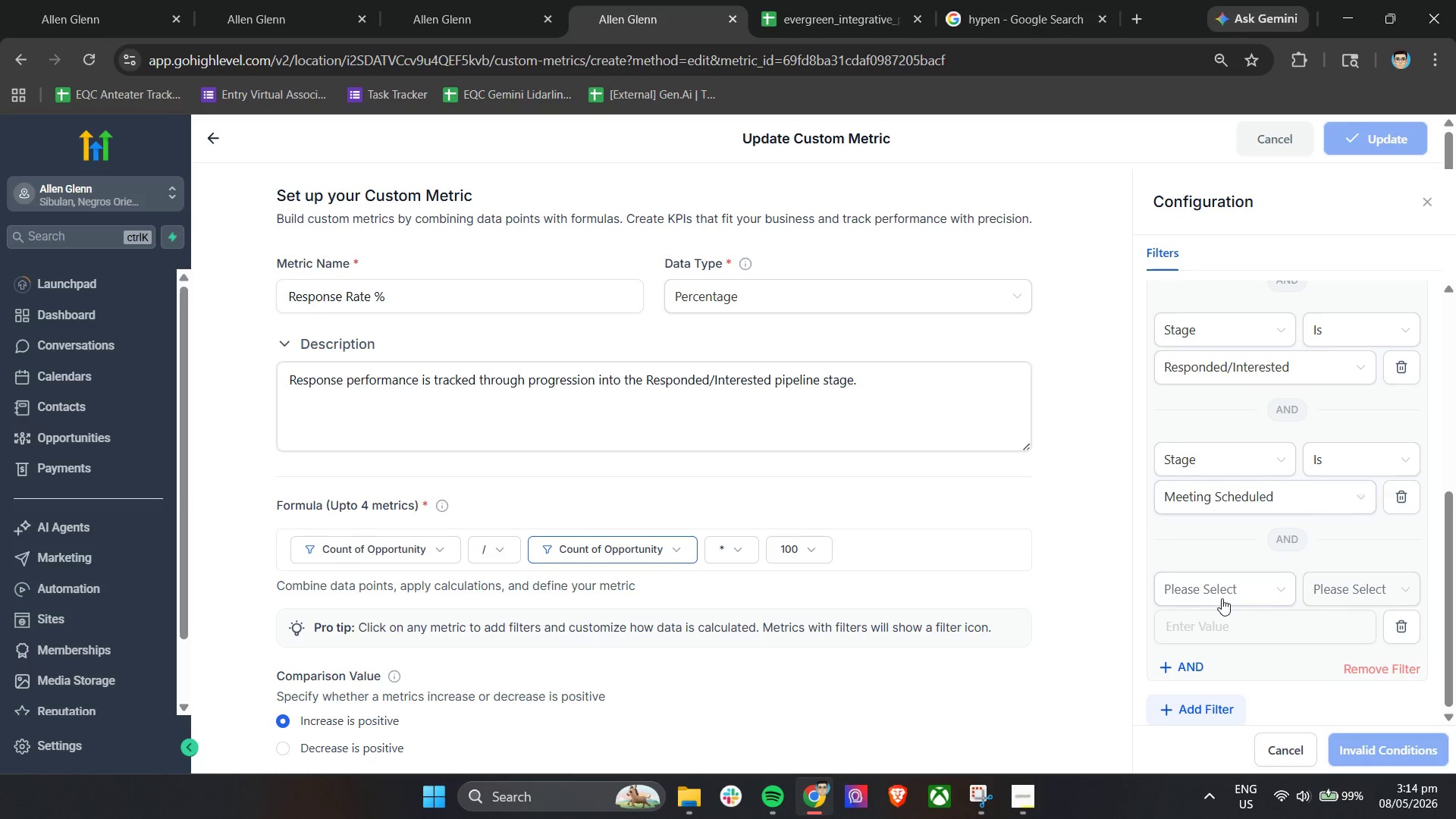 
left_click([1222, 596])
 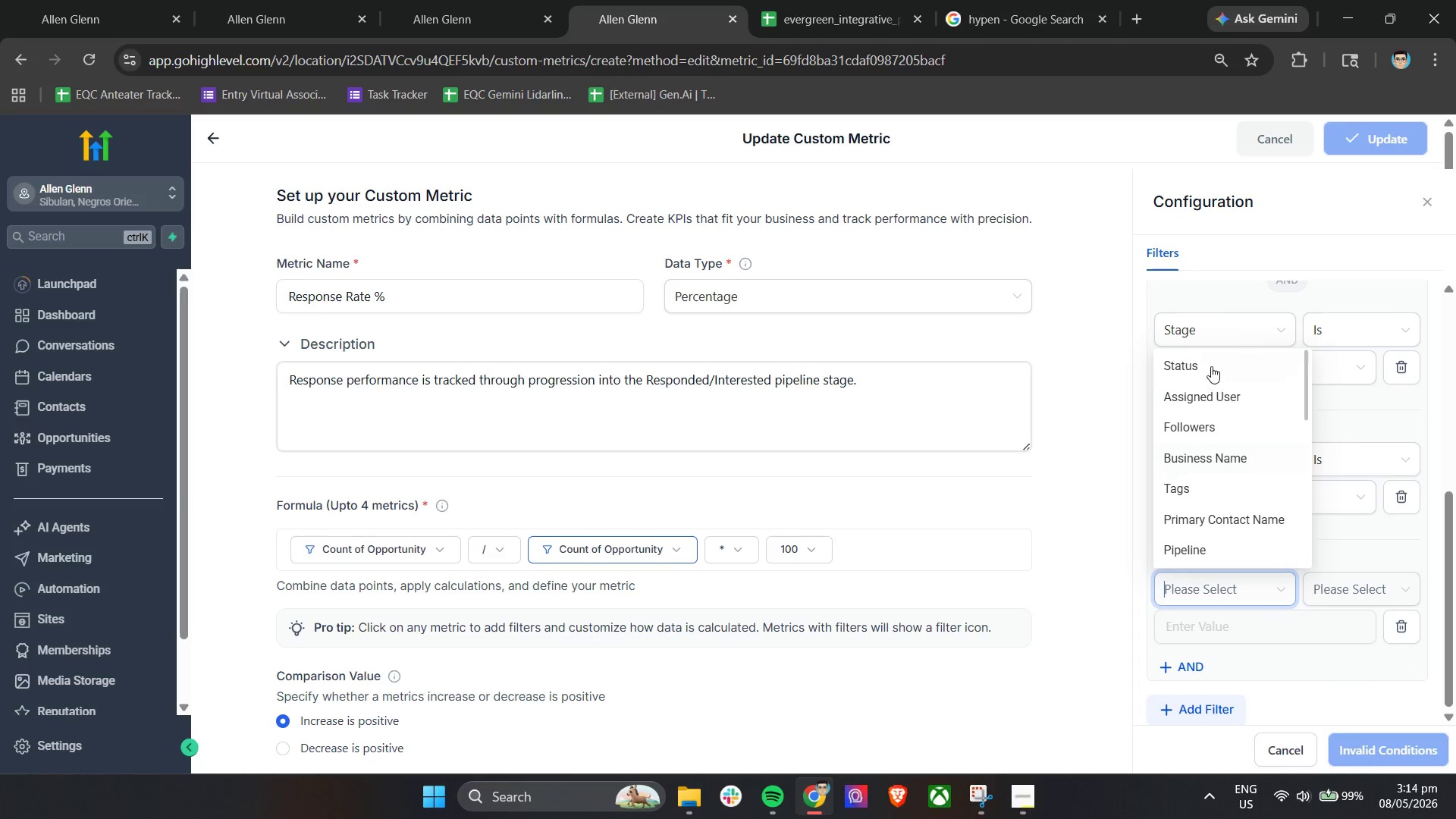 
scroll: coordinate [1209, 526], scroll_direction: down, amount: 2.0
 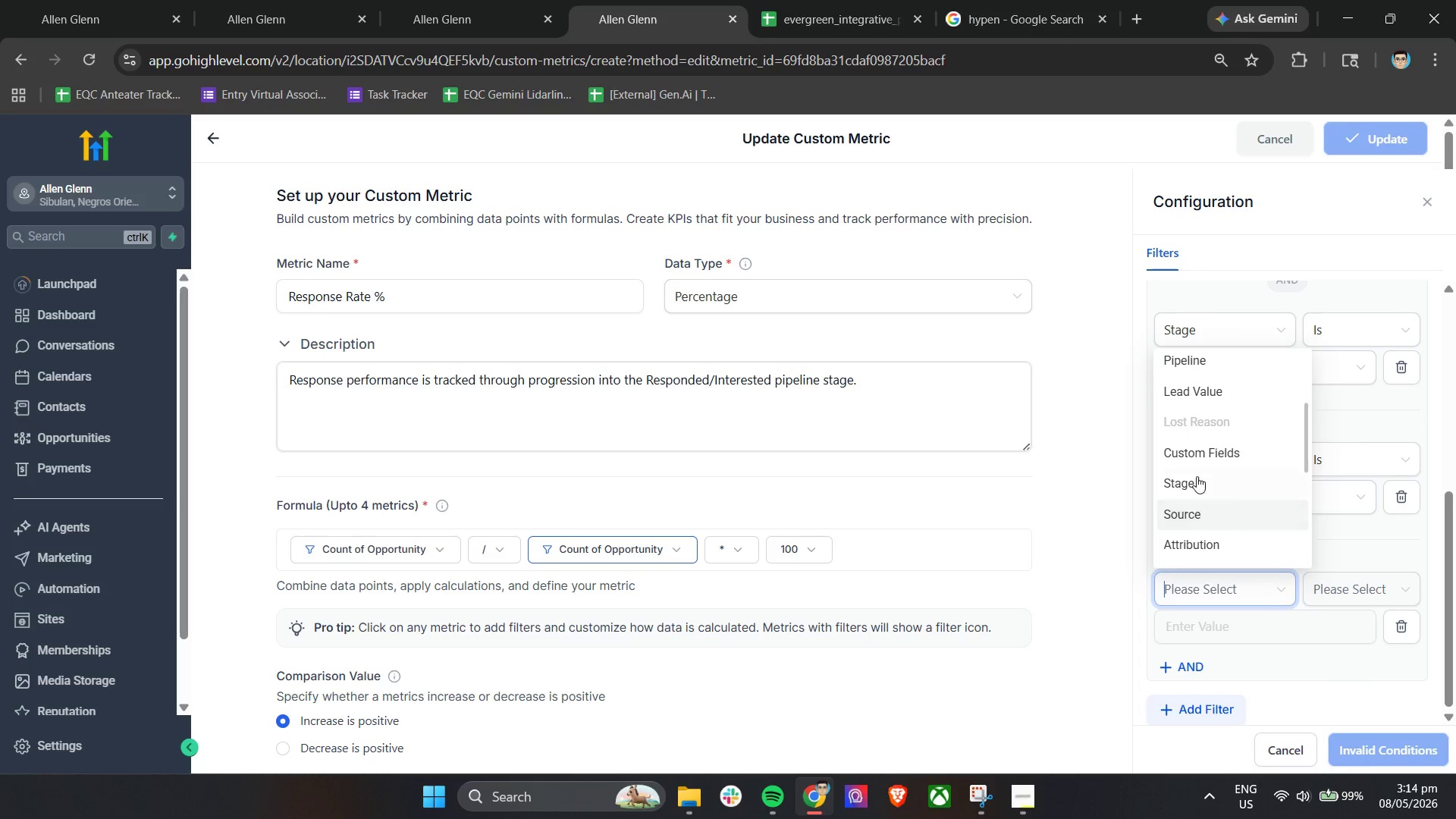 
left_click([1197, 474])
 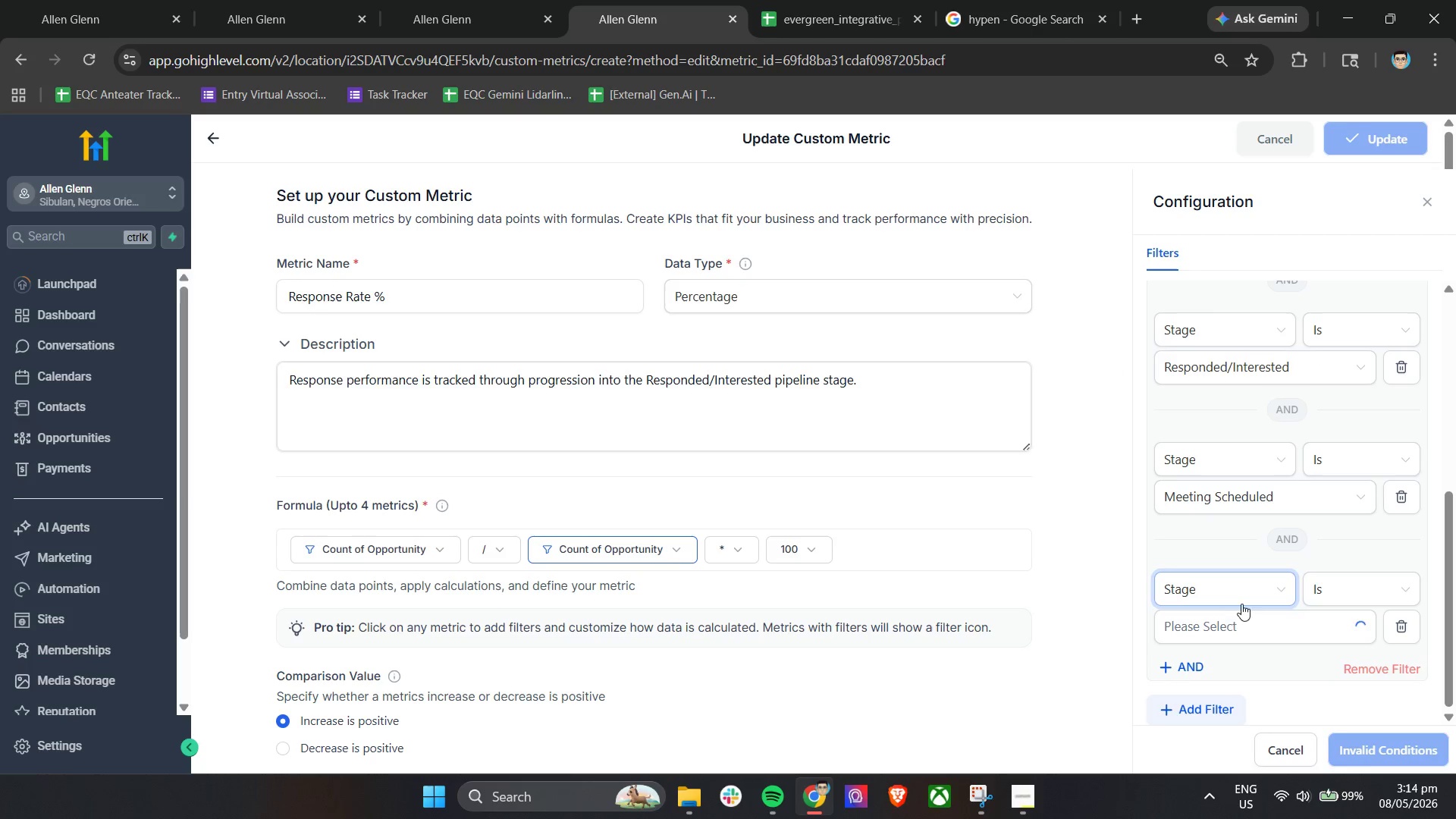 
left_click([1228, 617])
 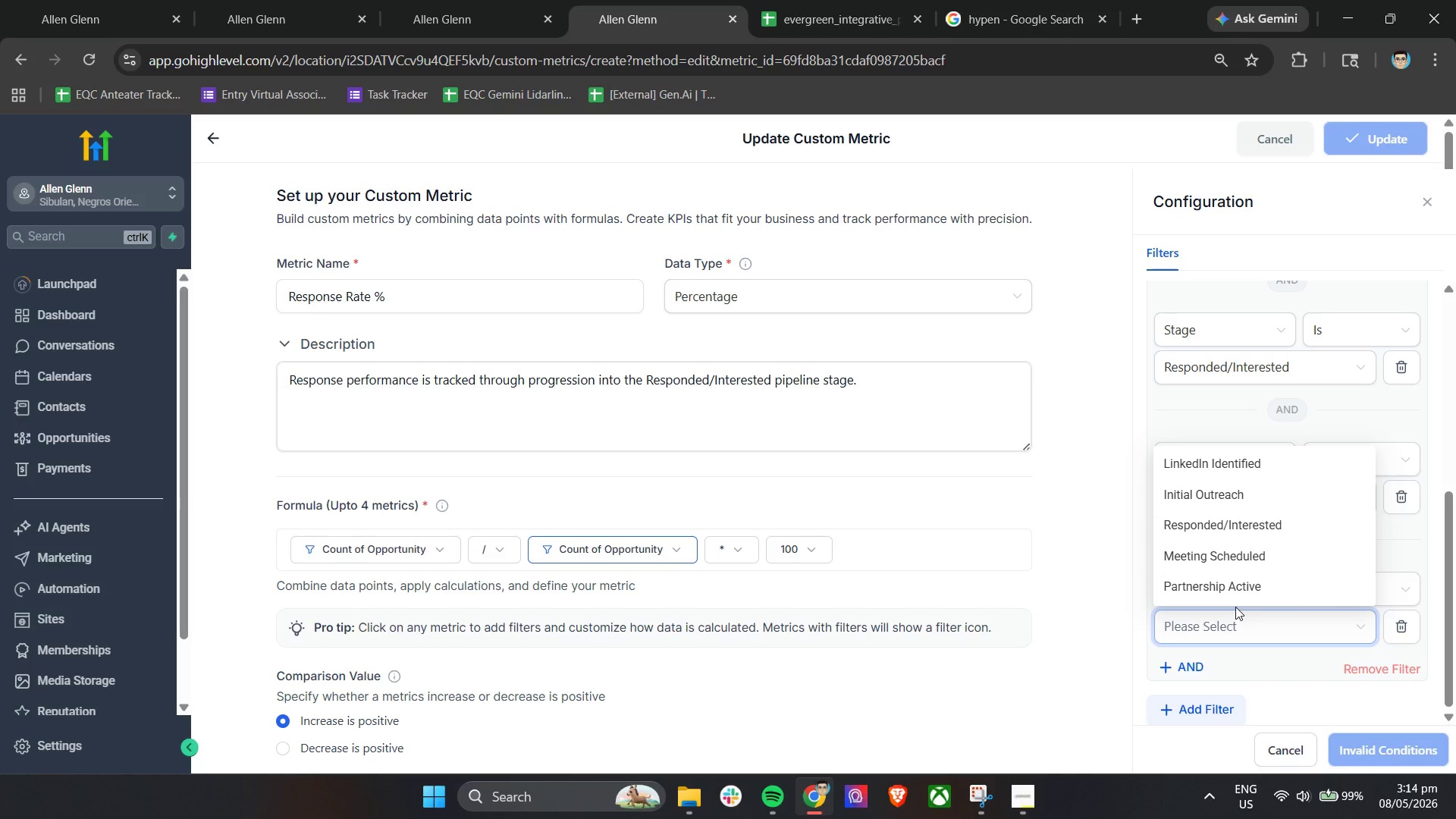 
left_click([1242, 588])
 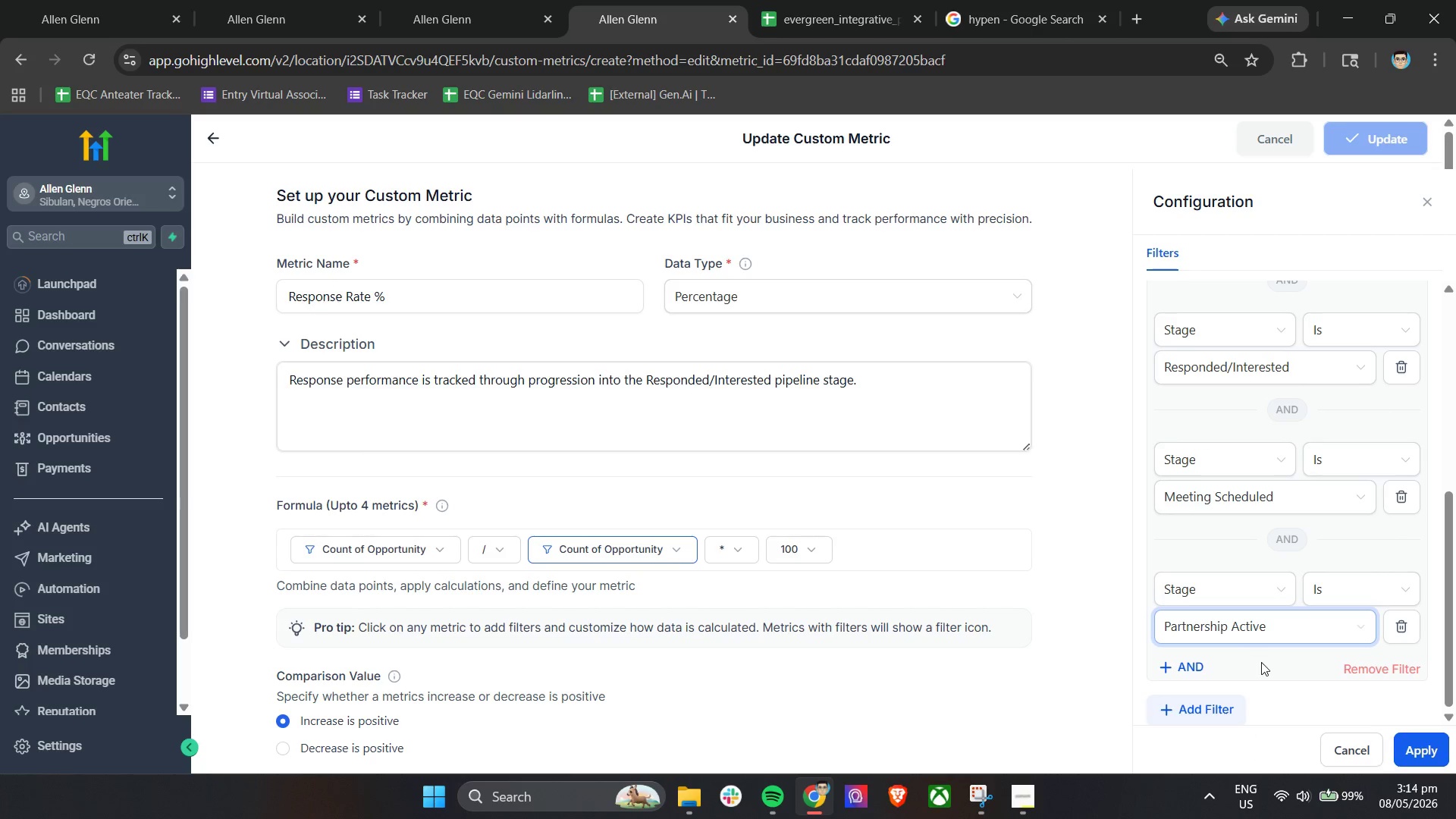 
left_click([1263, 664])
 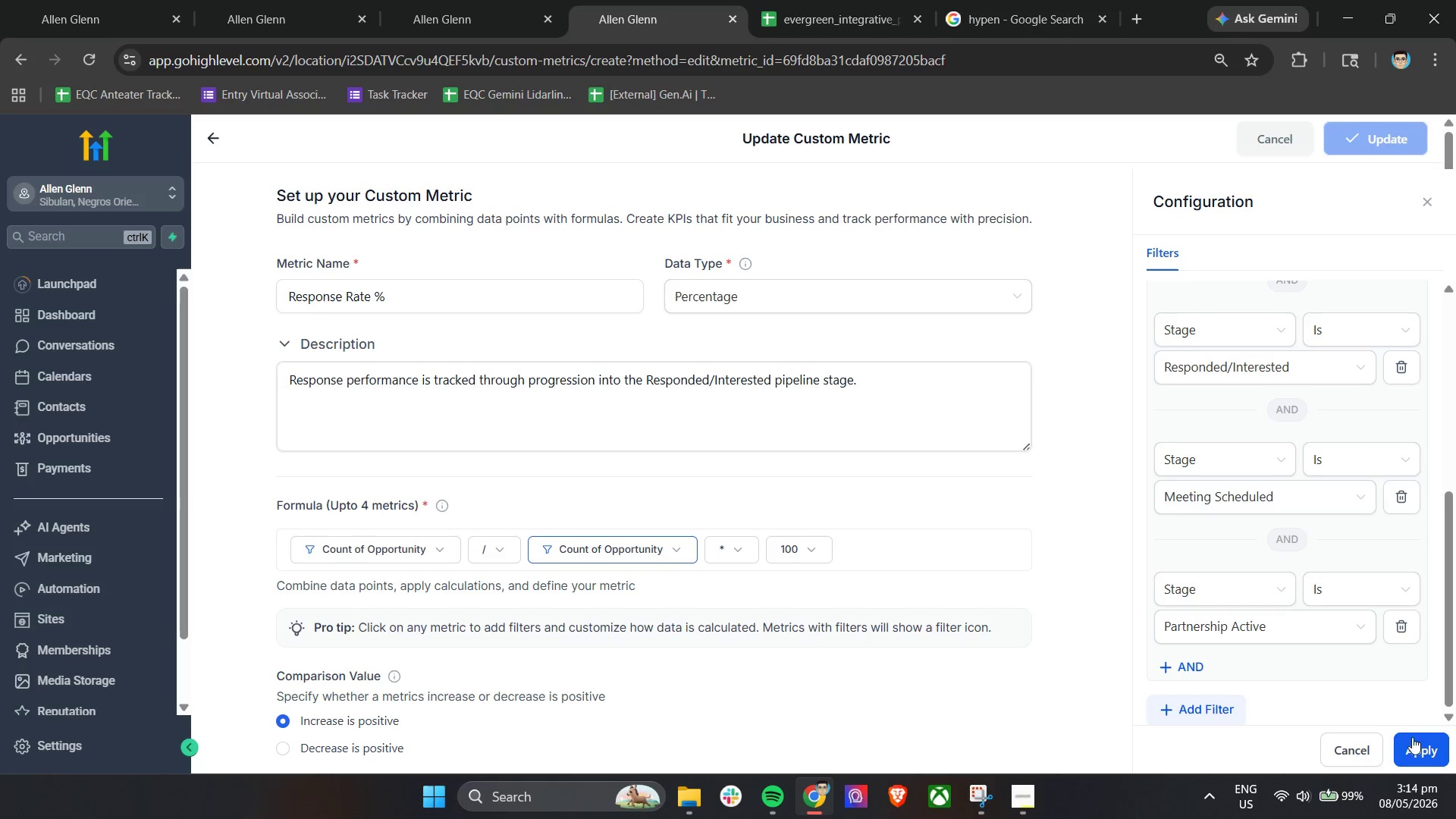 
left_click([1417, 746])
 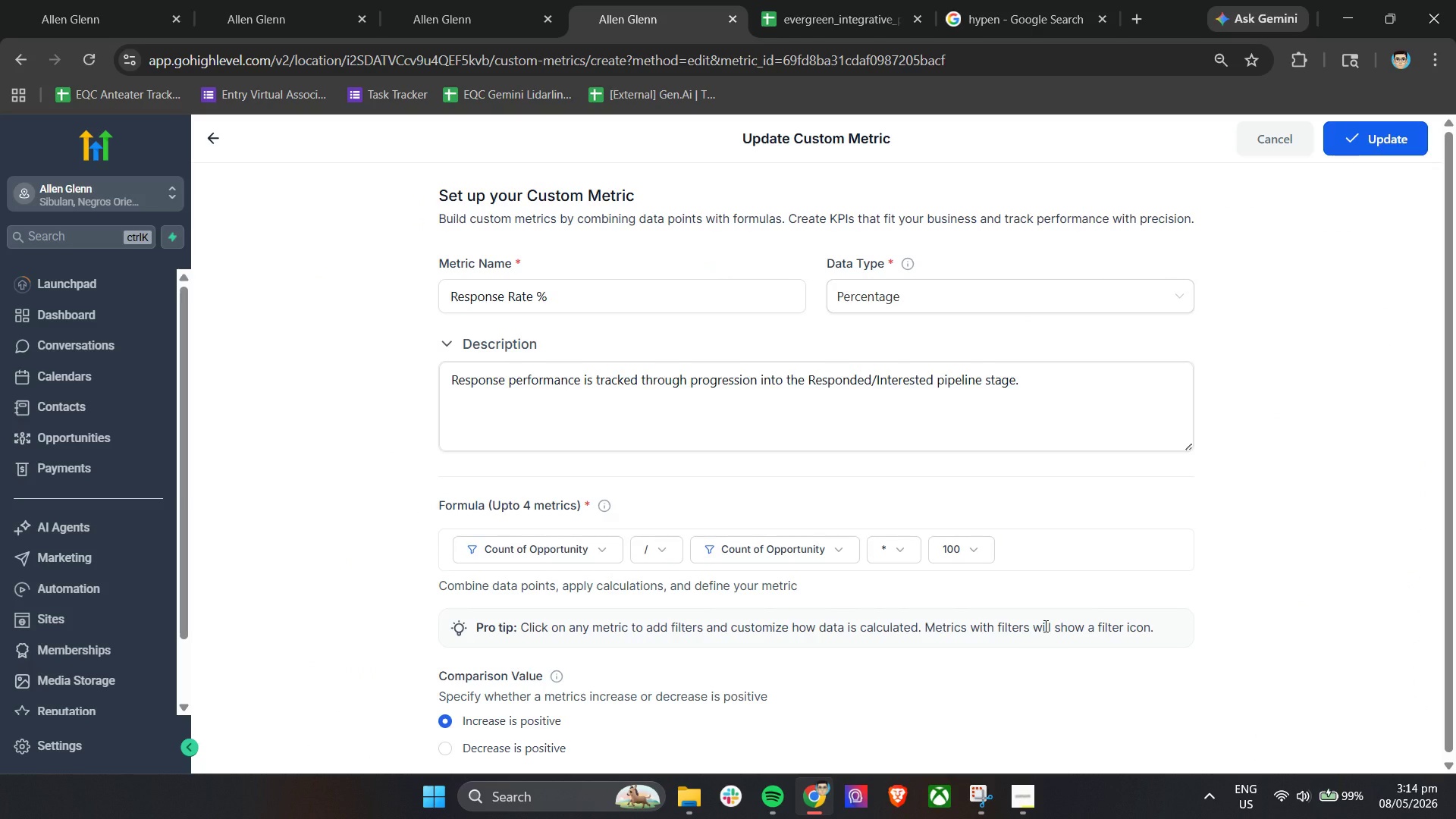 
wait(19.31)
 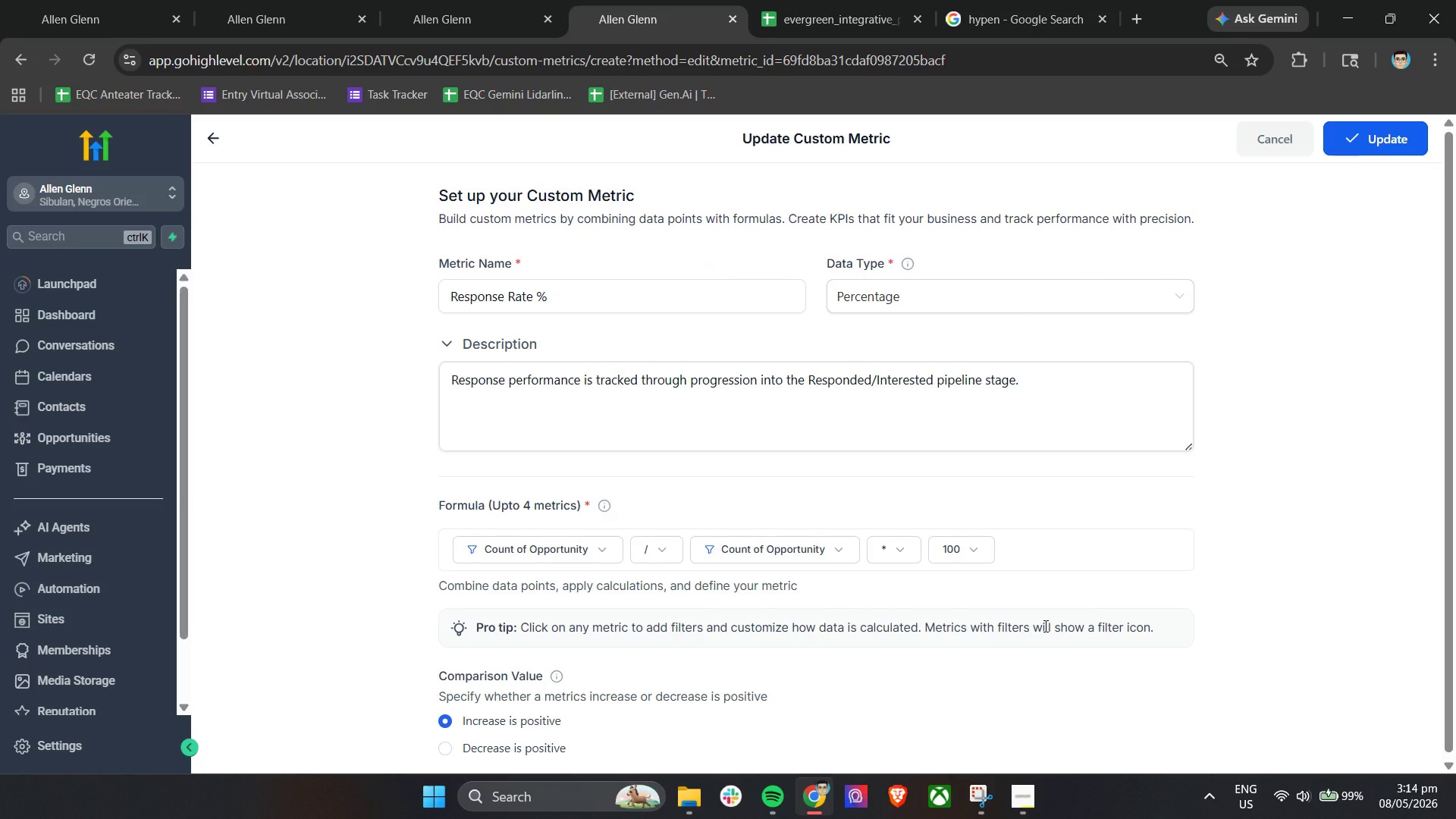 
double_click([868, 404])
 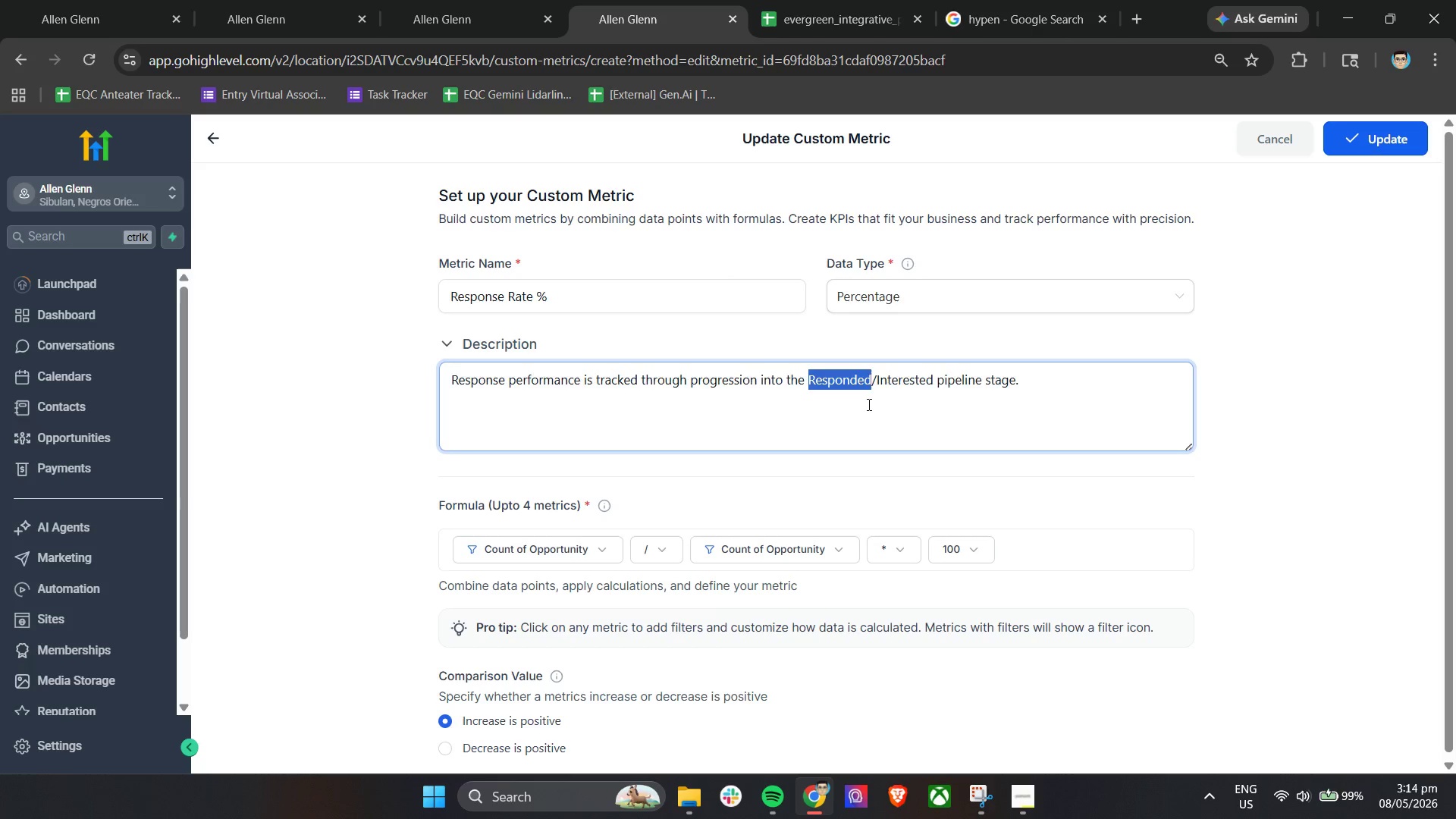 
triple_click([868, 404])
 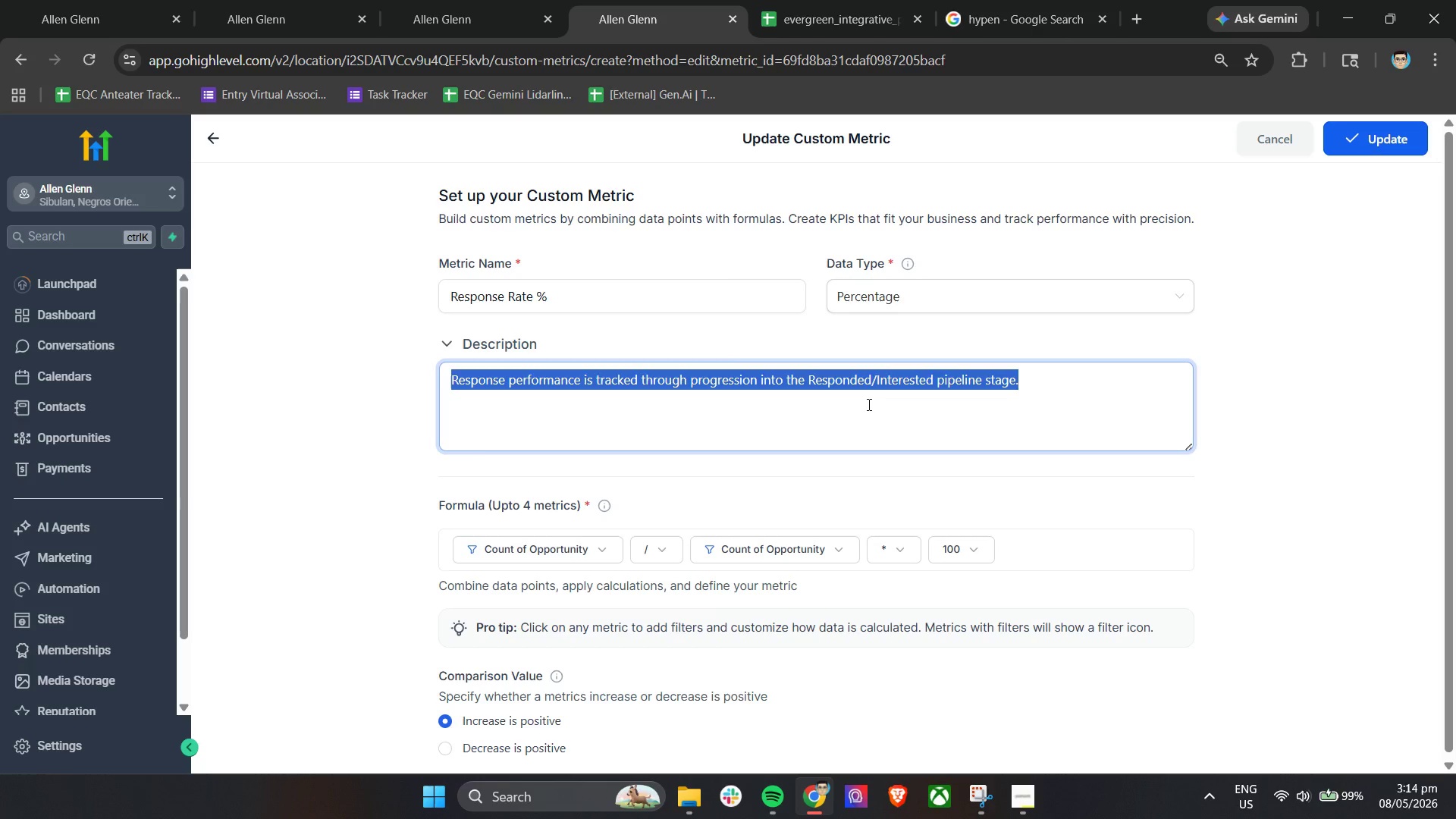 
triple_click([868, 404])
 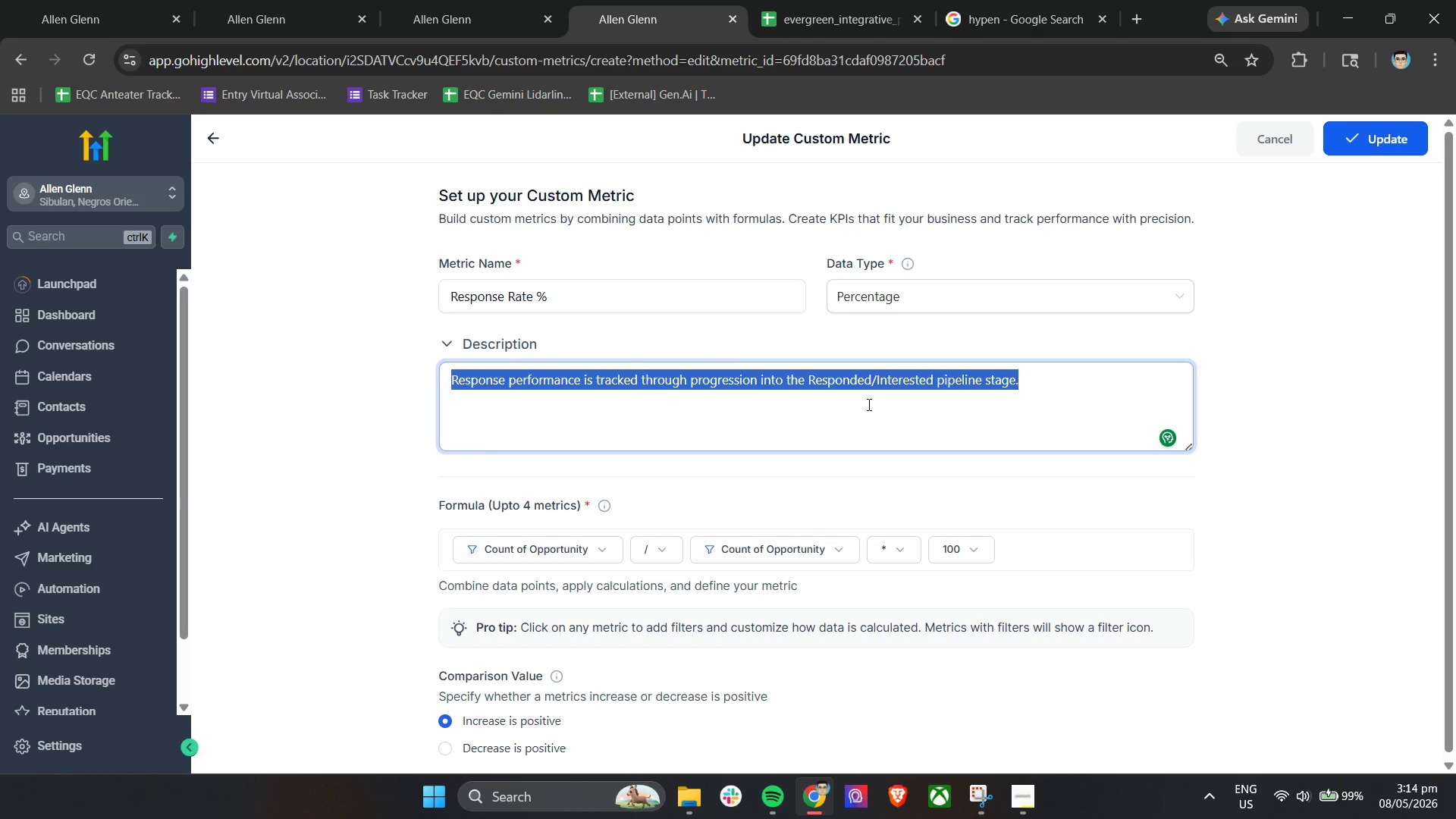 
type(Calculated bae)
key(Backspace)
type(sed on referral partners who progressed into the )
 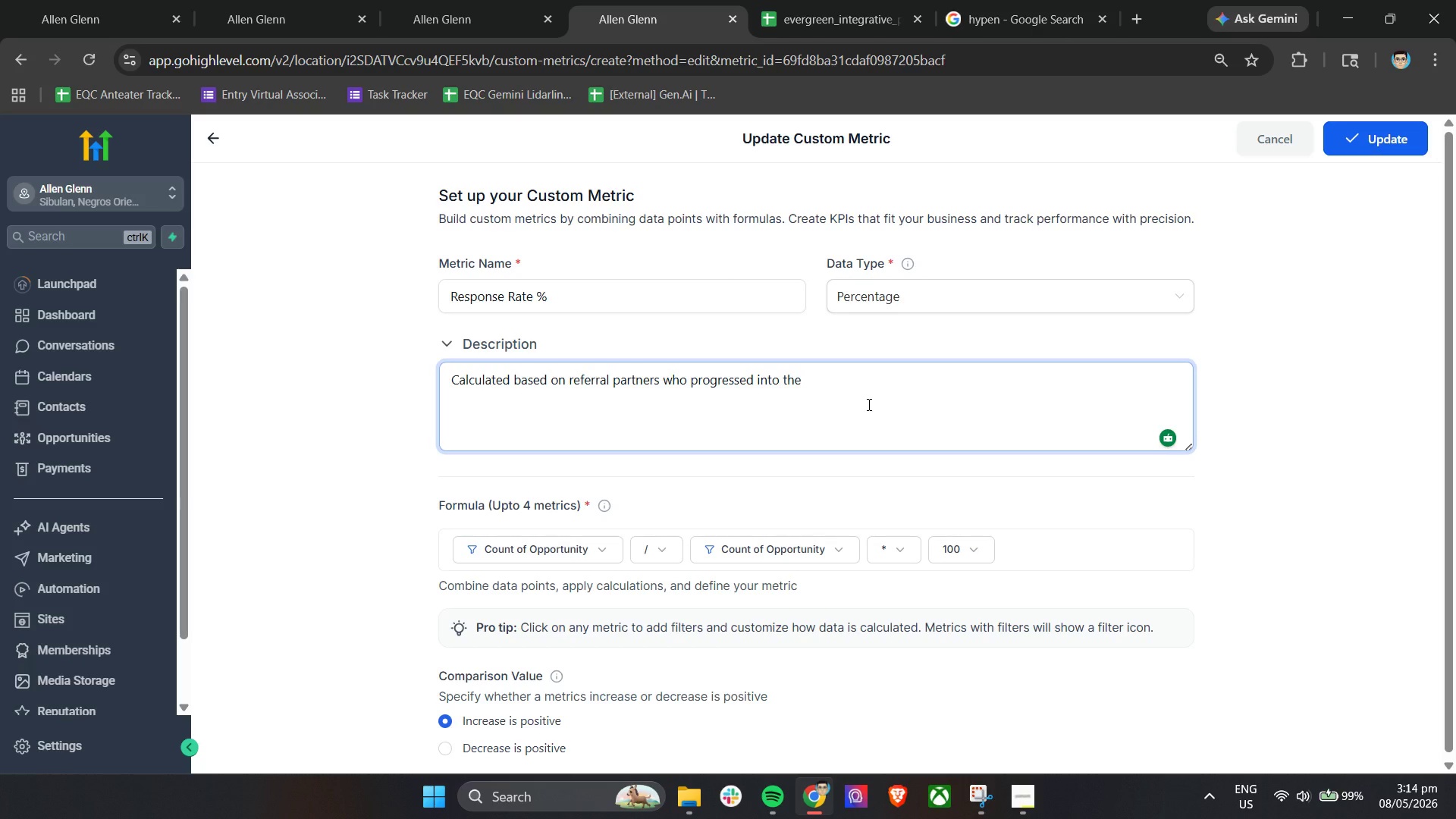 
wait(5.73)
 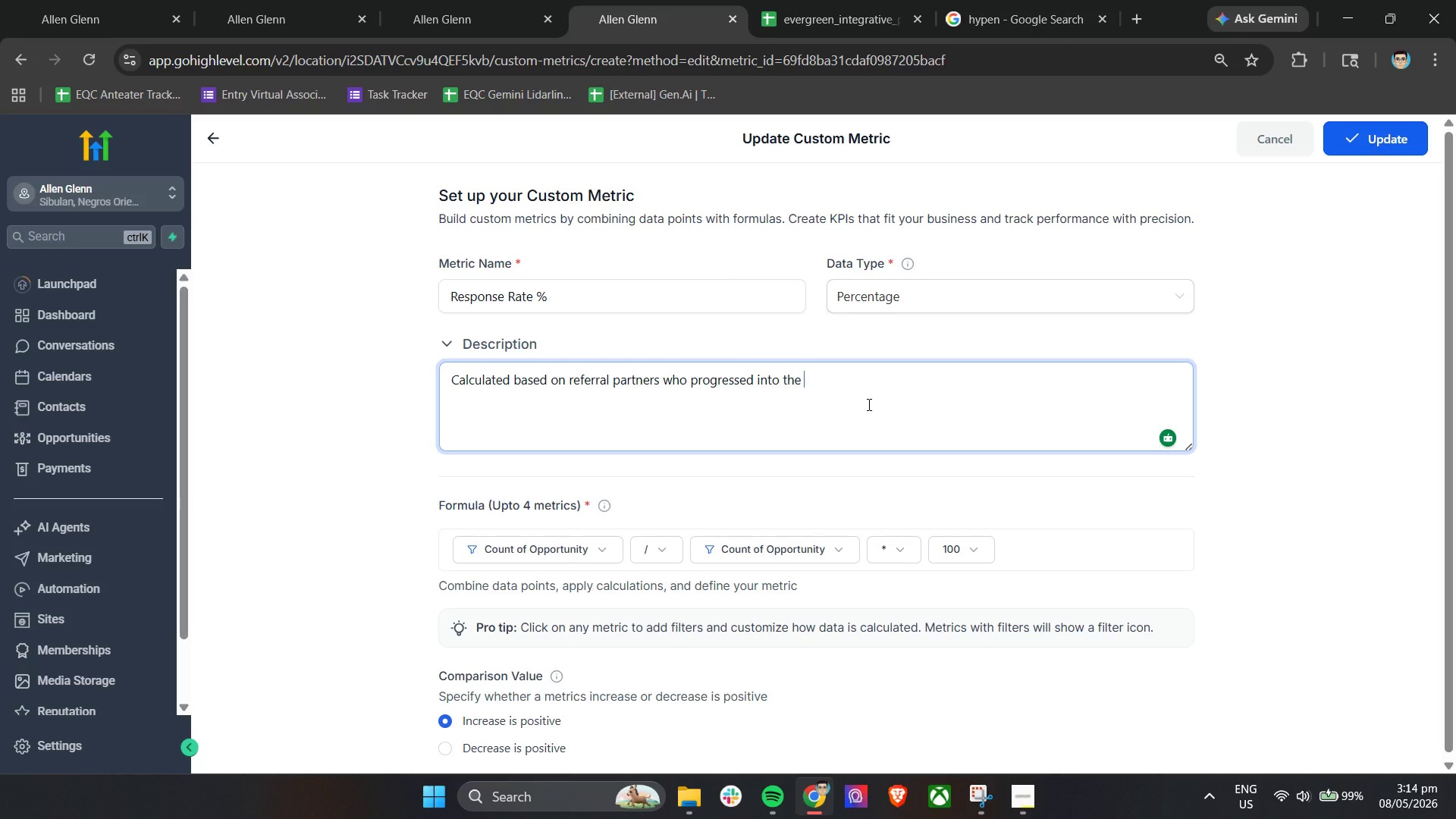 
type(Responded/Interested stage relative to ta)
key(Backspace)
type(otal active outreach contacts.)
 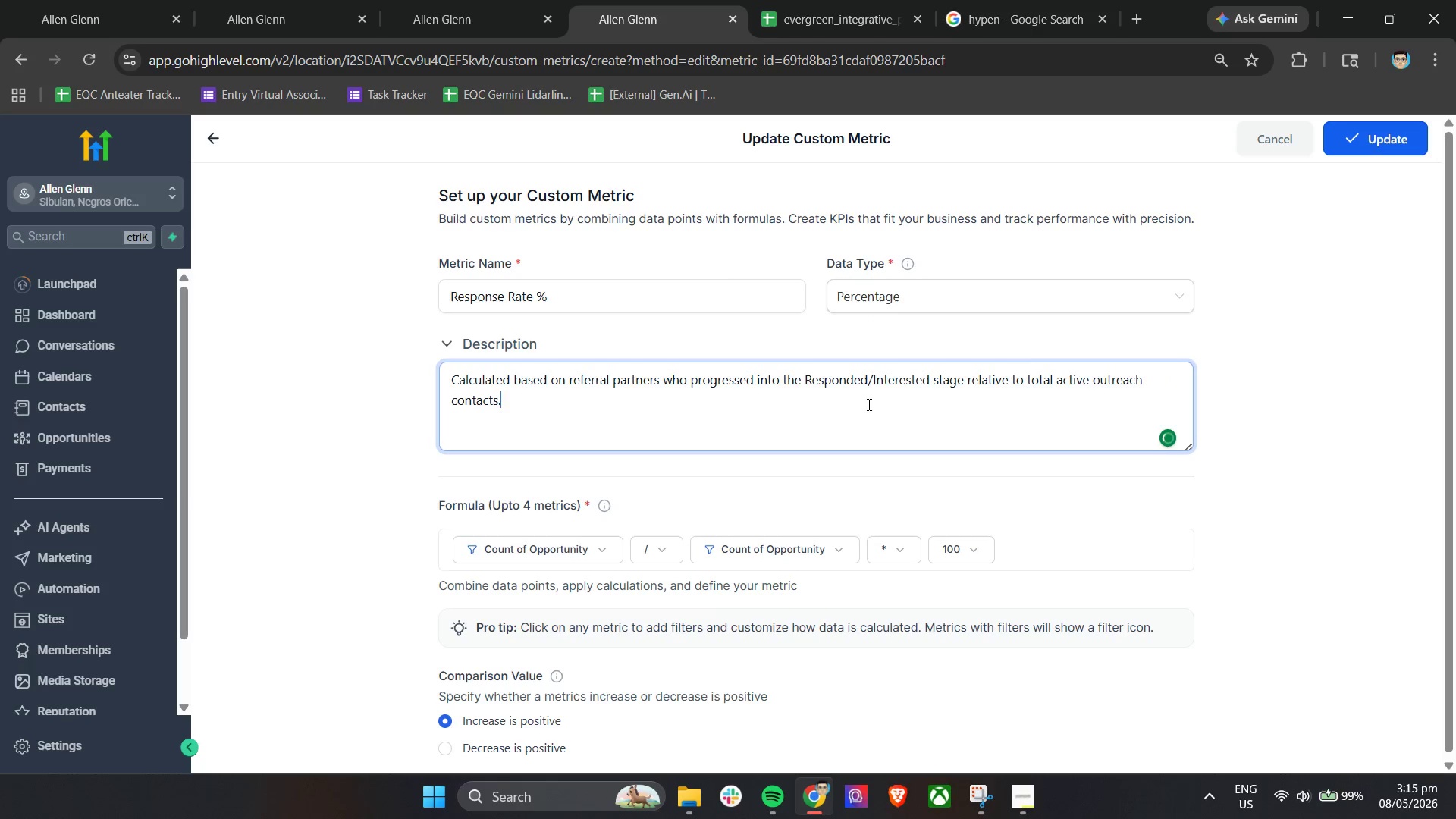 
left_click([1378, 130])
 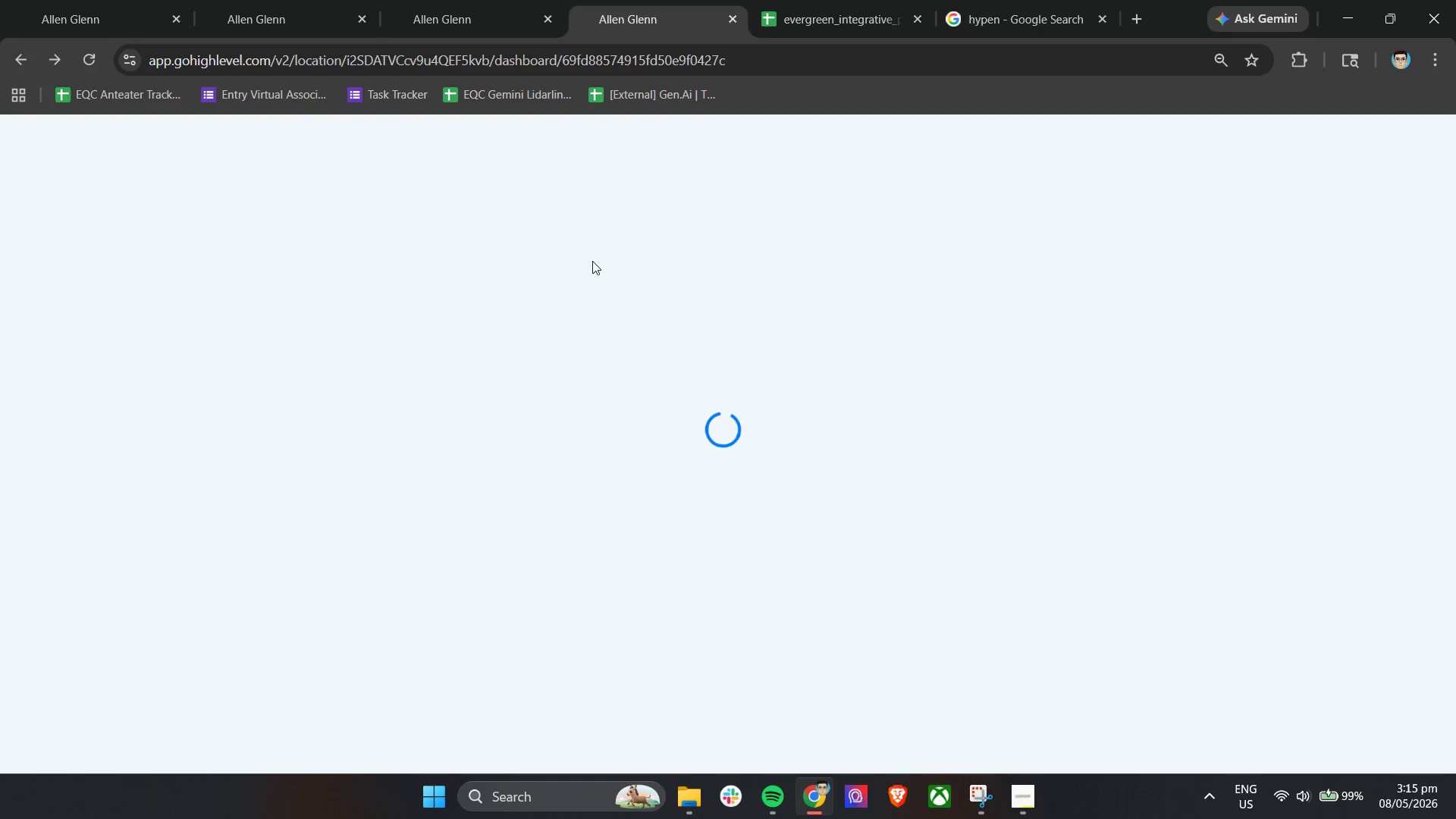 
wait(12.2)
 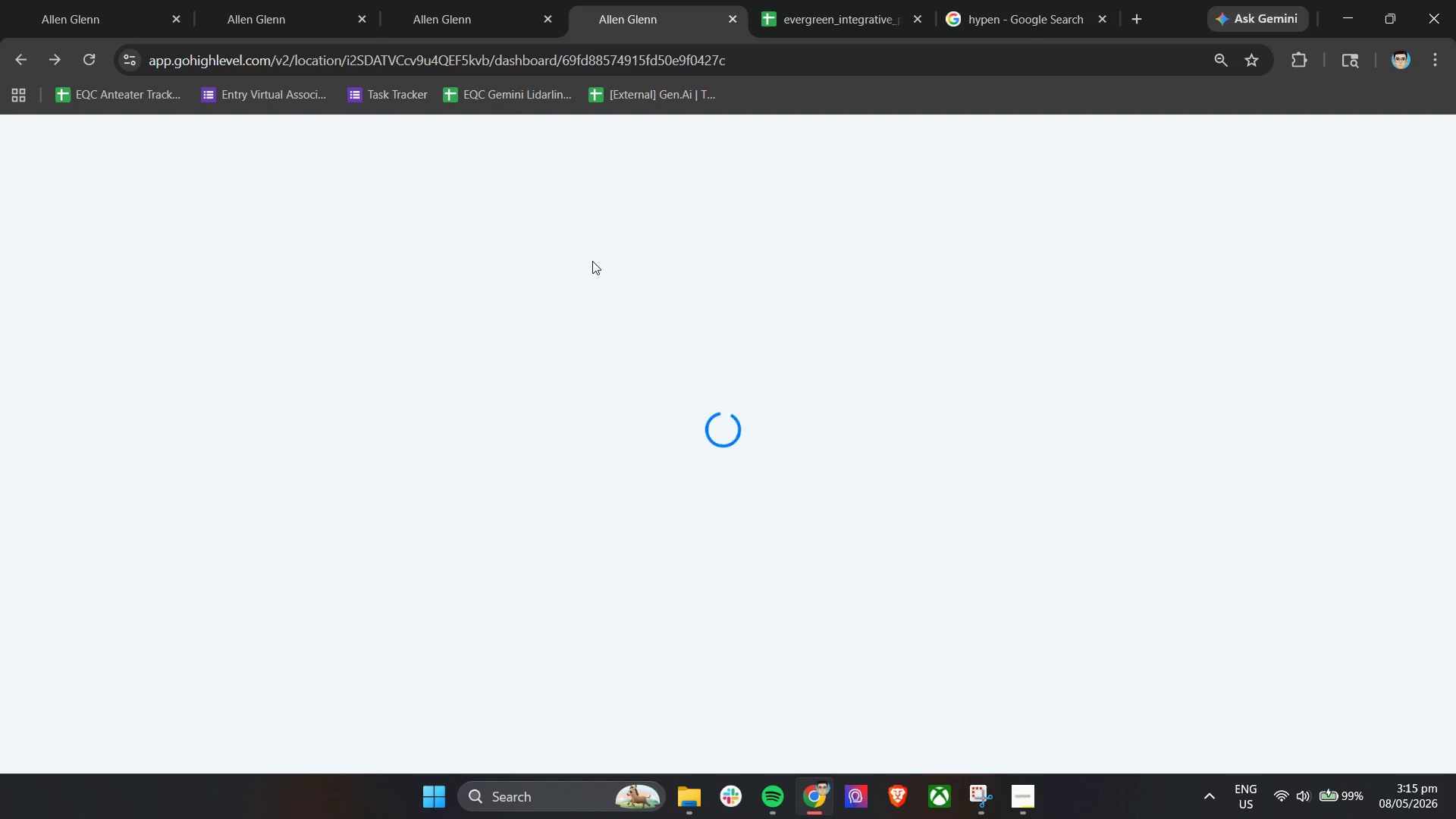 
left_click([1386, 207])
 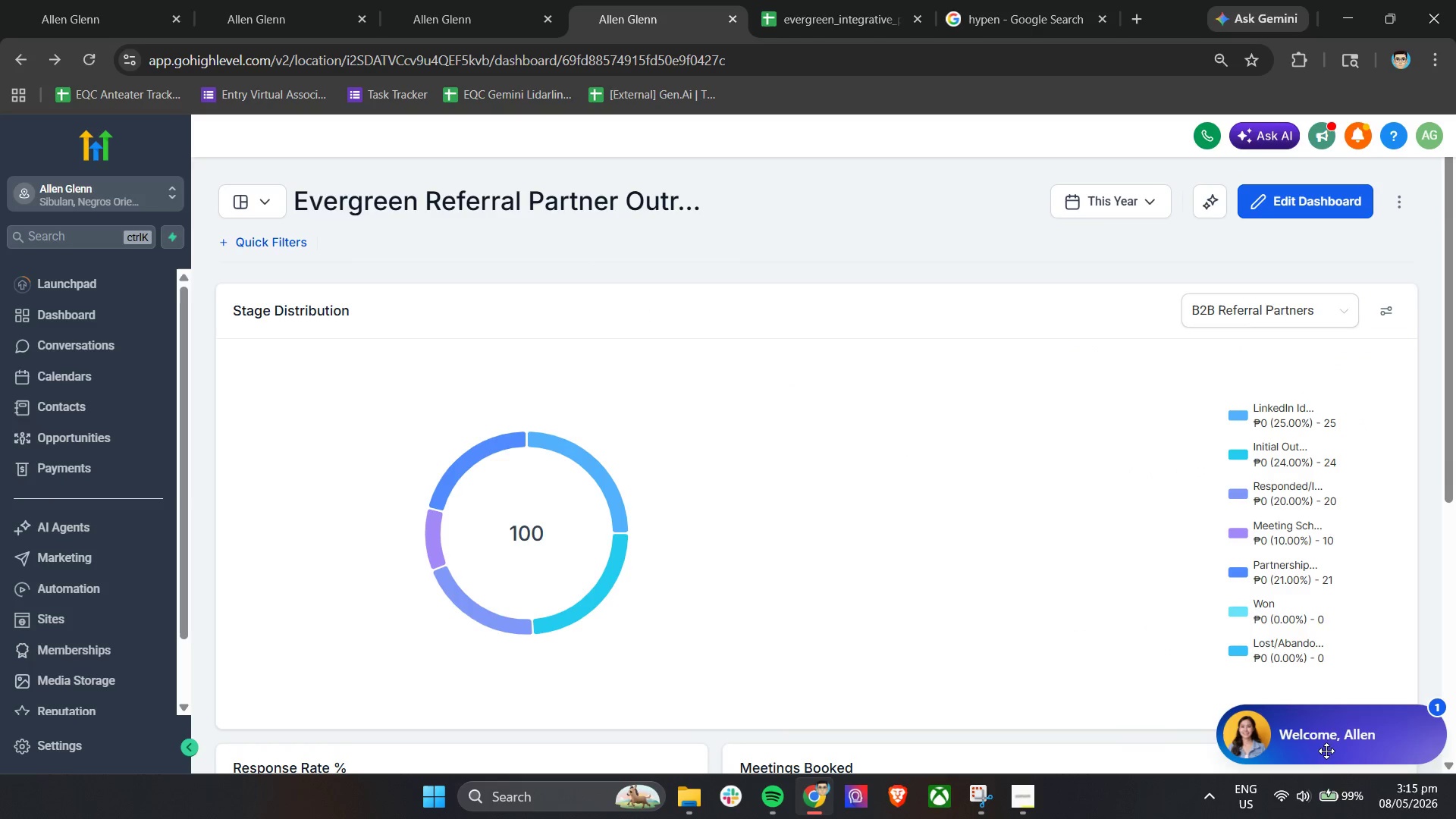 
left_click_drag(start_coordinate=[1327, 740], to_coordinate=[62, 174])
 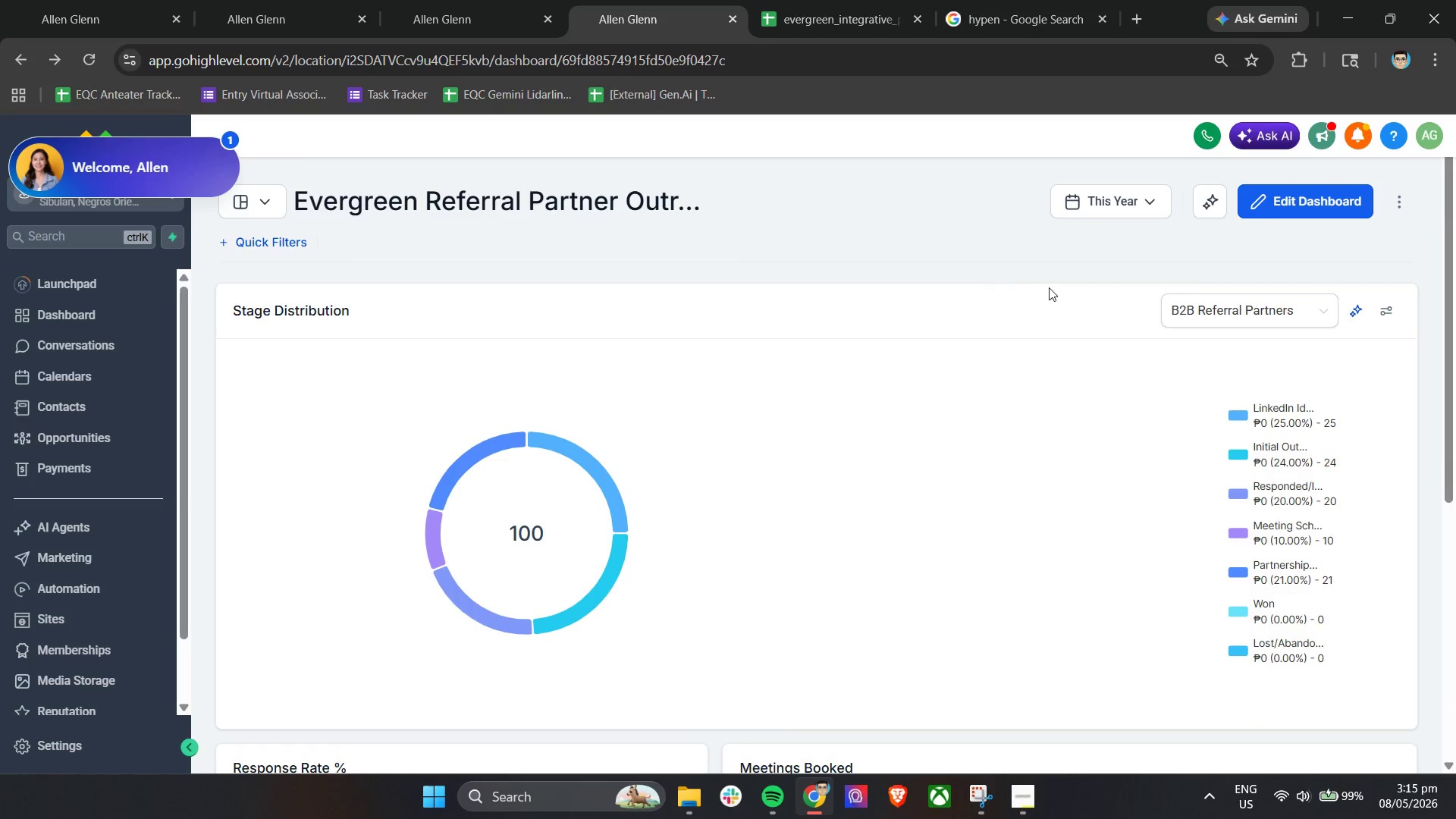 
scroll: coordinate [918, 484], scroll_direction: down, amount: 16.0
 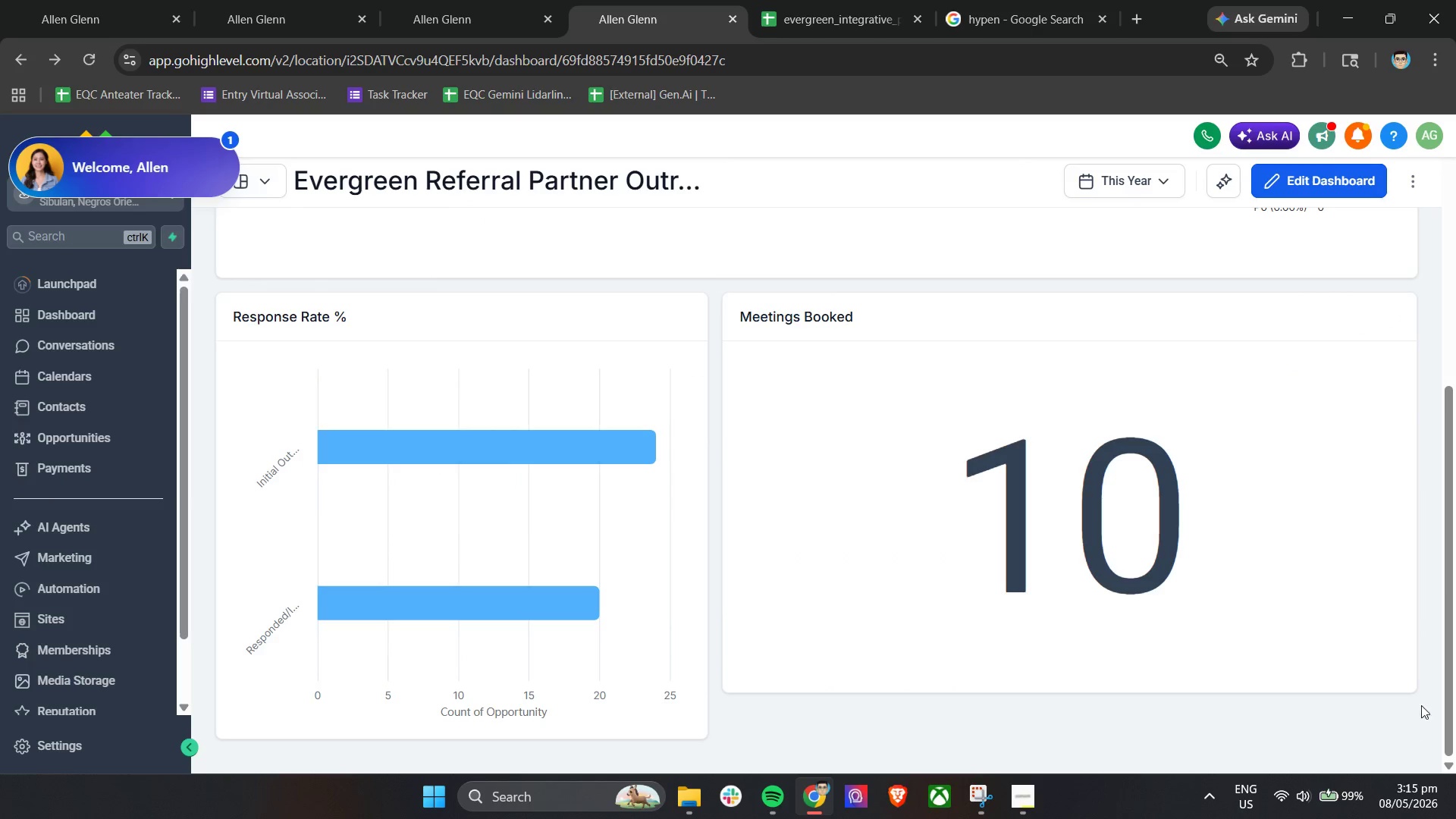 
left_click([1346, 181])
 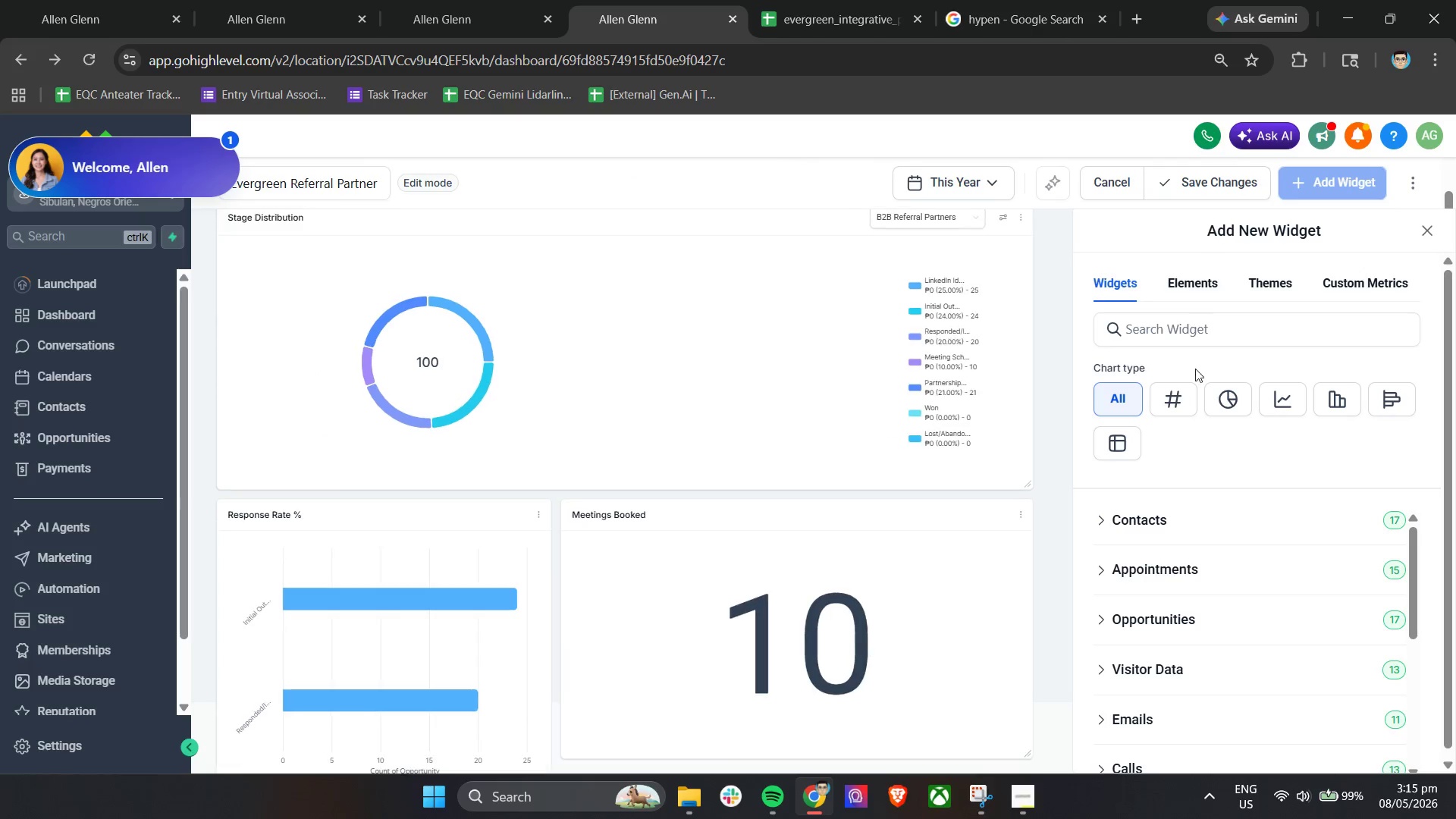 
scroll: coordinate [1033, 640], scroll_direction: down, amount: 12.0
 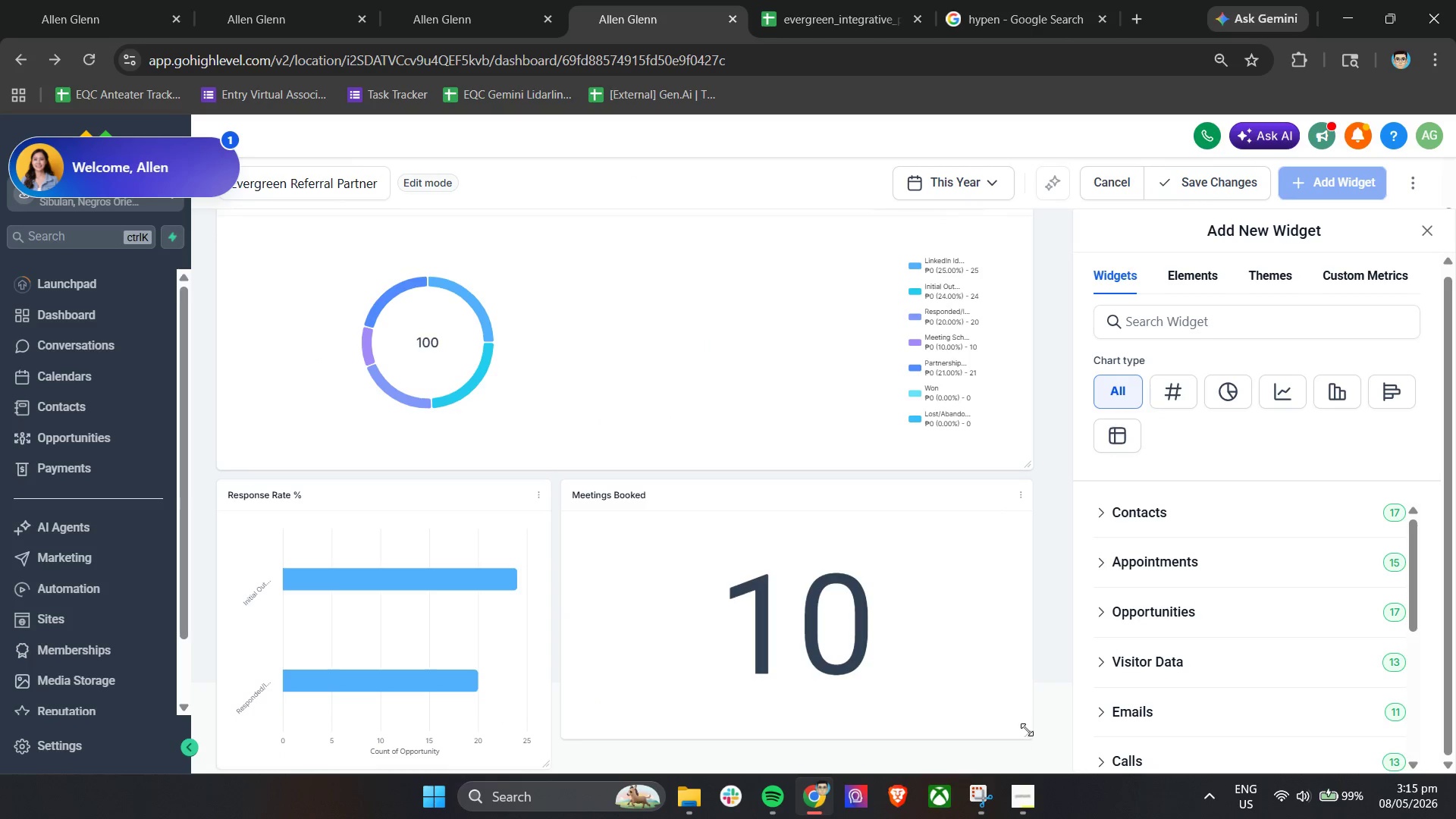 
left_click_drag(start_coordinate=[1027, 733], to_coordinate=[1025, 764])
 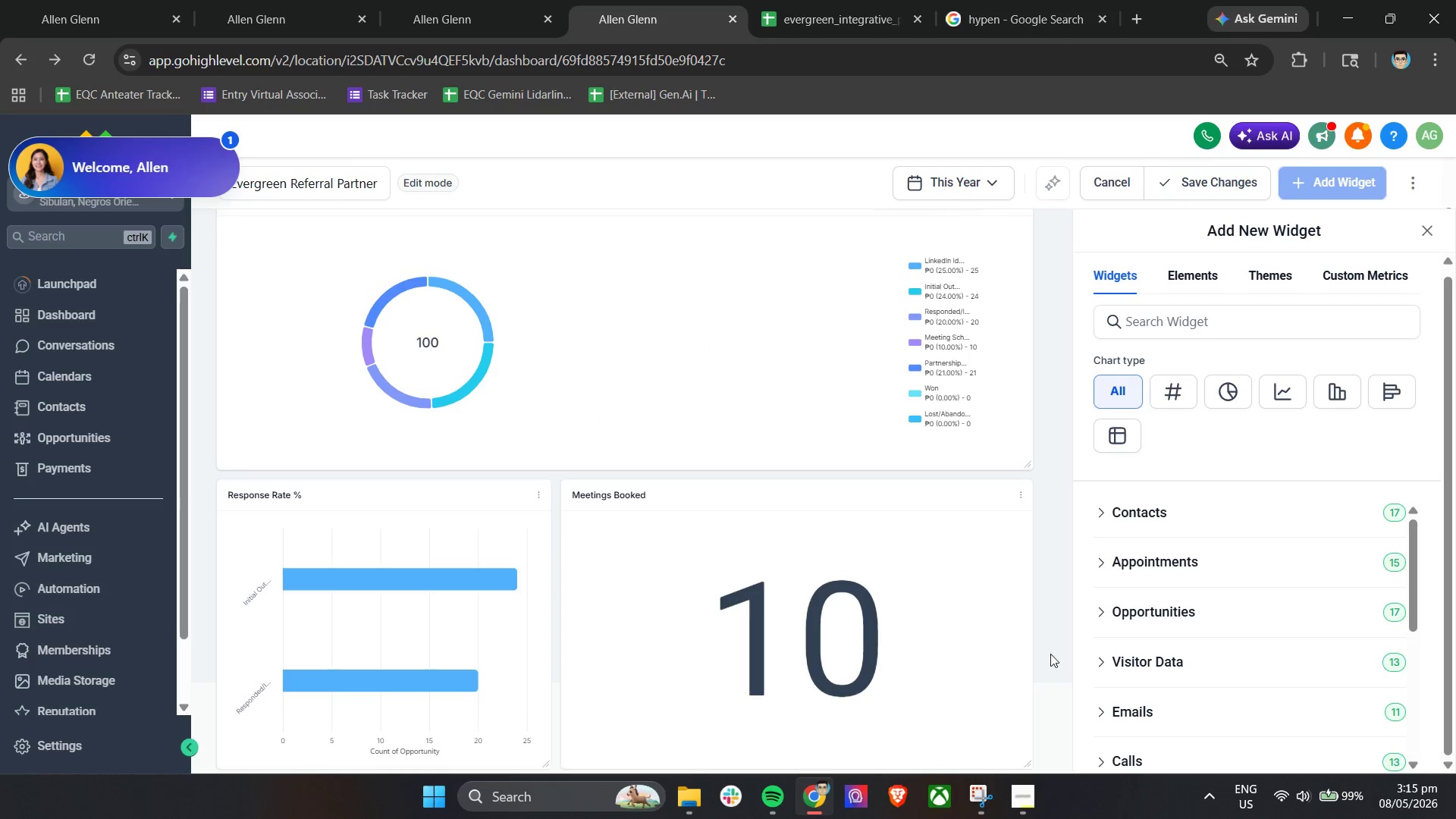 
scroll: coordinate [1058, 576], scroll_direction: down, amount: 9.0
 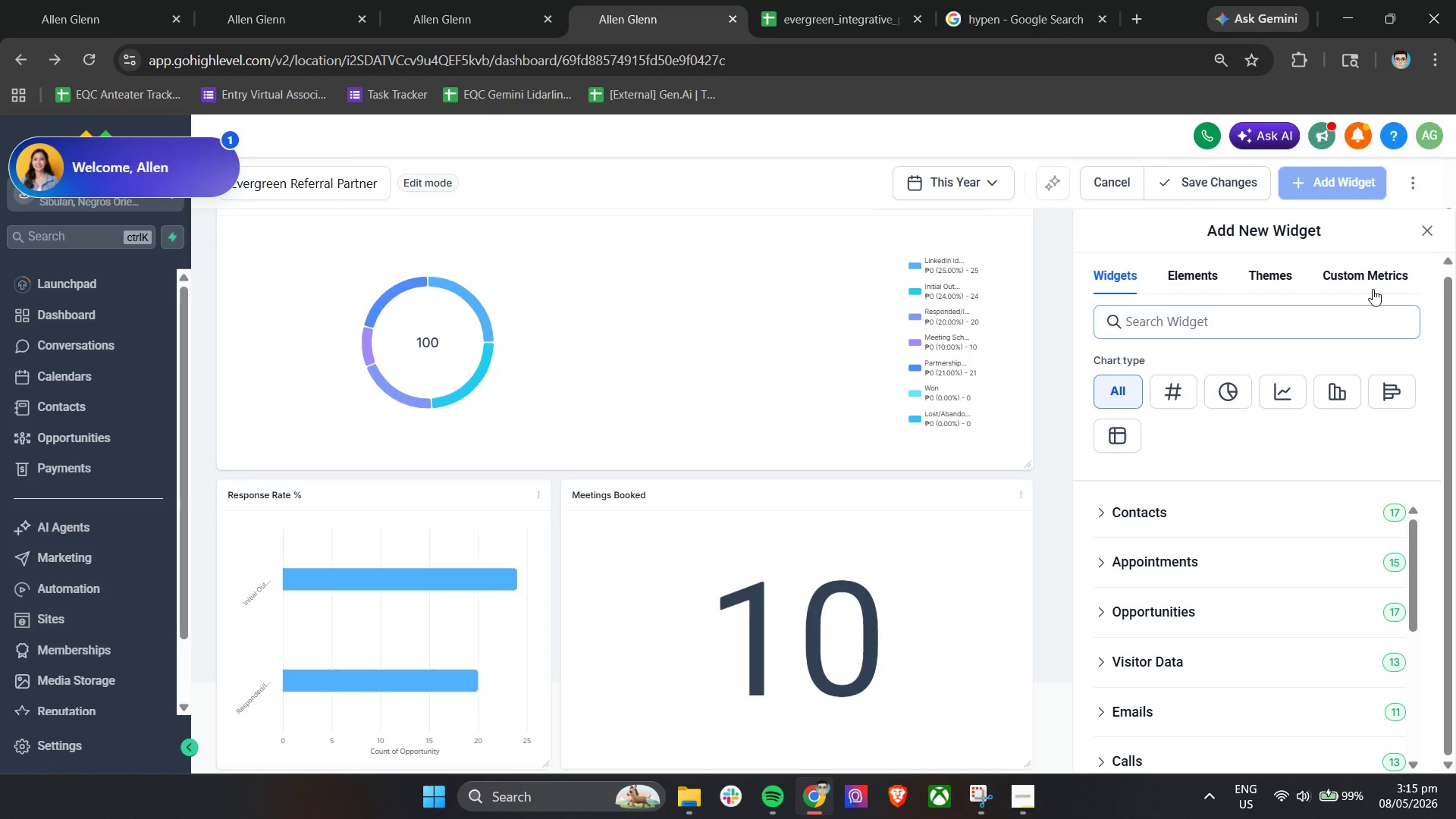 
left_click([1373, 278])
 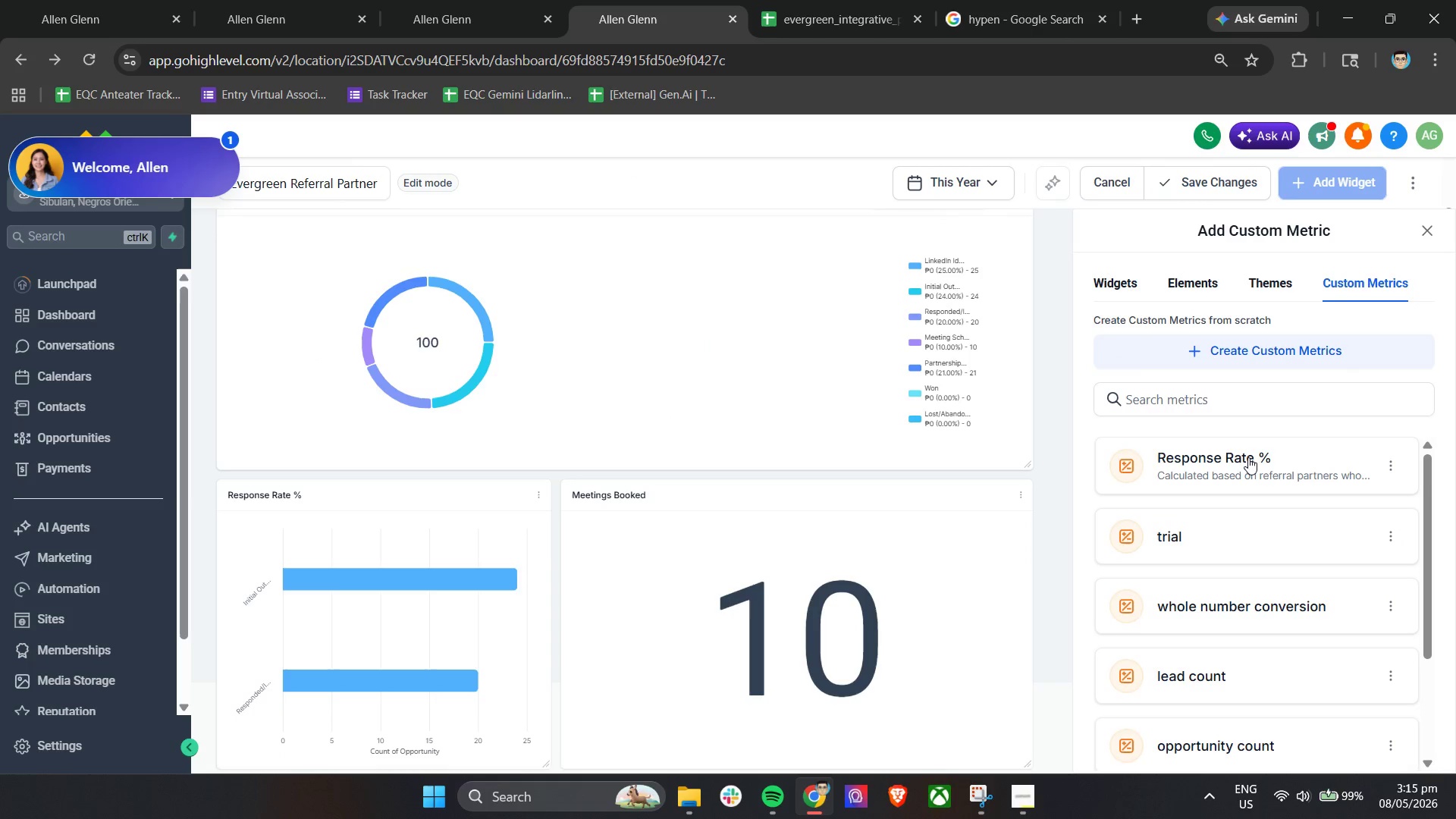 
left_click([1246, 459])
 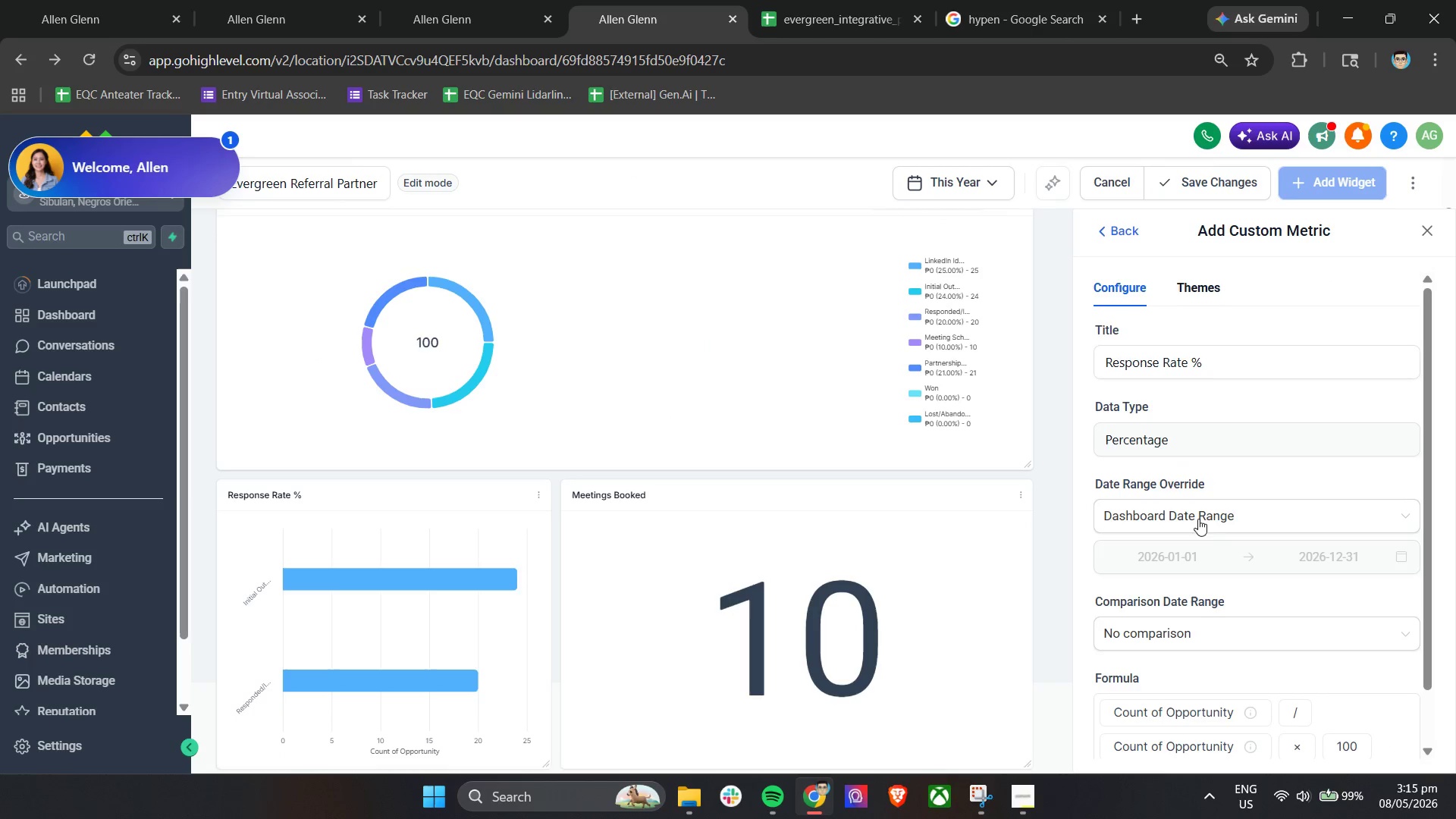 
left_click([1243, 747])
 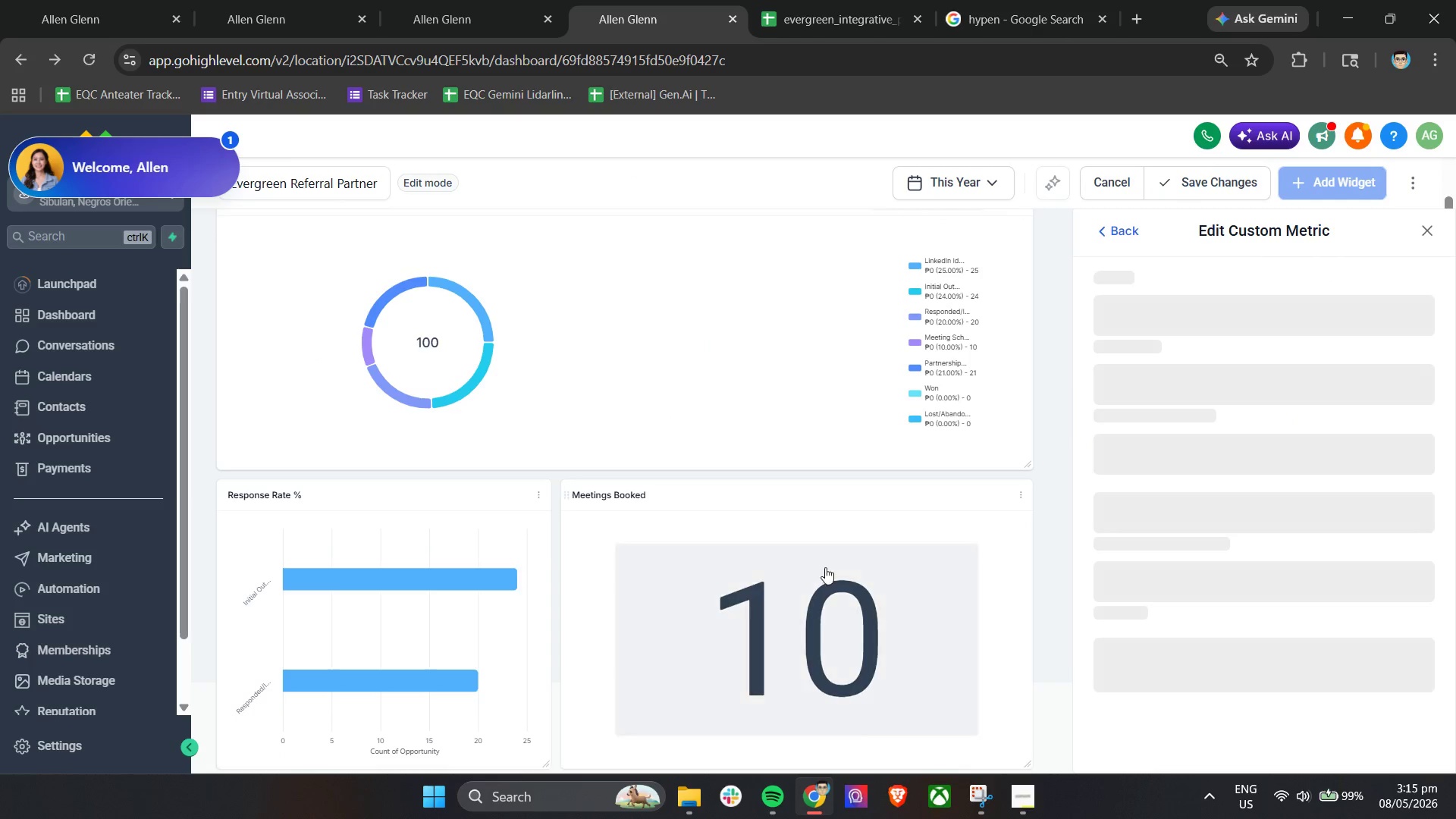 
scroll: coordinate [778, 535], scroll_direction: down, amount: 20.0
 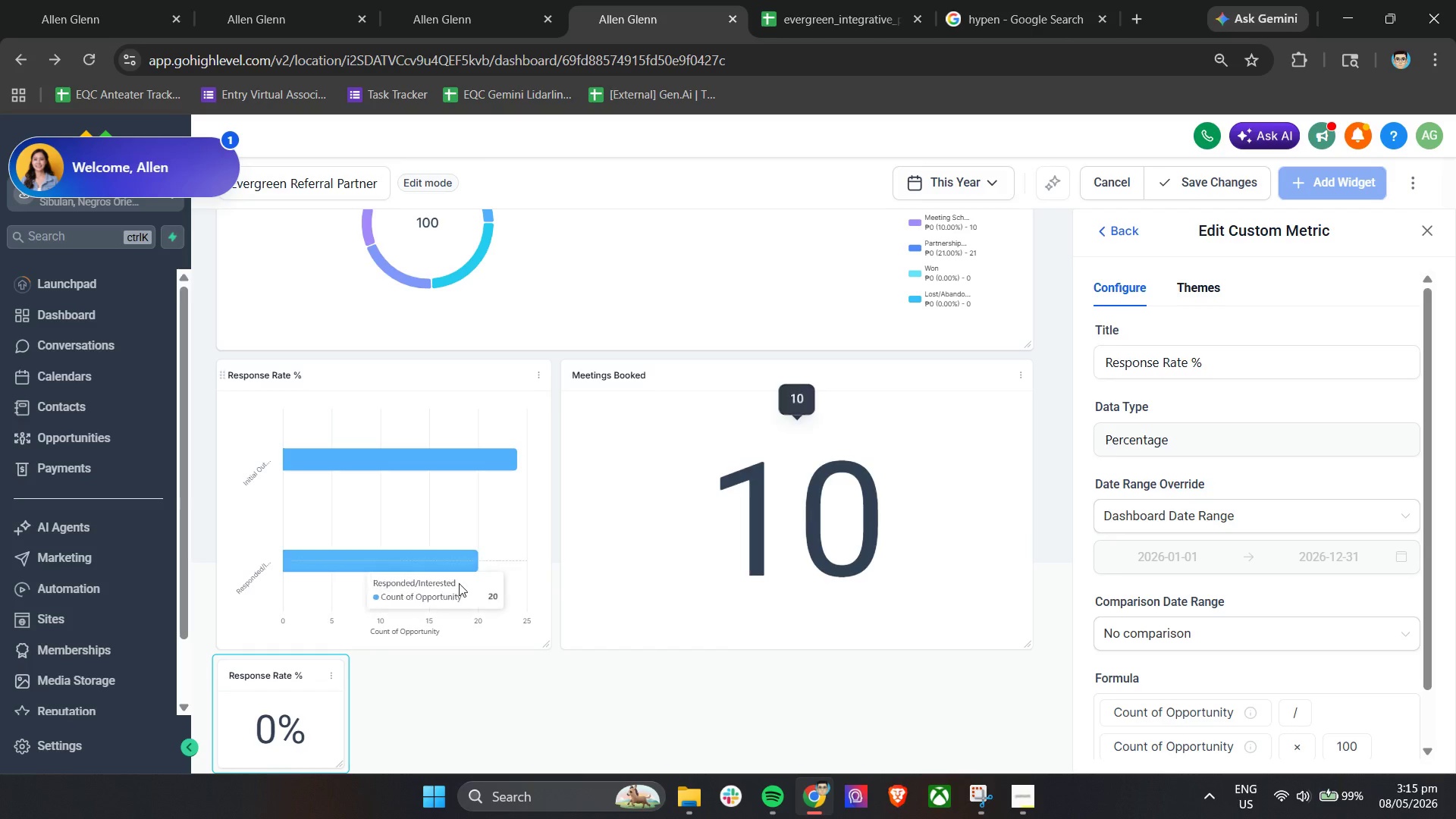 
wait(9.0)
 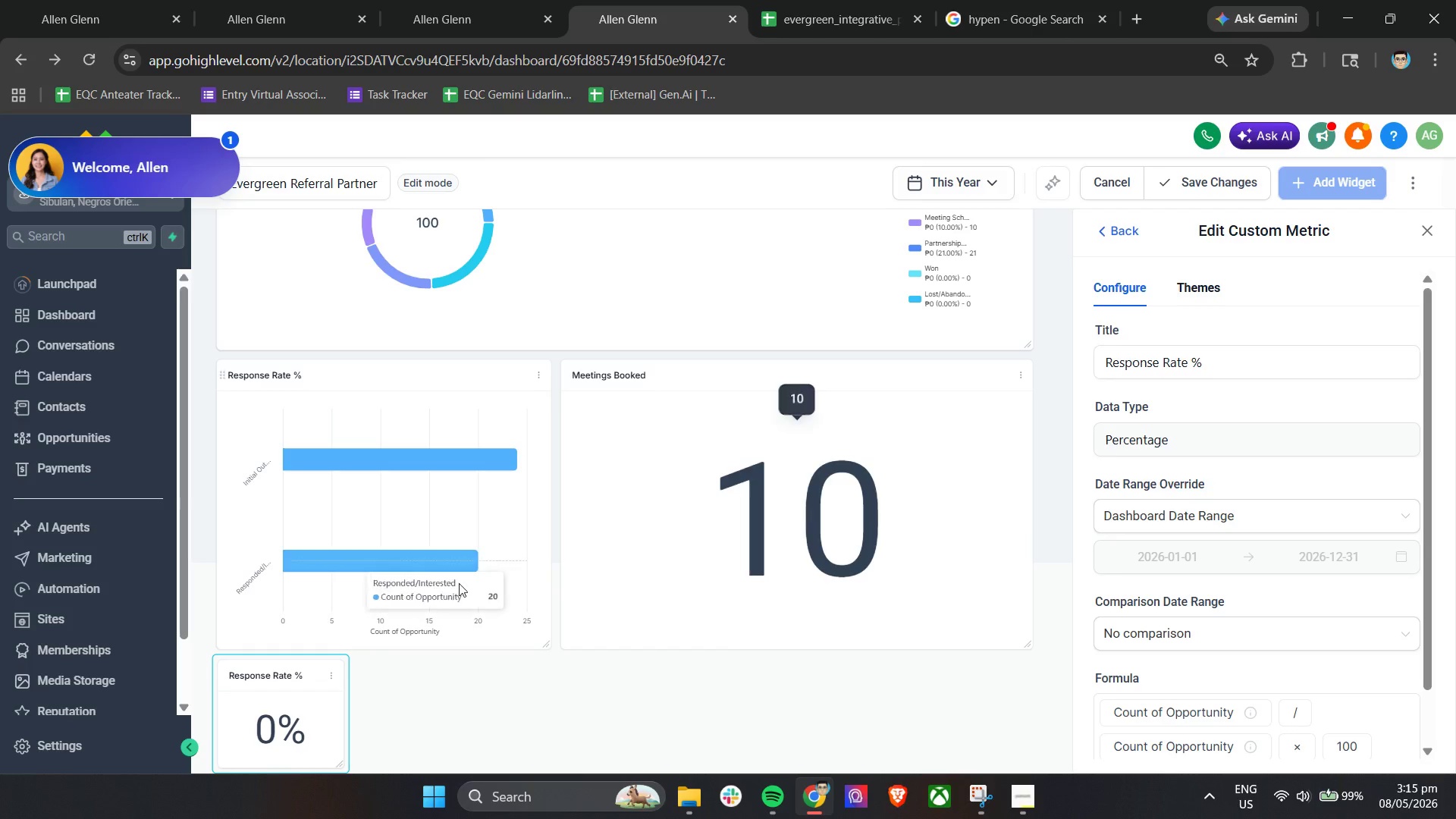 
left_click([337, 676])
 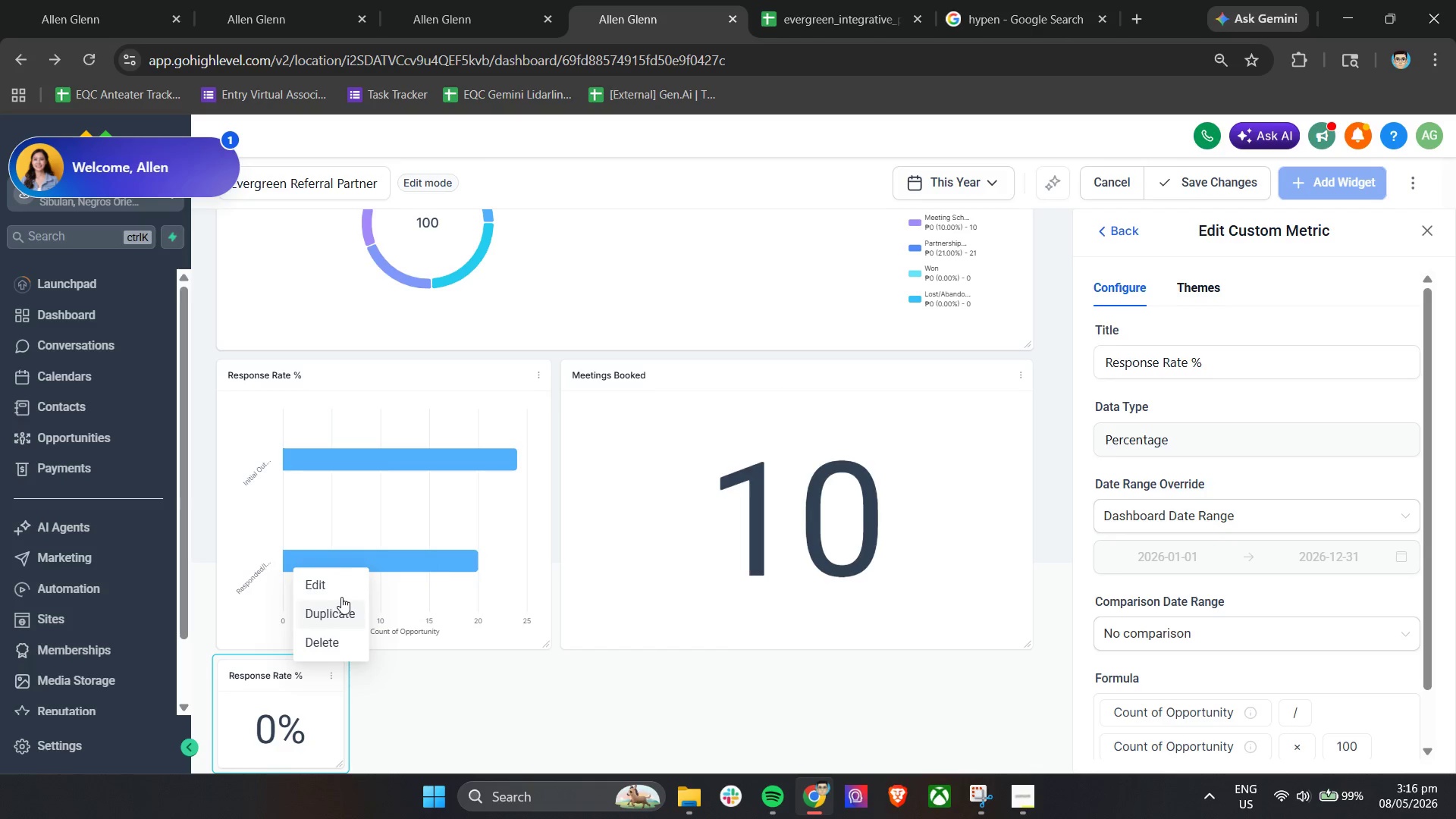 
left_click([340, 591])
 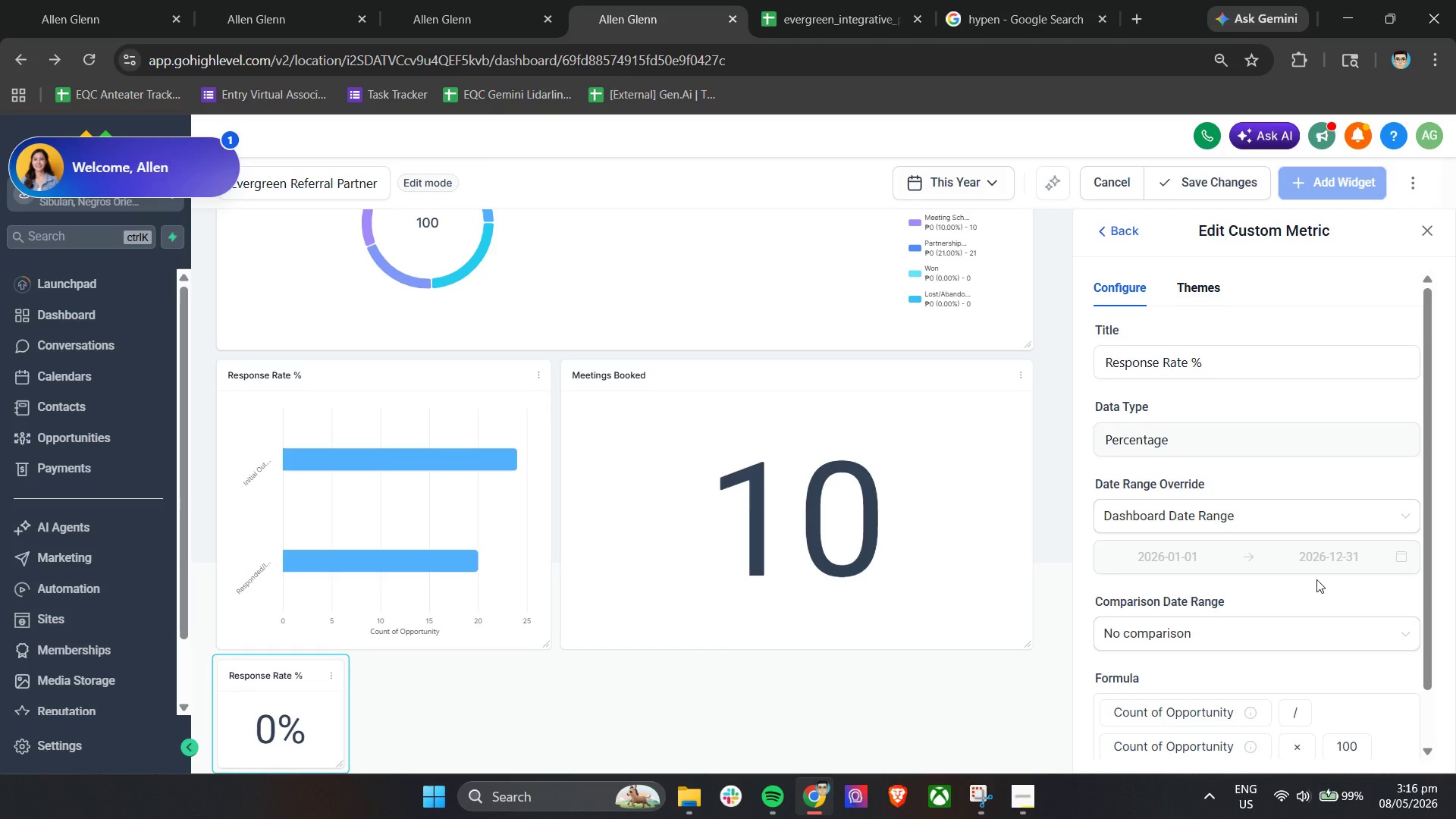 
scroll: coordinate [1331, 687], scroll_direction: down, amount: 3.0
 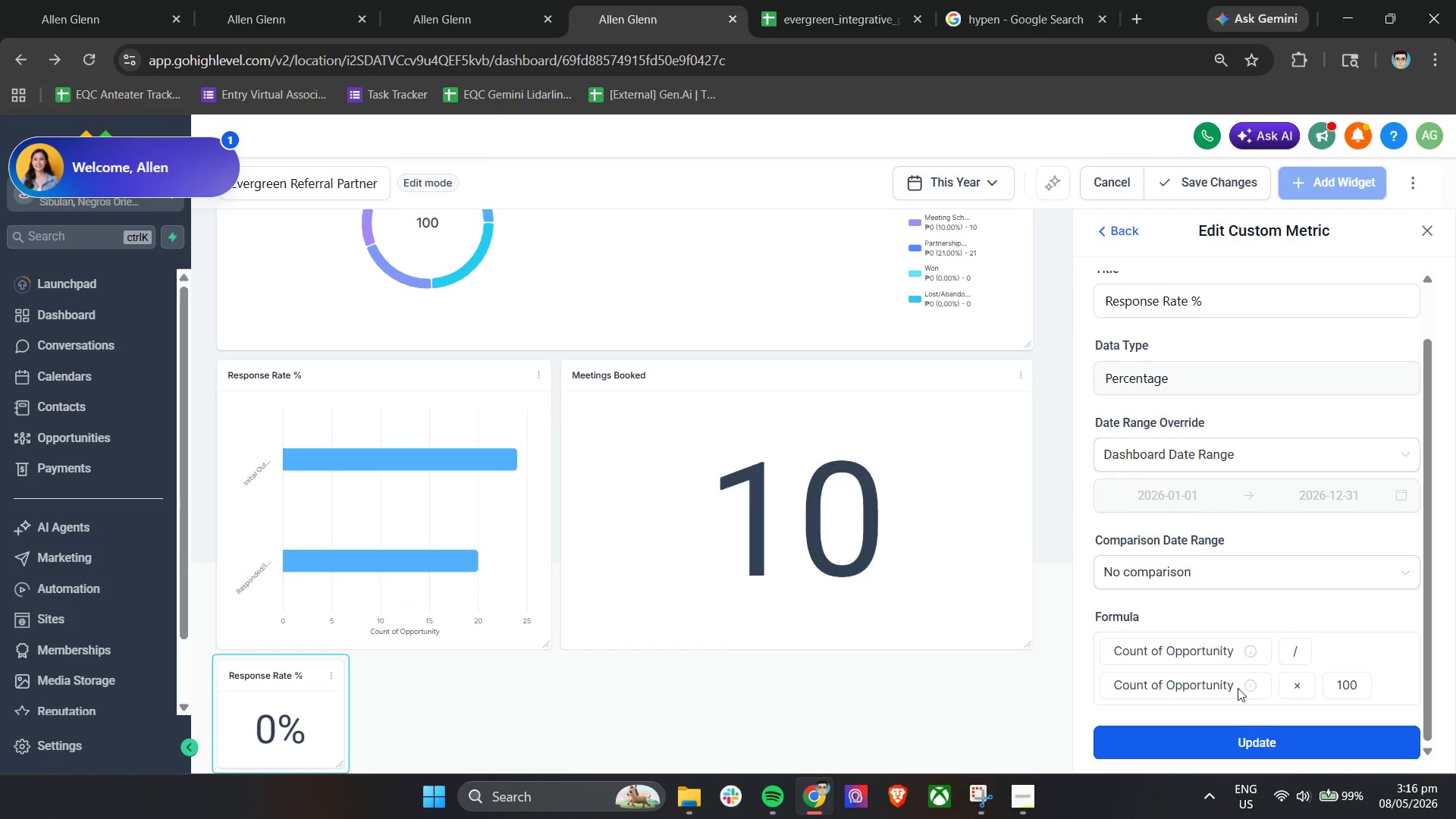 
left_click([1253, 687])
 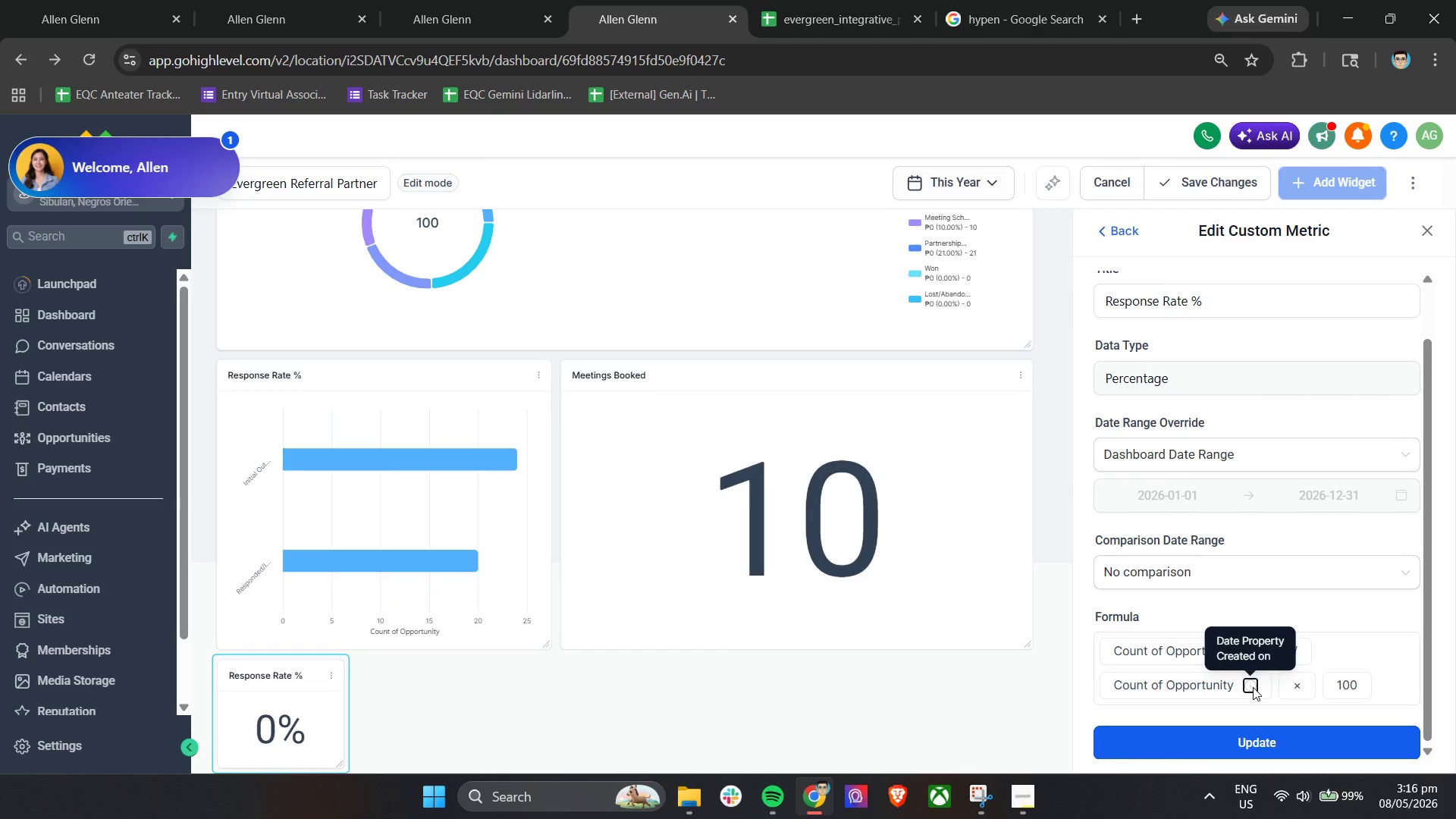 
double_click([1253, 687])
 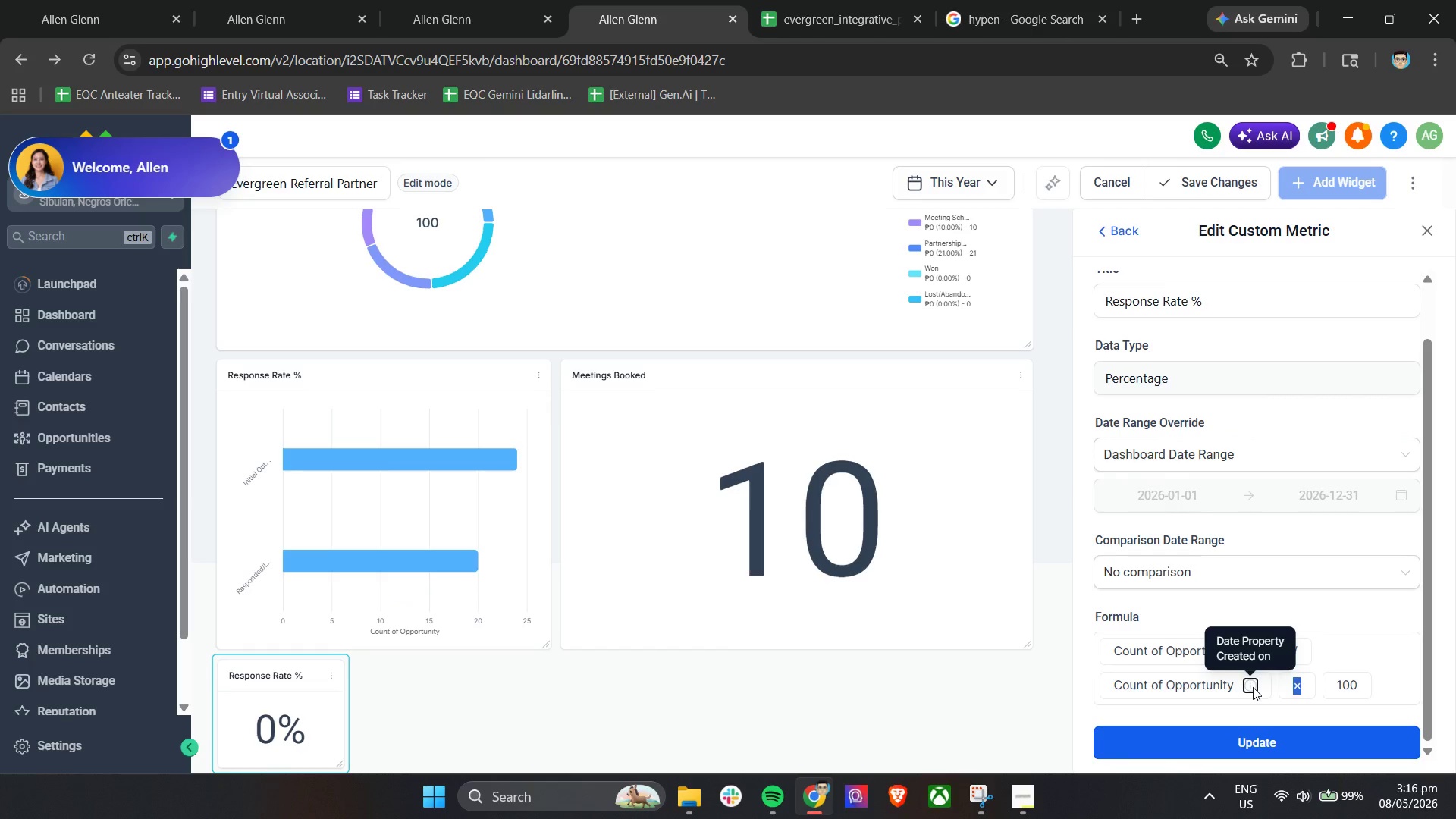 
triple_click([1253, 687])
 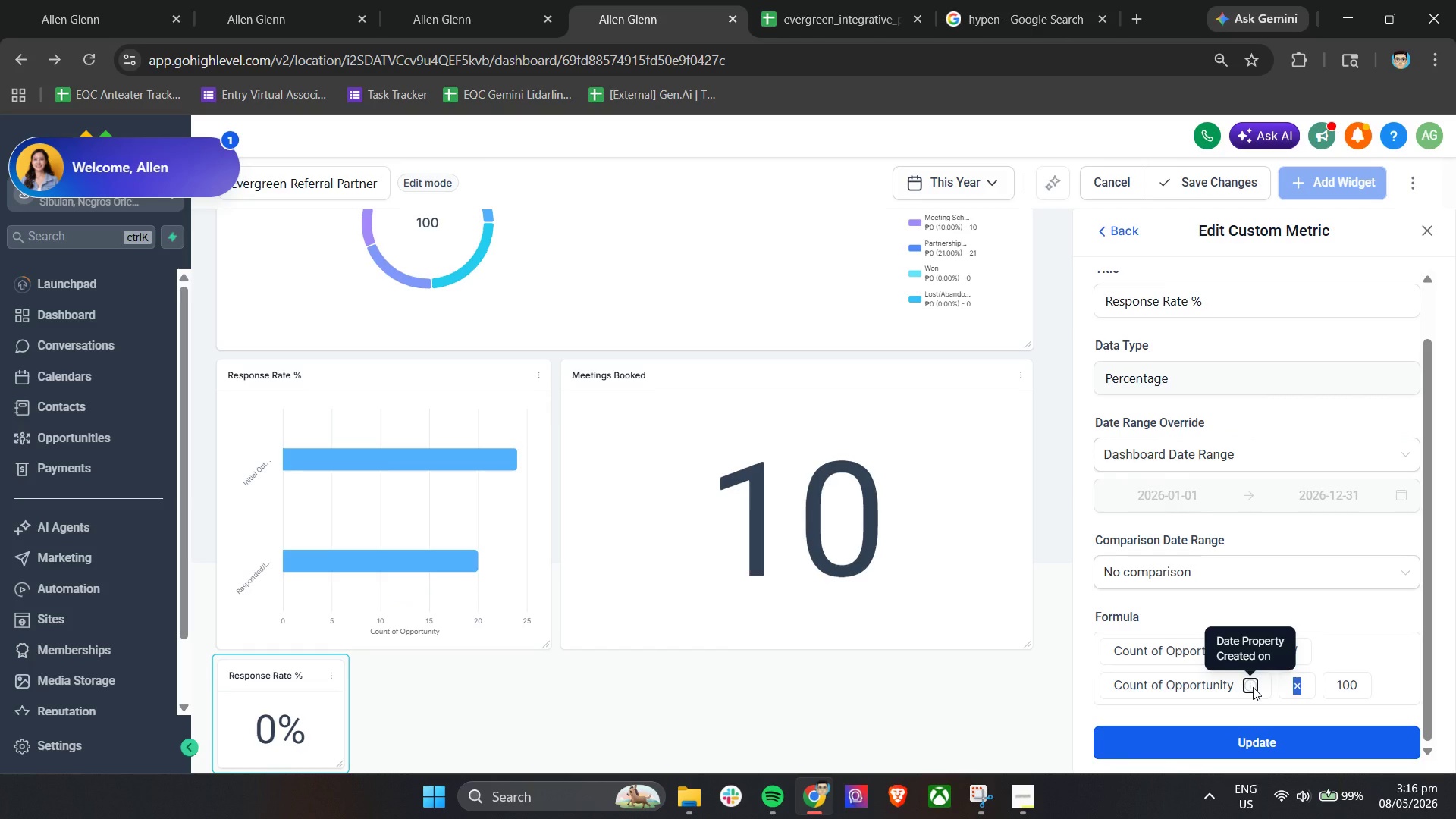 
triple_click([1253, 687])
 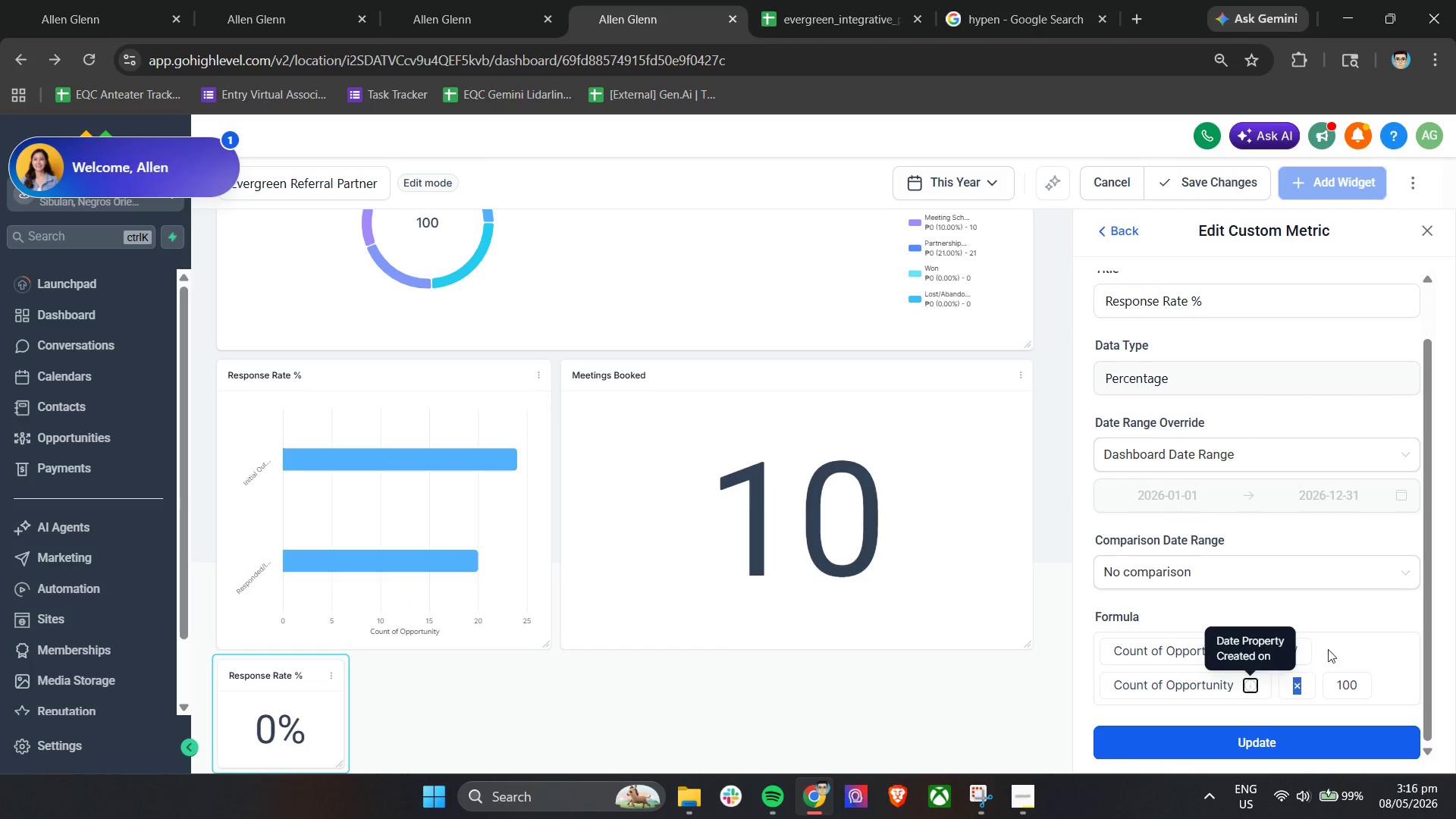 
left_click([1342, 649])
 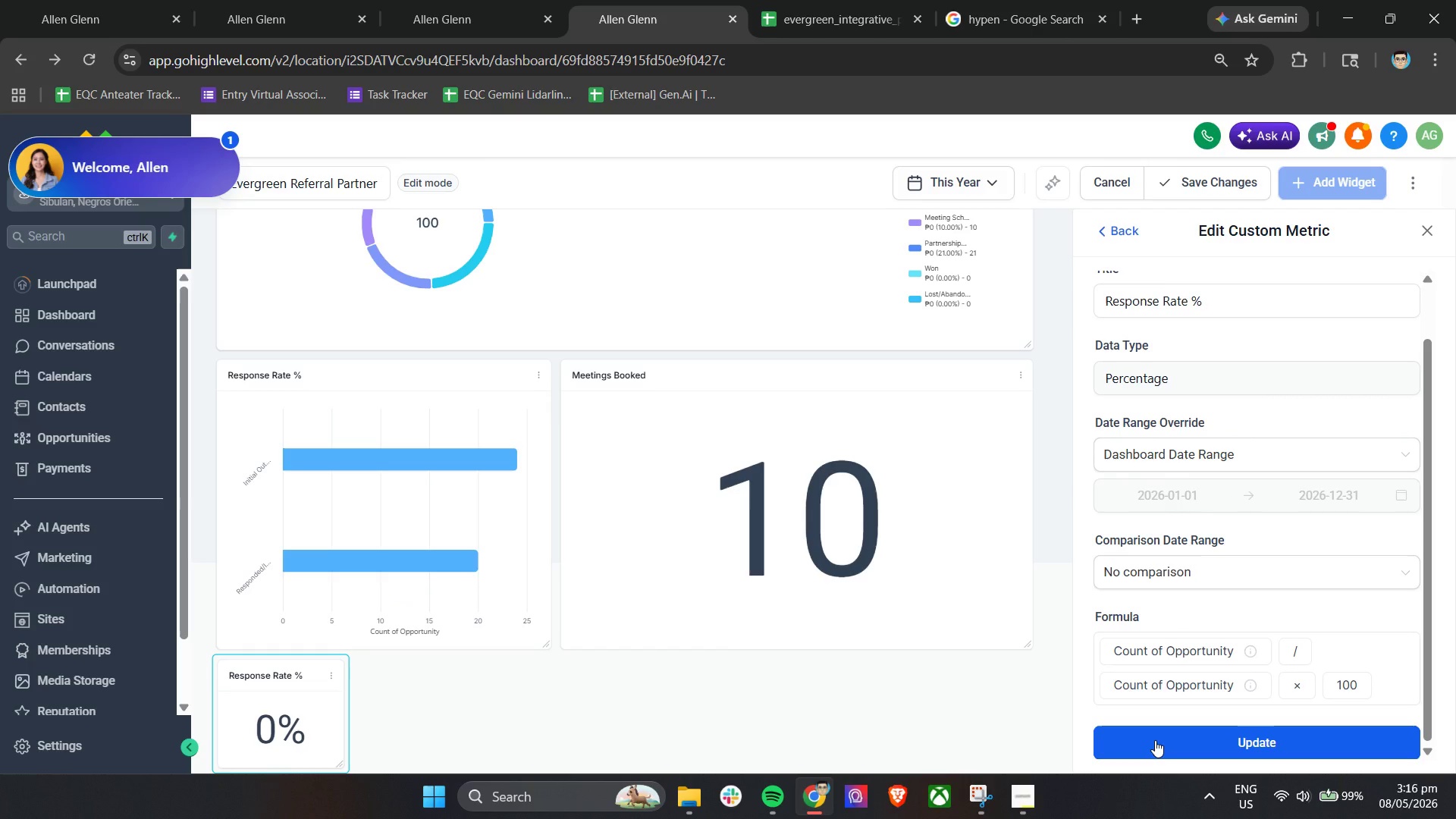 
scroll: coordinate [1258, 518], scroll_direction: up, amount: 11.0
 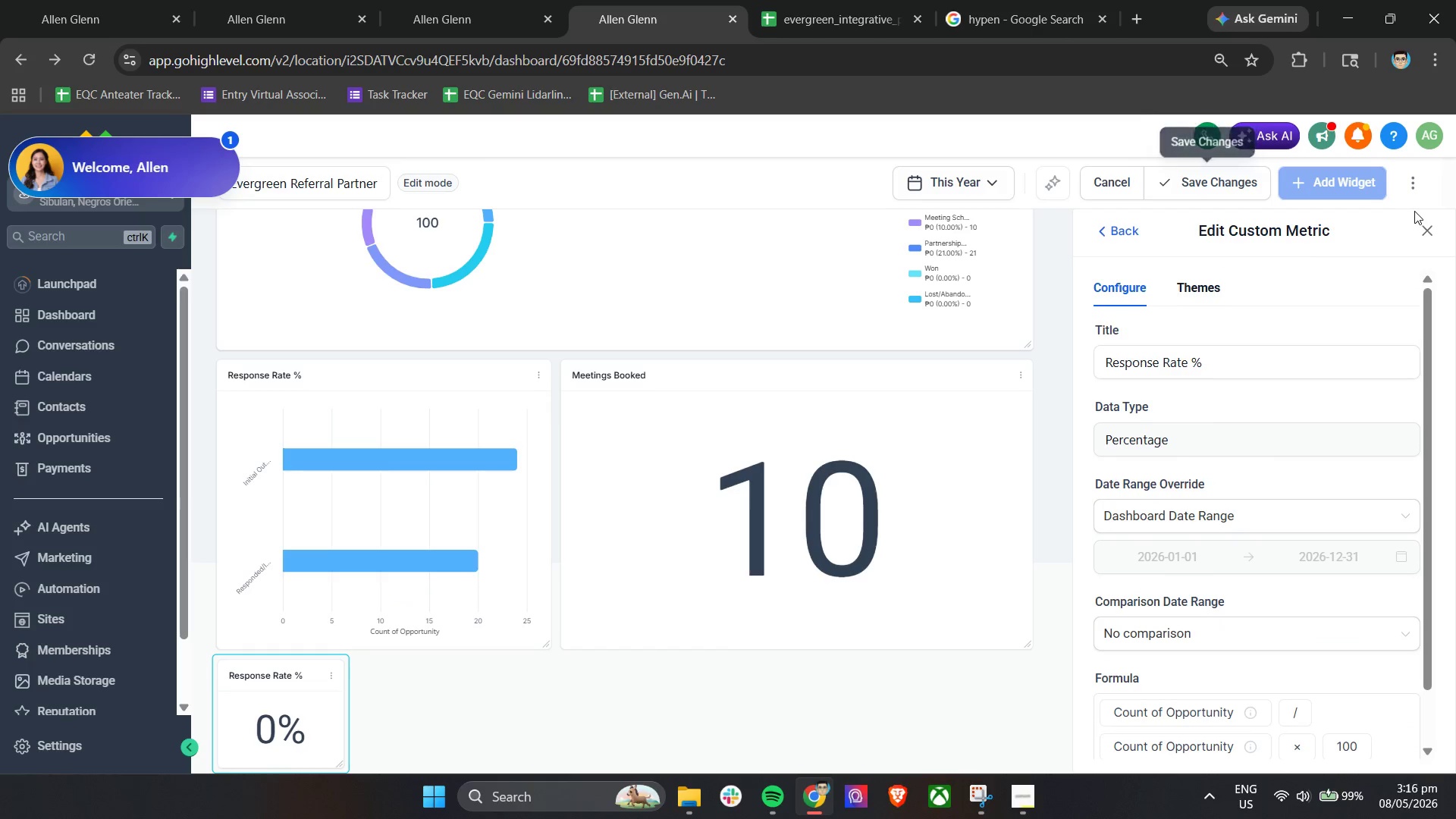 
left_click([1429, 229])
 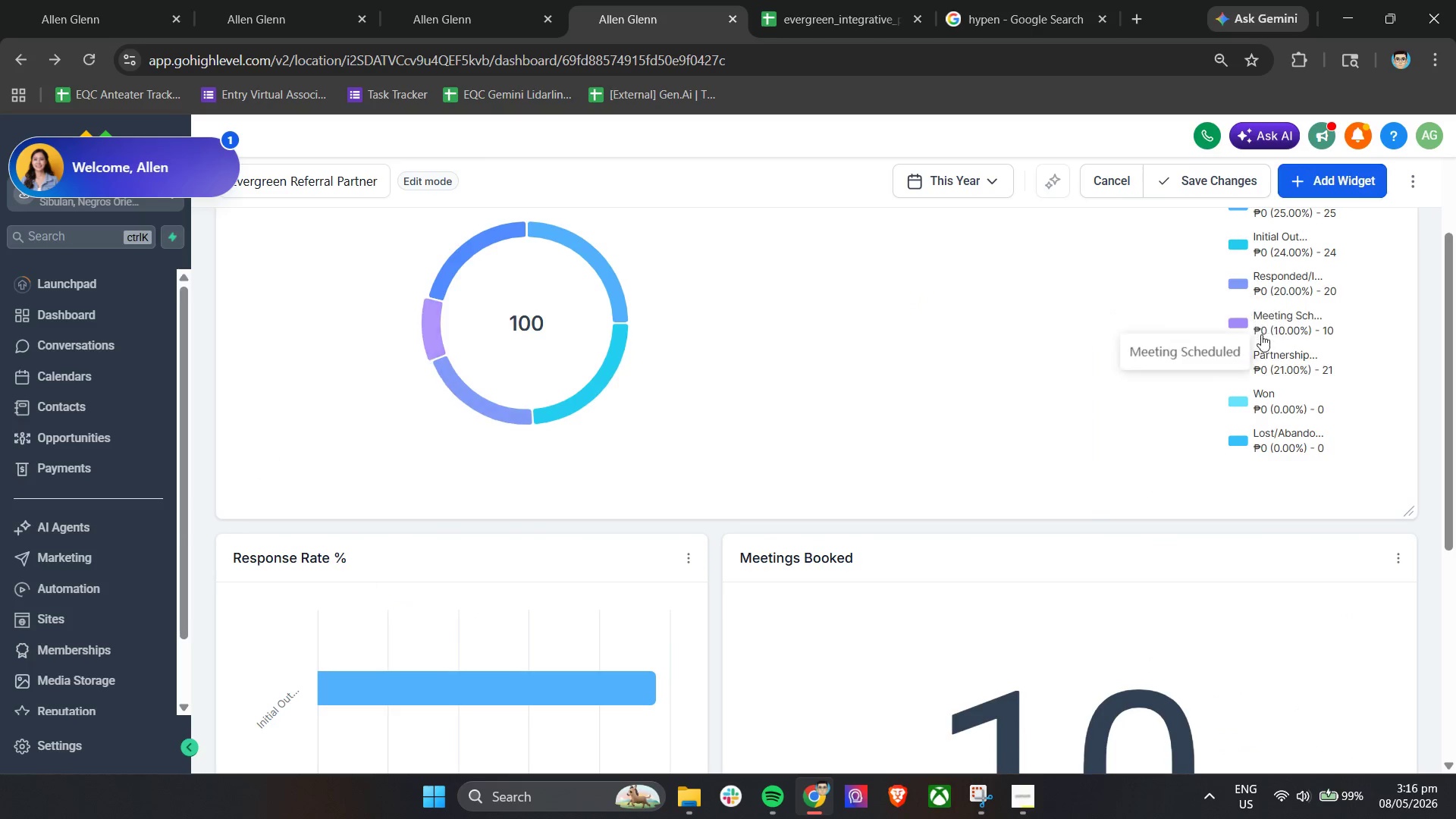 
scroll: coordinate [1298, 454], scroll_direction: down, amount: 13.0
 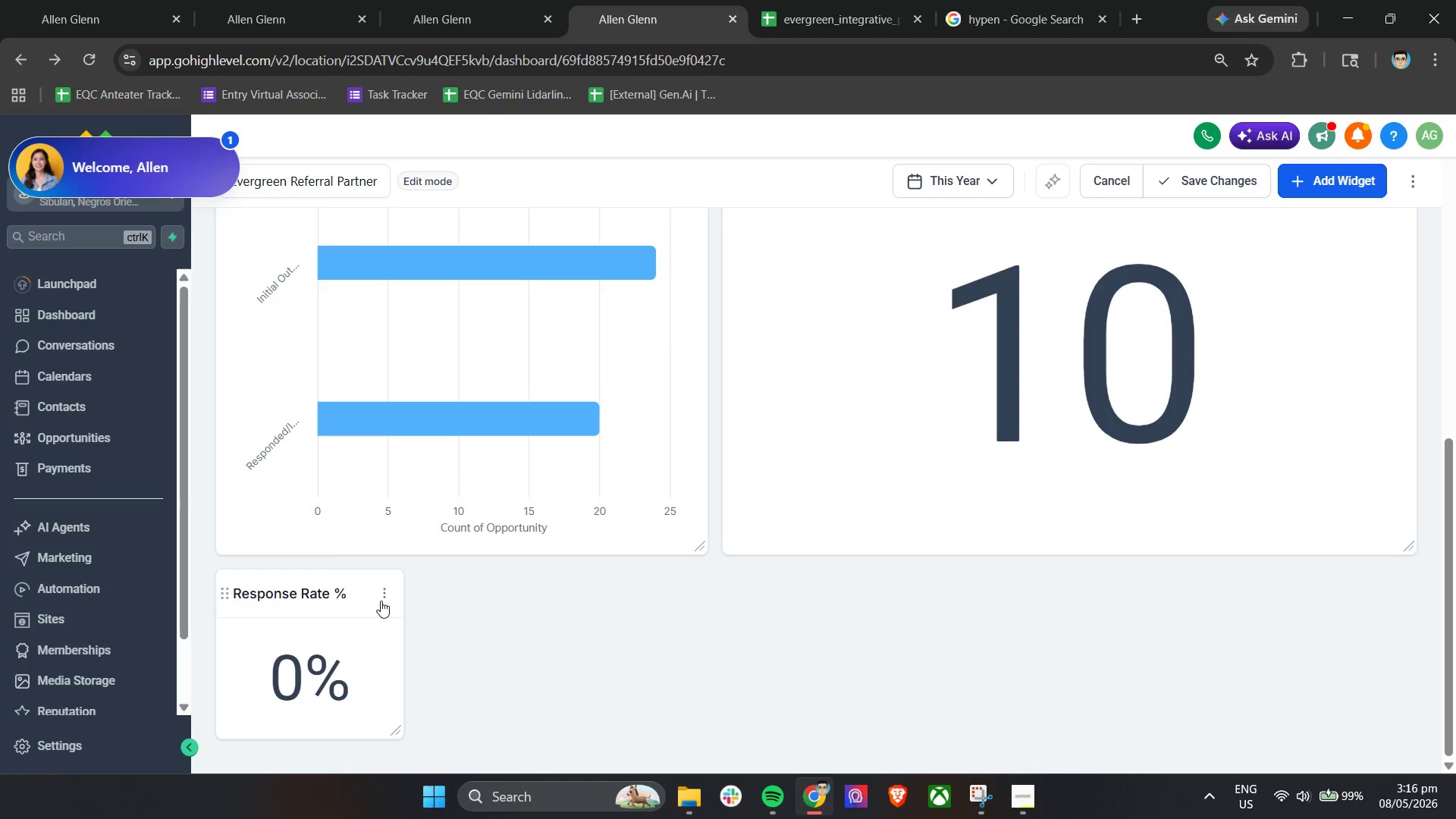 
left_click([386, 591])
 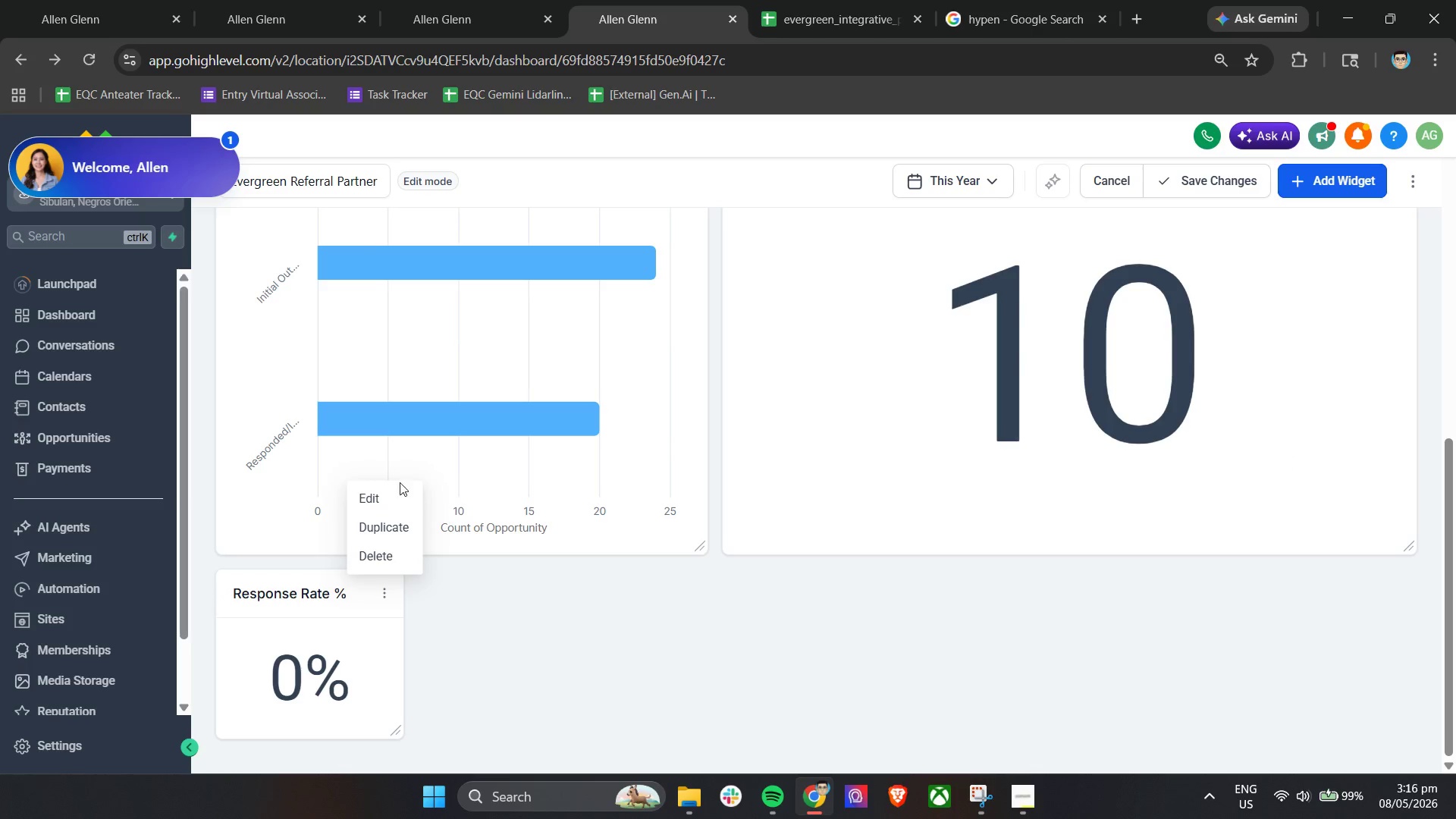 
left_click([384, 497])
 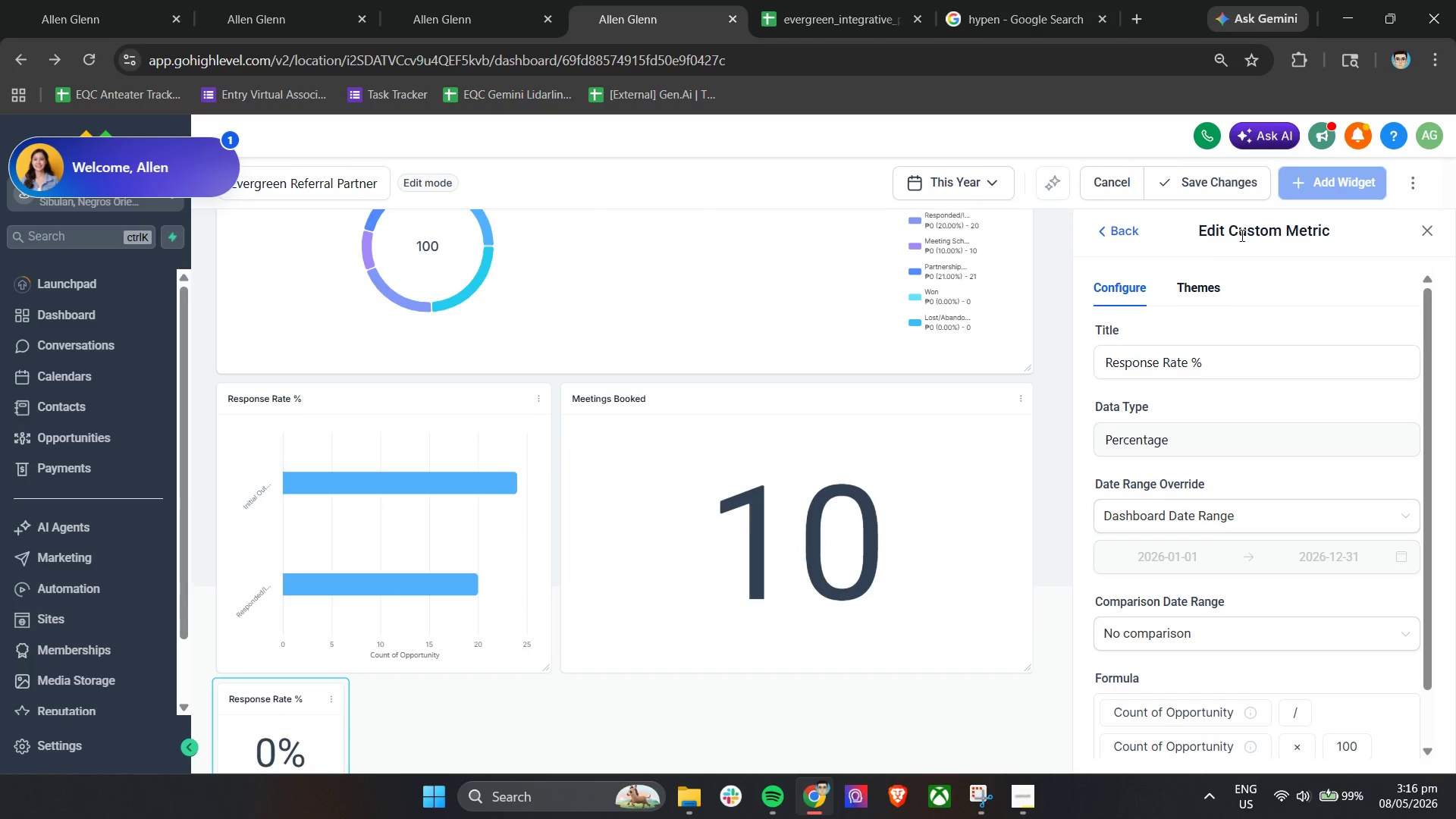 
double_click([1188, 281])
 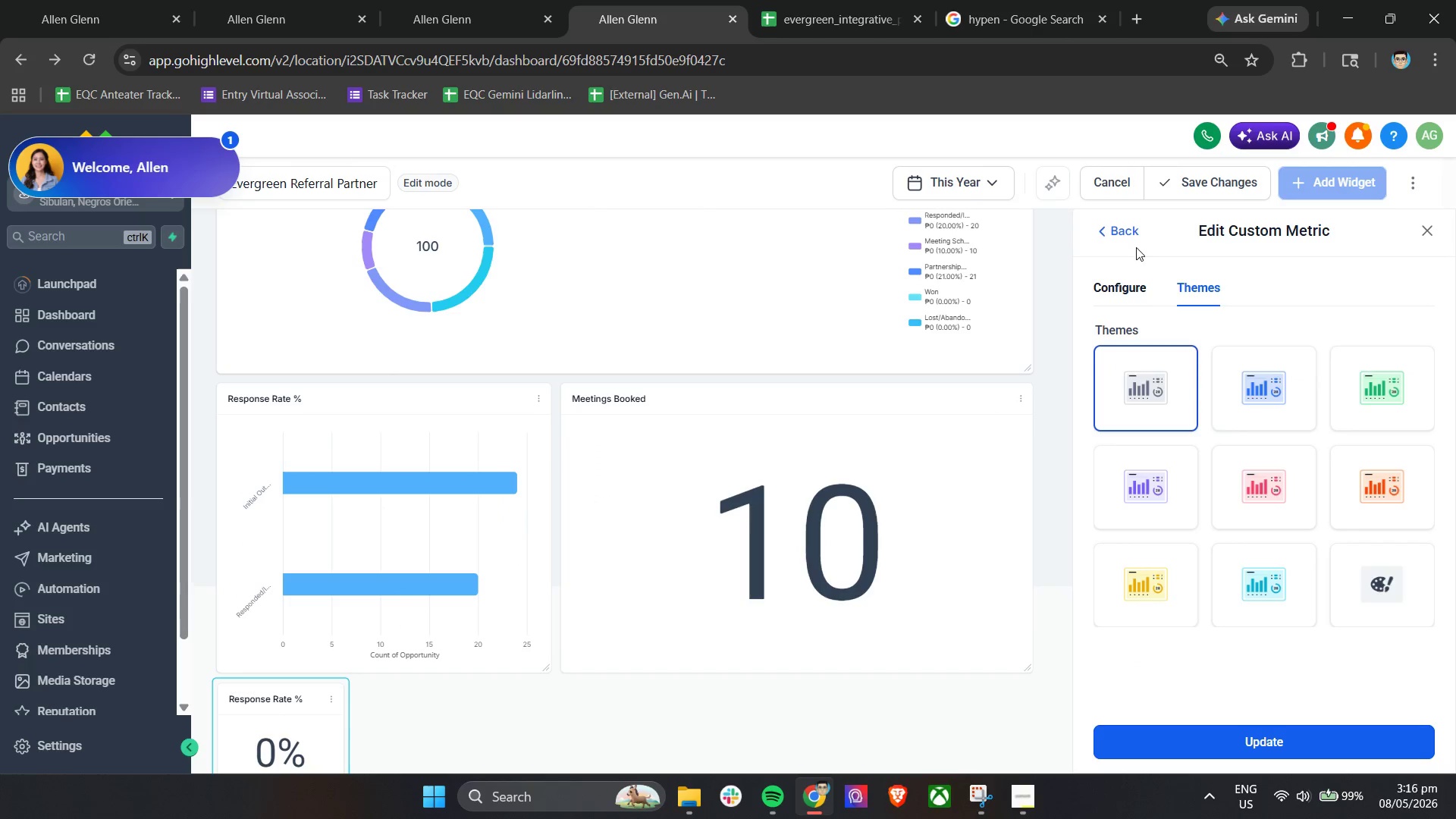 
left_click([1121, 240])
 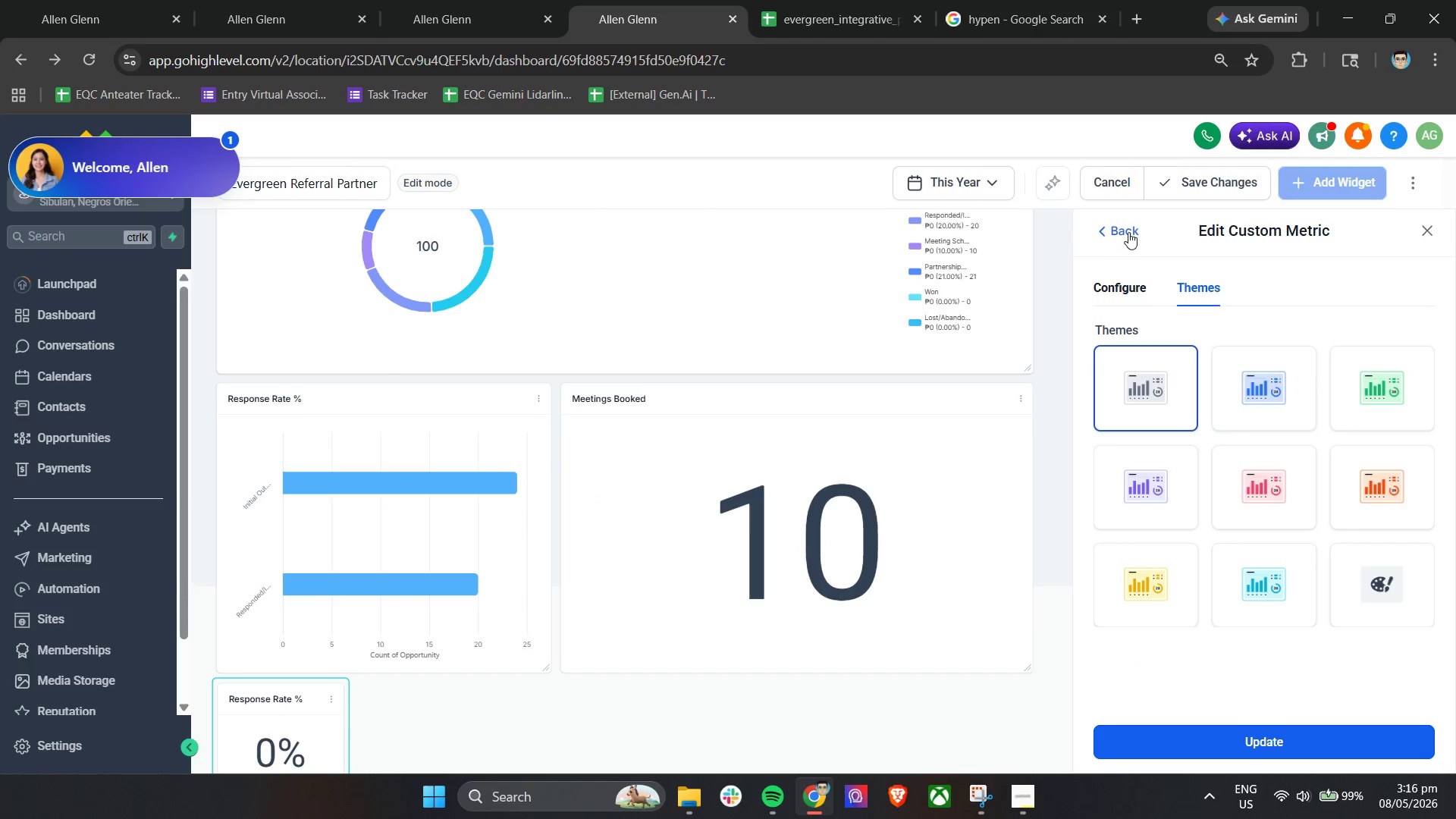 
left_click([1128, 231])
 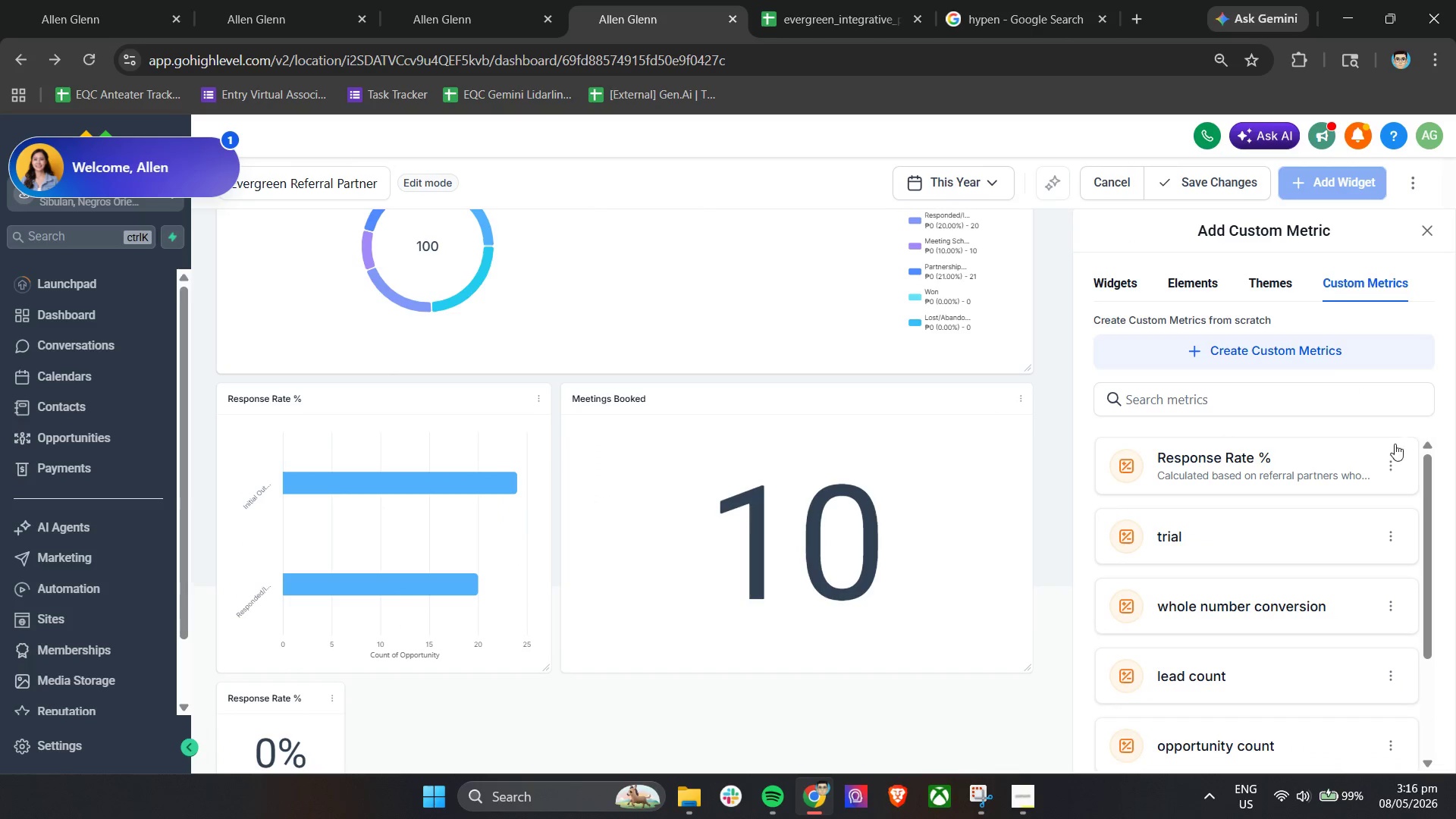 
left_click([1390, 471])
 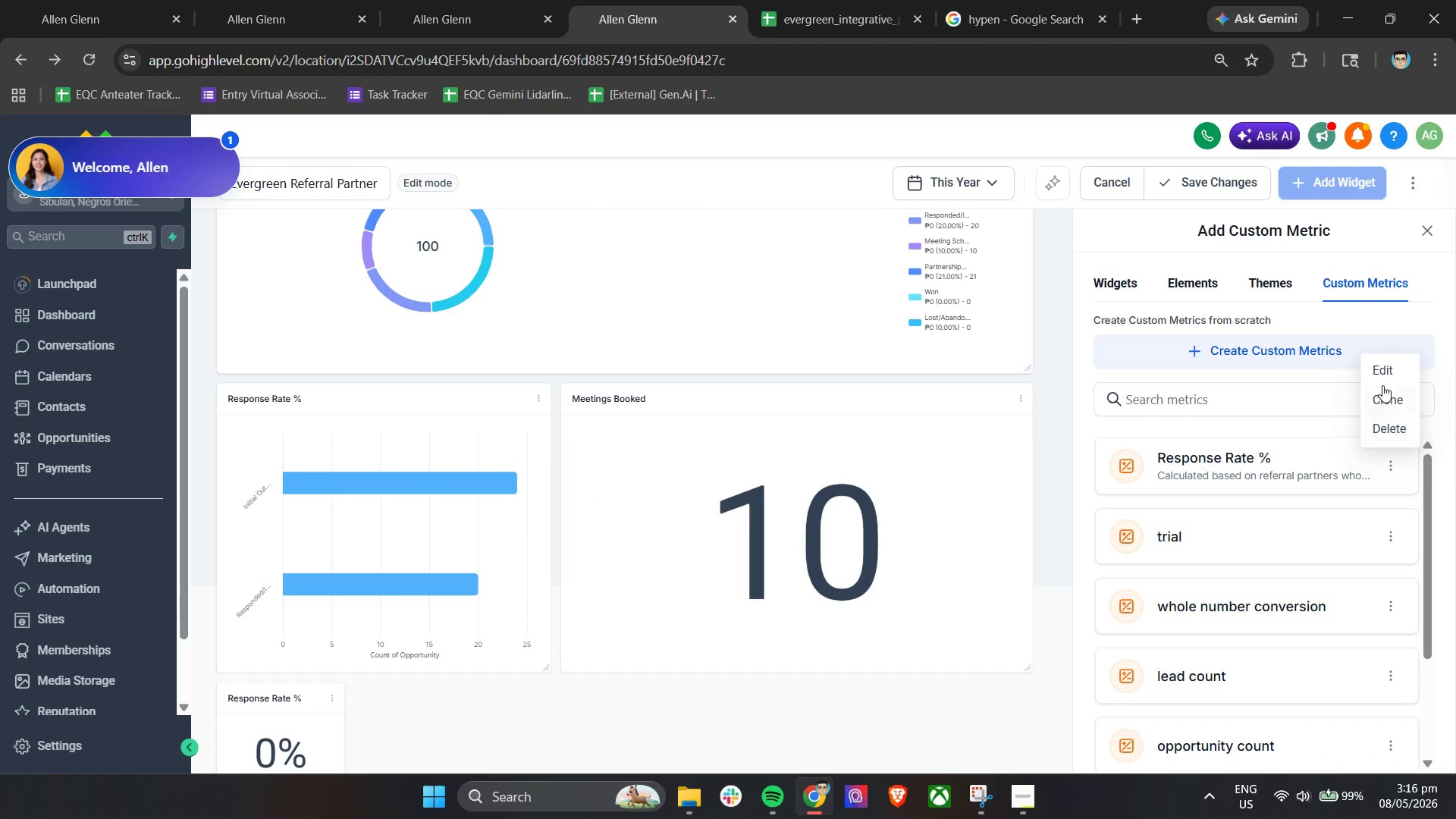 
left_click([1385, 373])
 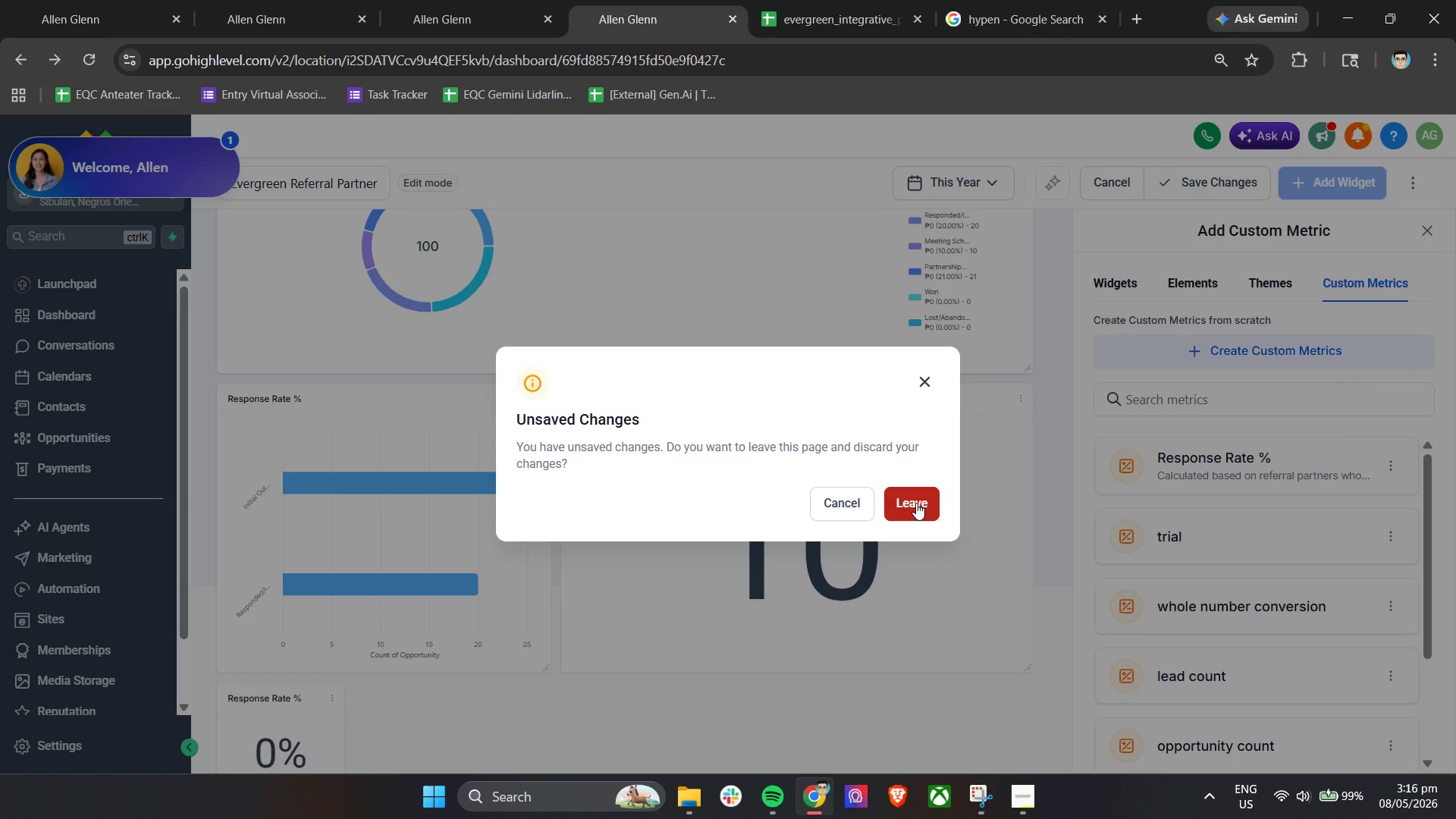 
left_click([916, 503])
 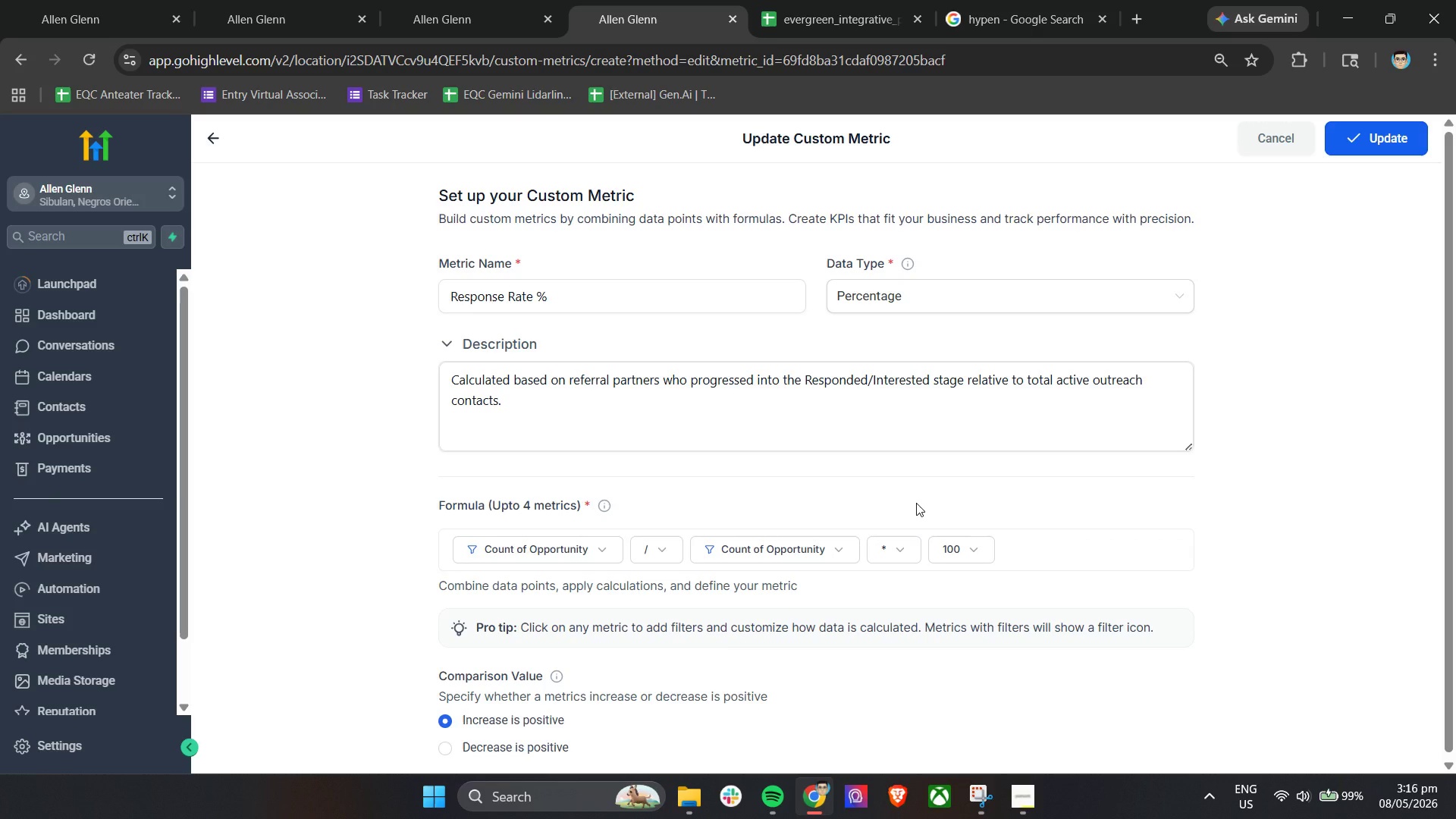 
wait(17.64)
 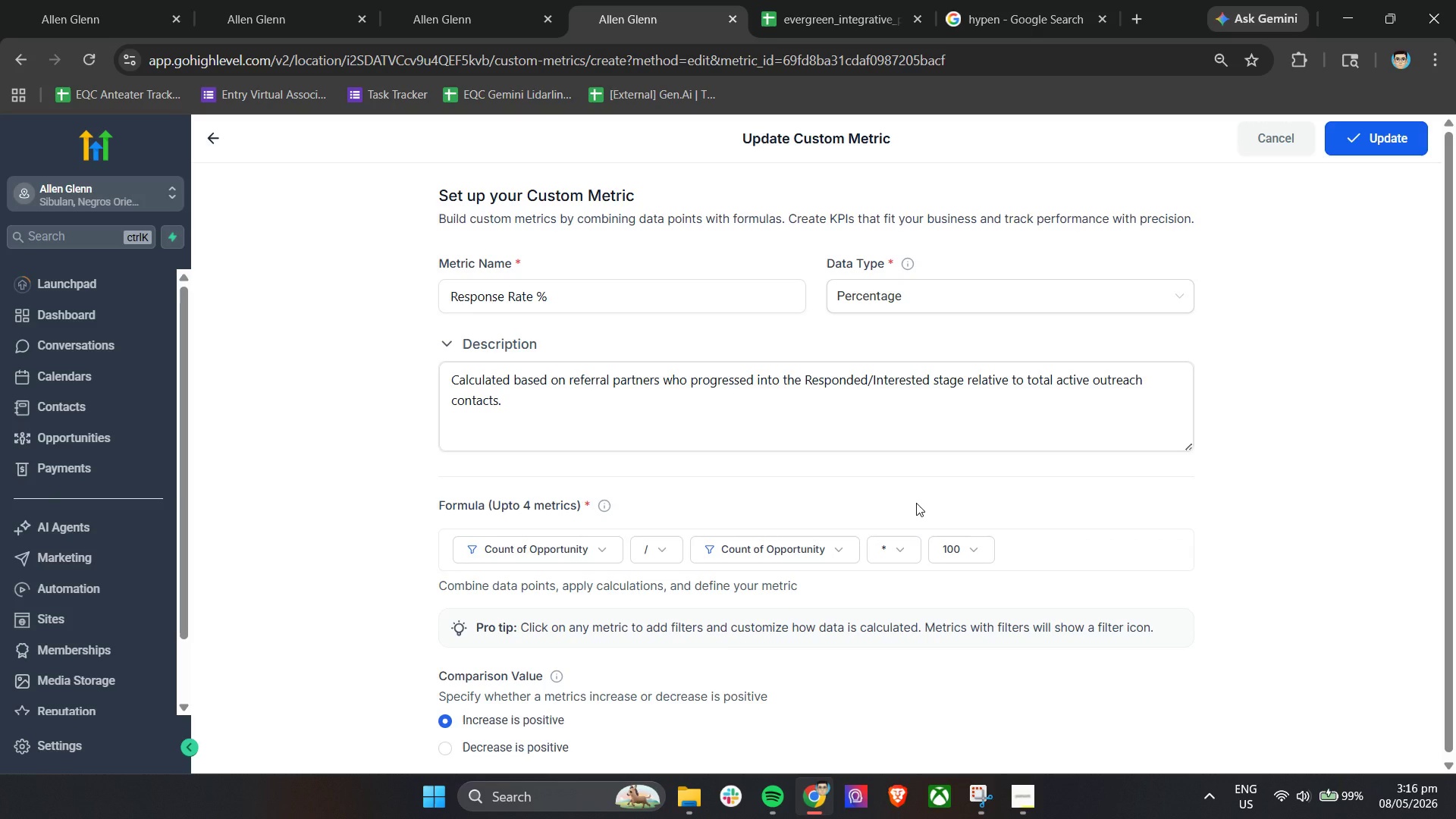 
left_click([685, 550])
 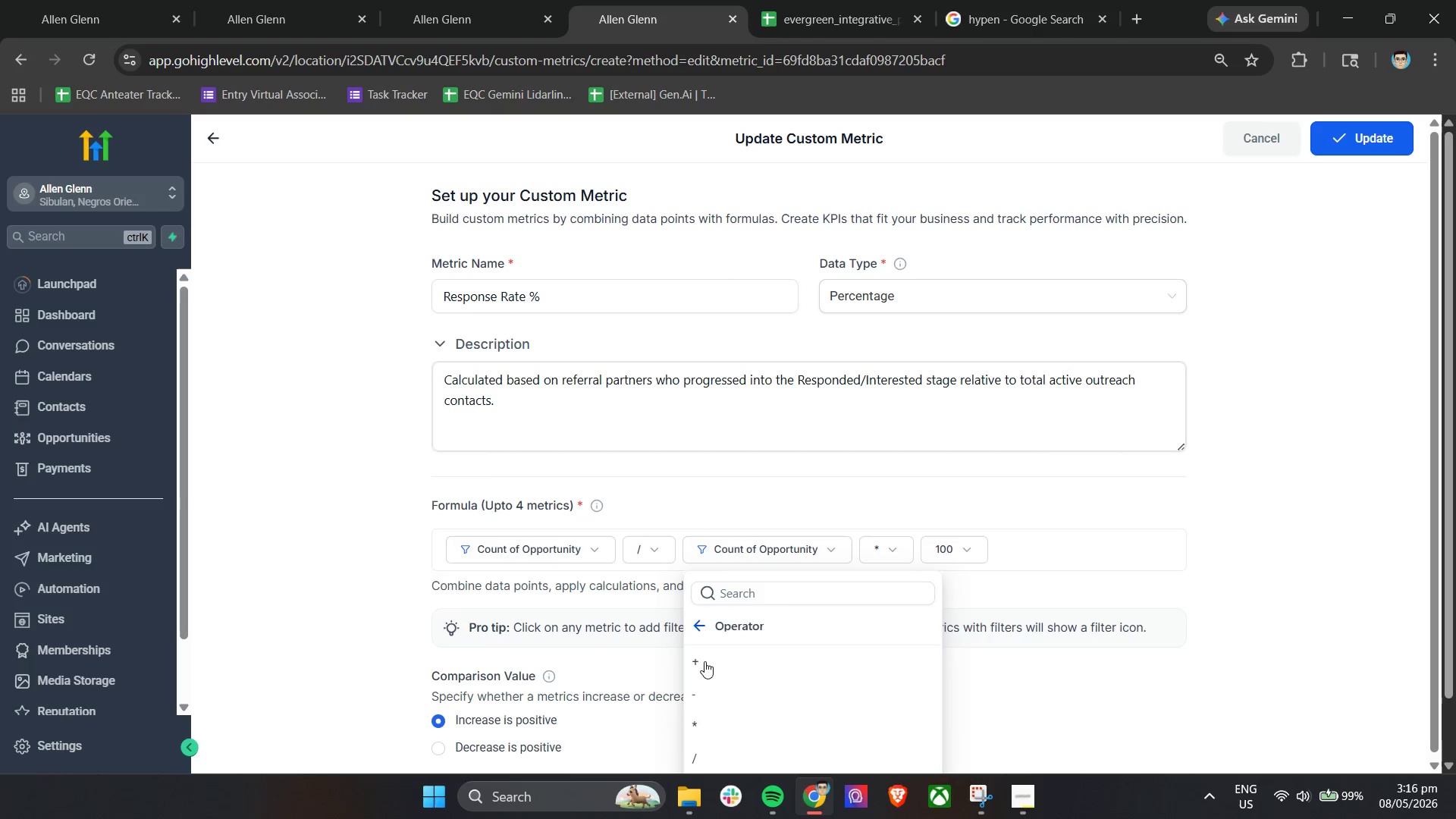 
scroll: coordinate [717, 682], scroll_direction: down, amount: 1.0
 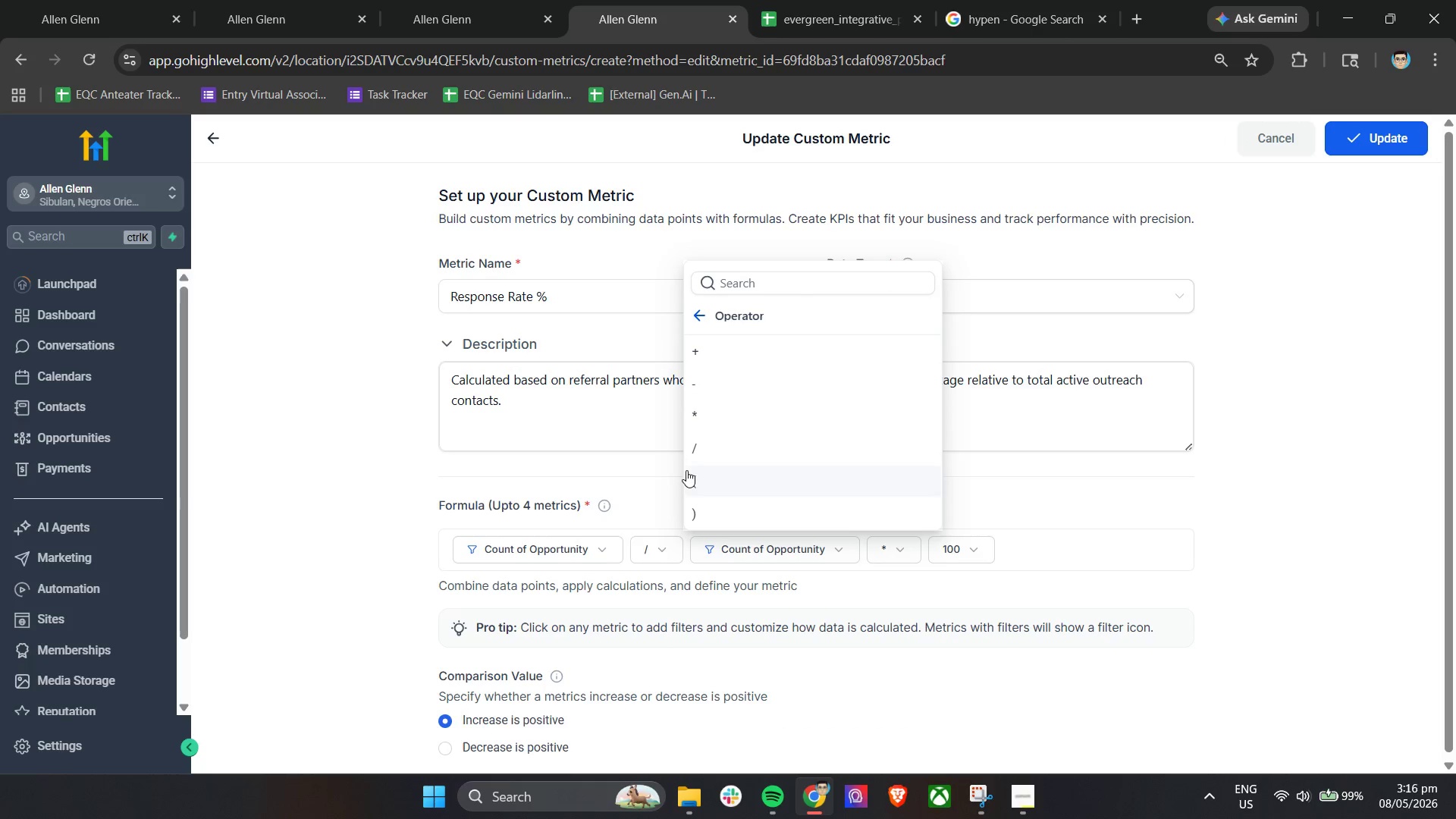 
left_click([697, 485])
 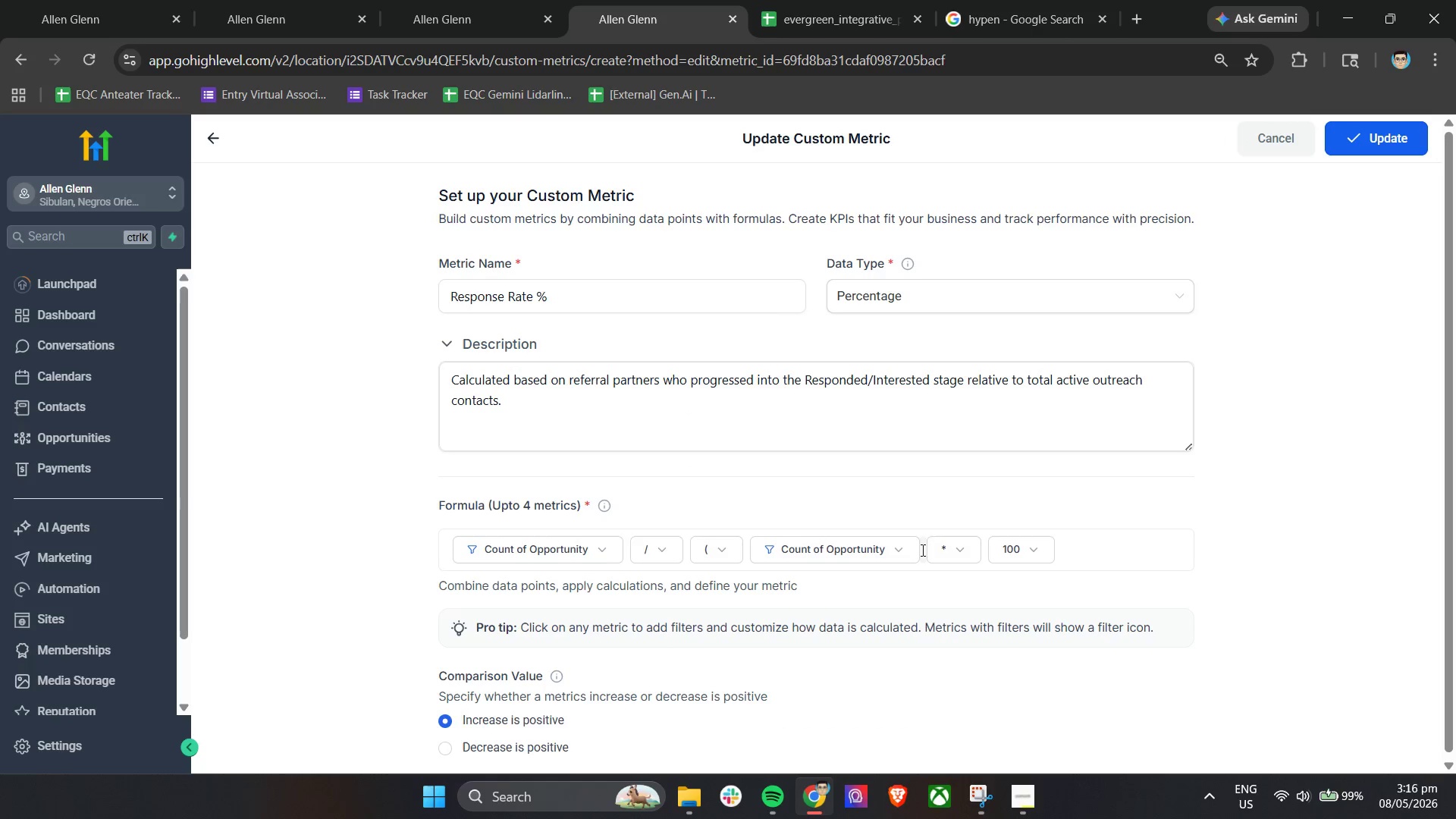 
left_click([925, 549])
 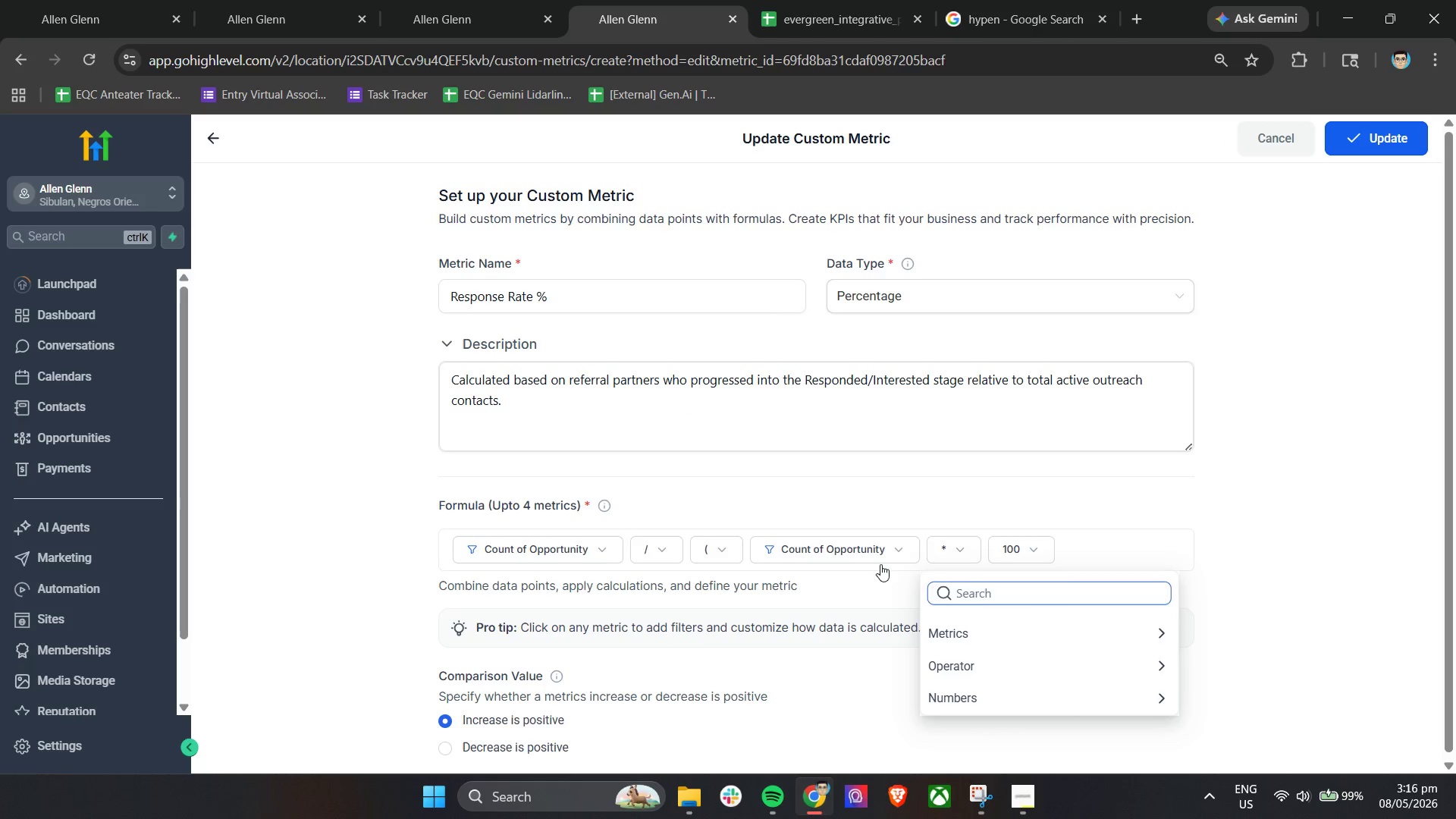 
left_click([855, 554])
 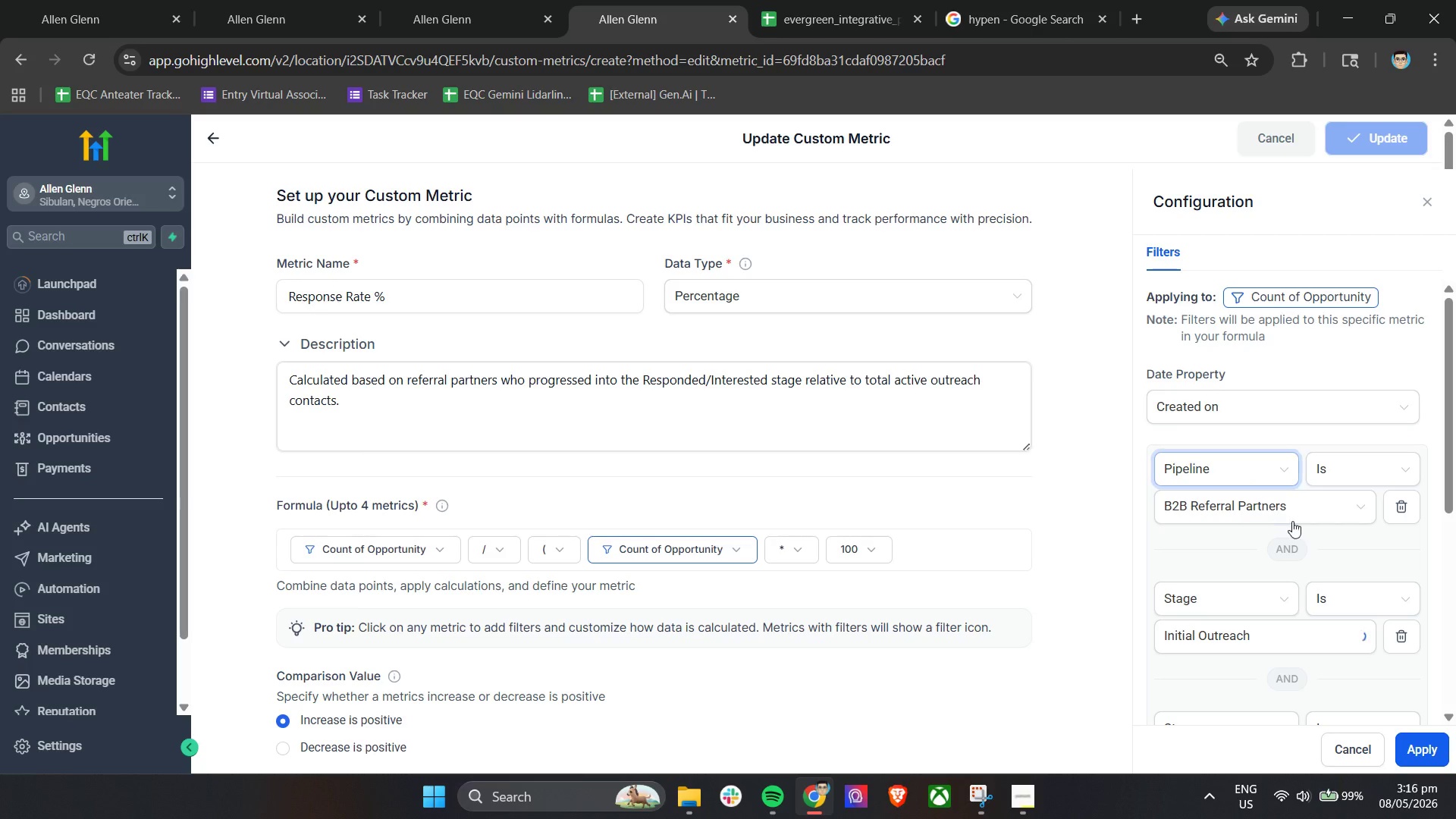 
scroll: coordinate [1326, 532], scroll_direction: down, amount: 8.0
 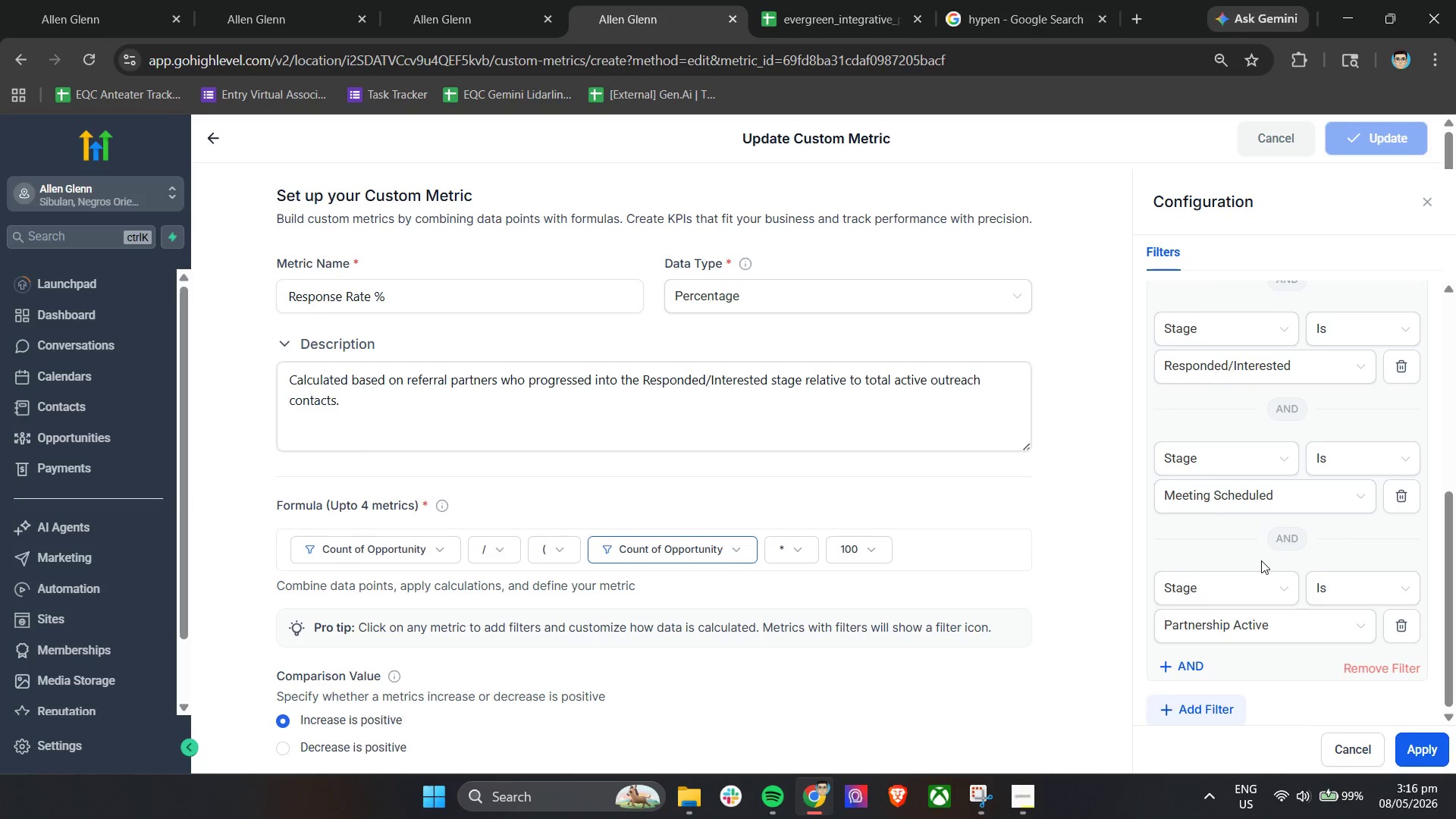 
scroll: coordinate [1261, 560], scroll_direction: up, amount: 6.0
 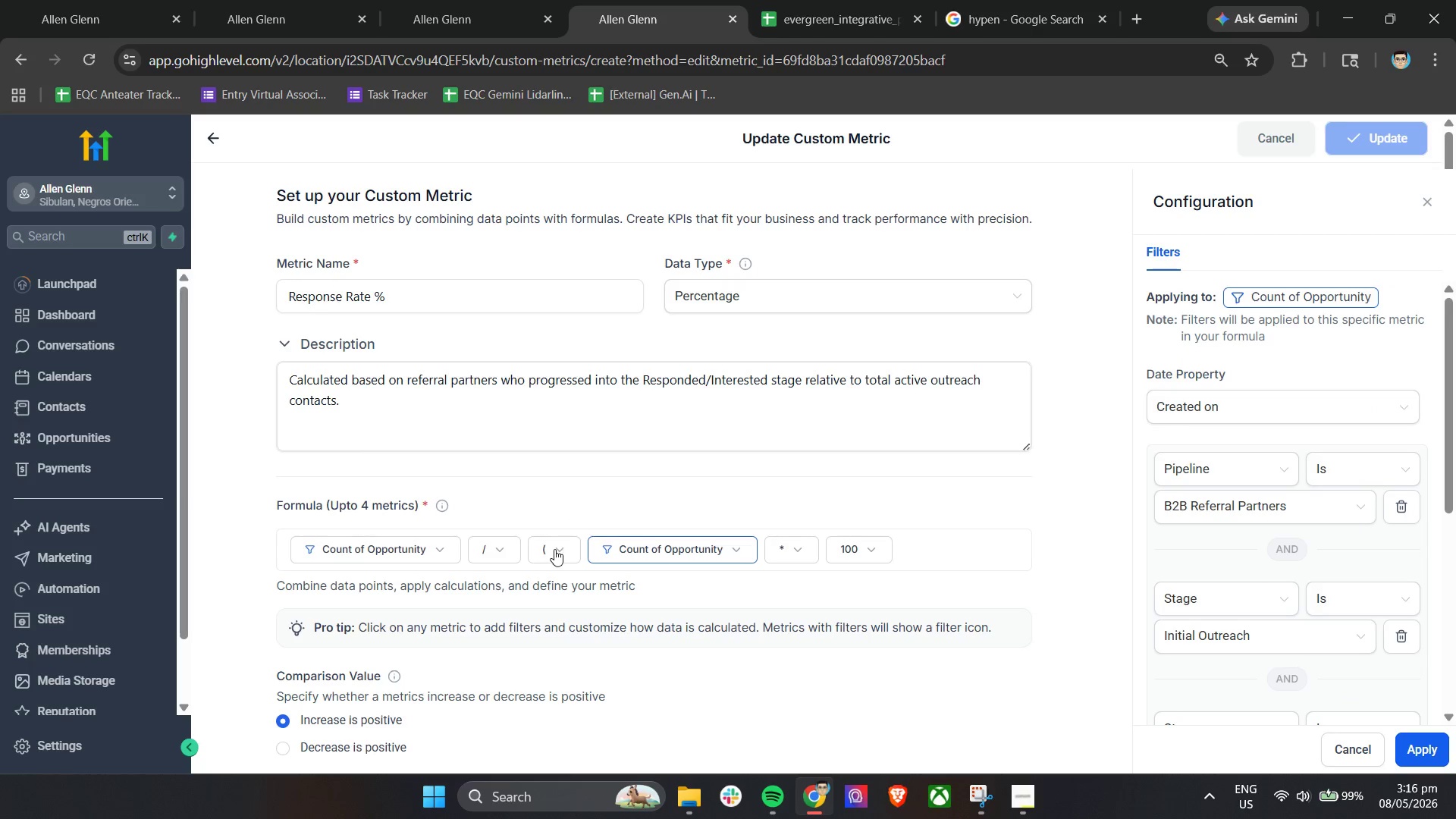 
left_click([553, 550])
 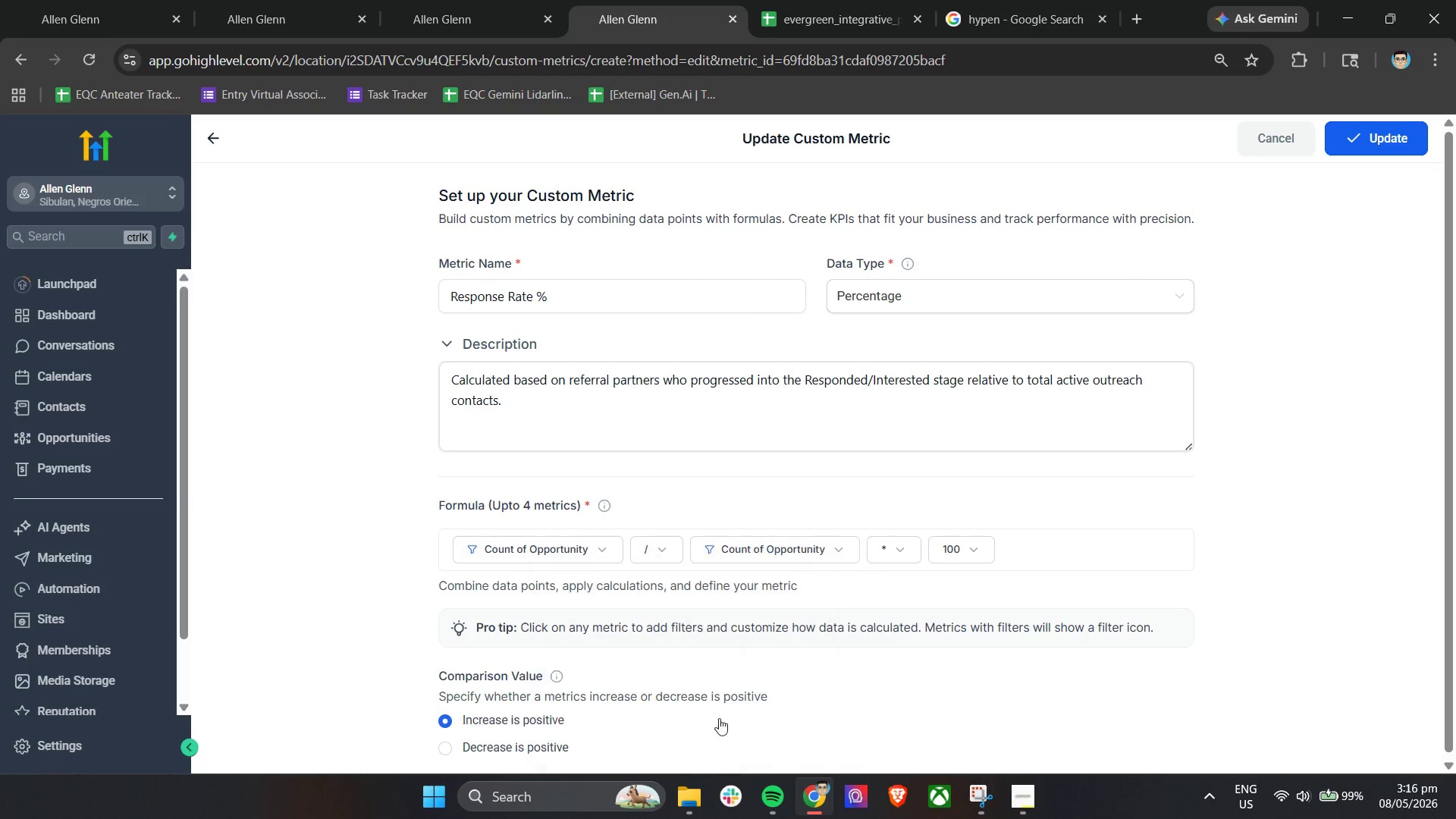 
left_click([772, 554])
 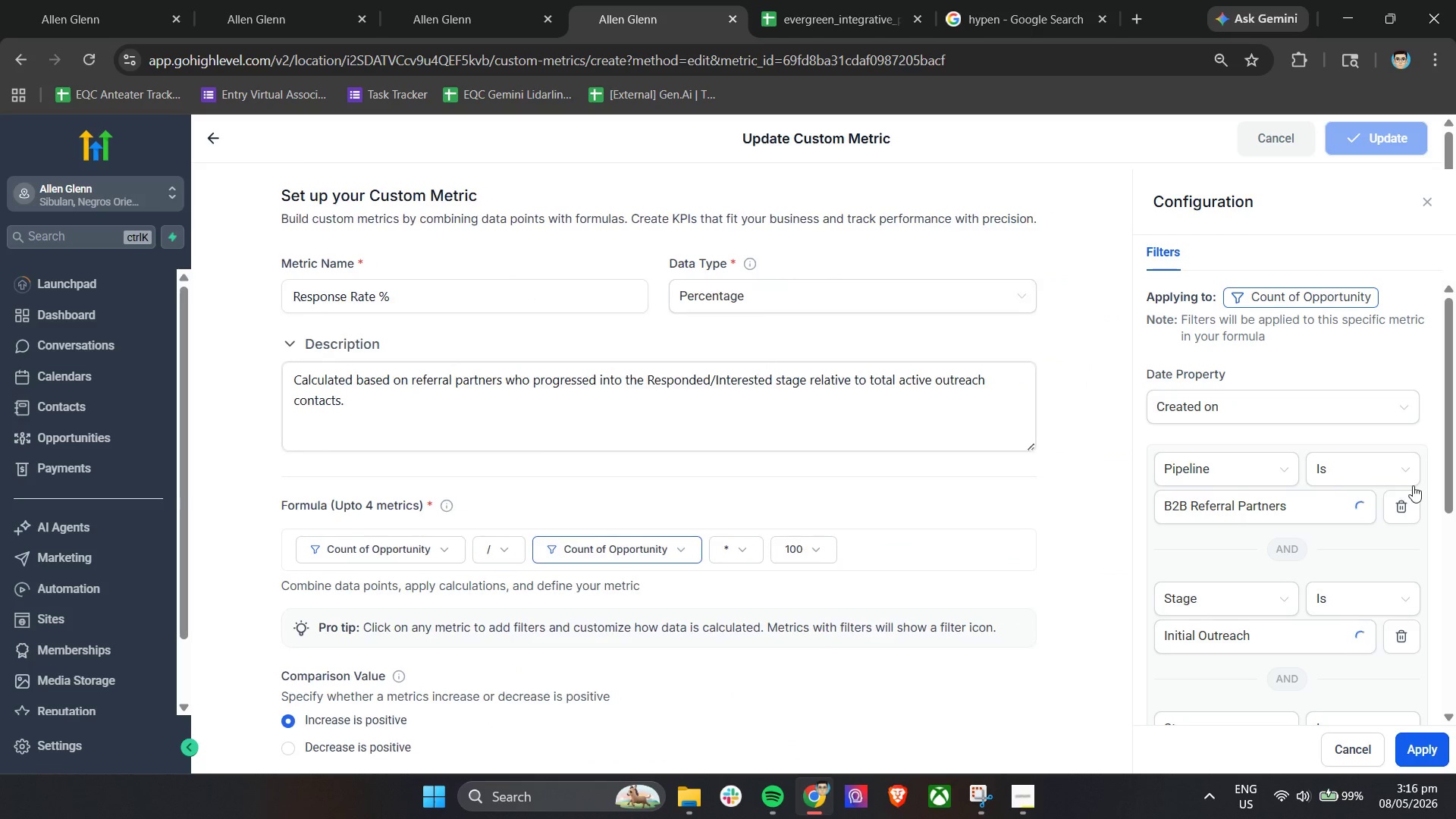 
scroll: coordinate [1414, 485], scroll_direction: none, amount: 0.0
 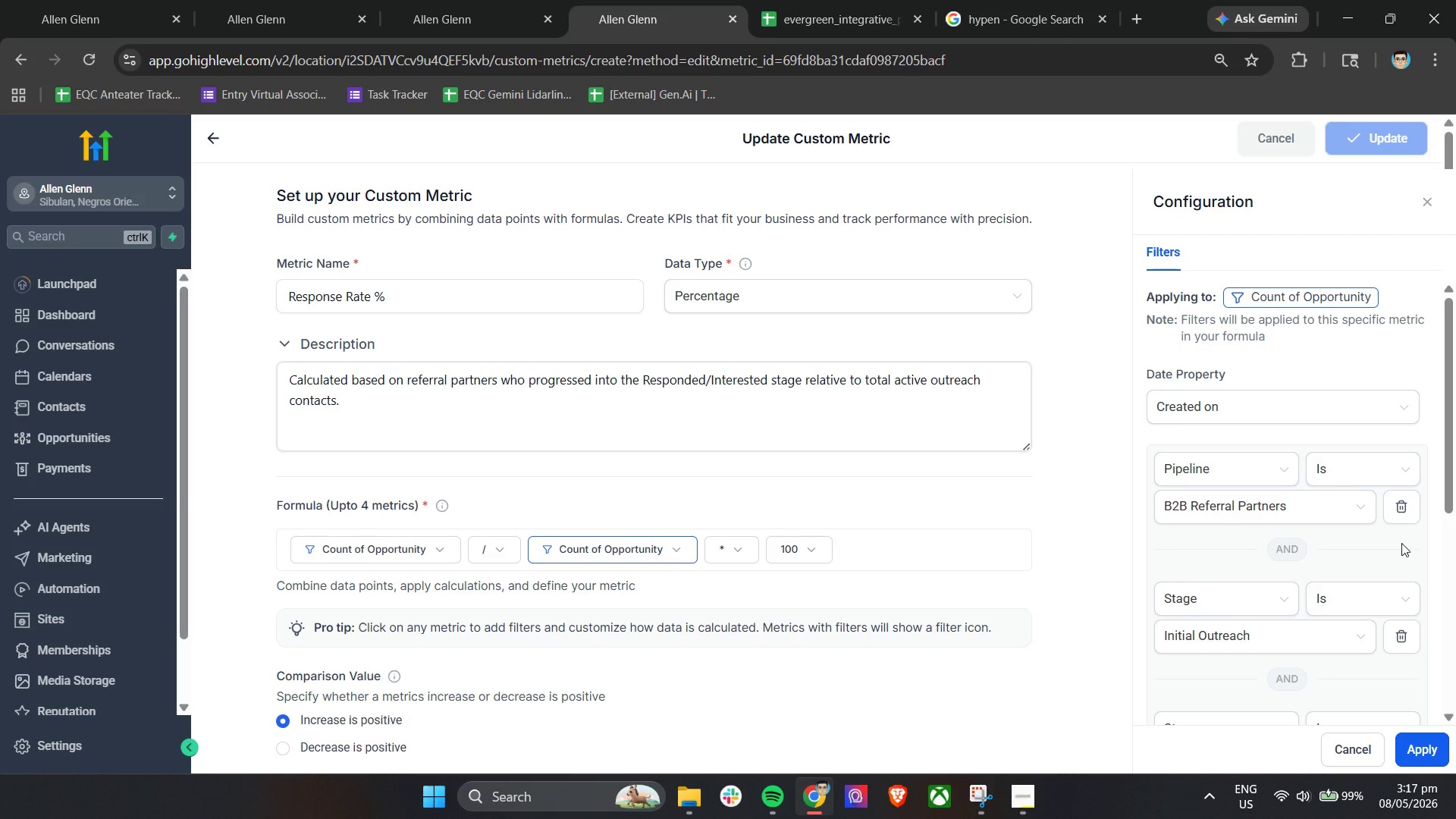 
scroll: coordinate [1405, 566], scroll_direction: down, amount: 7.0
 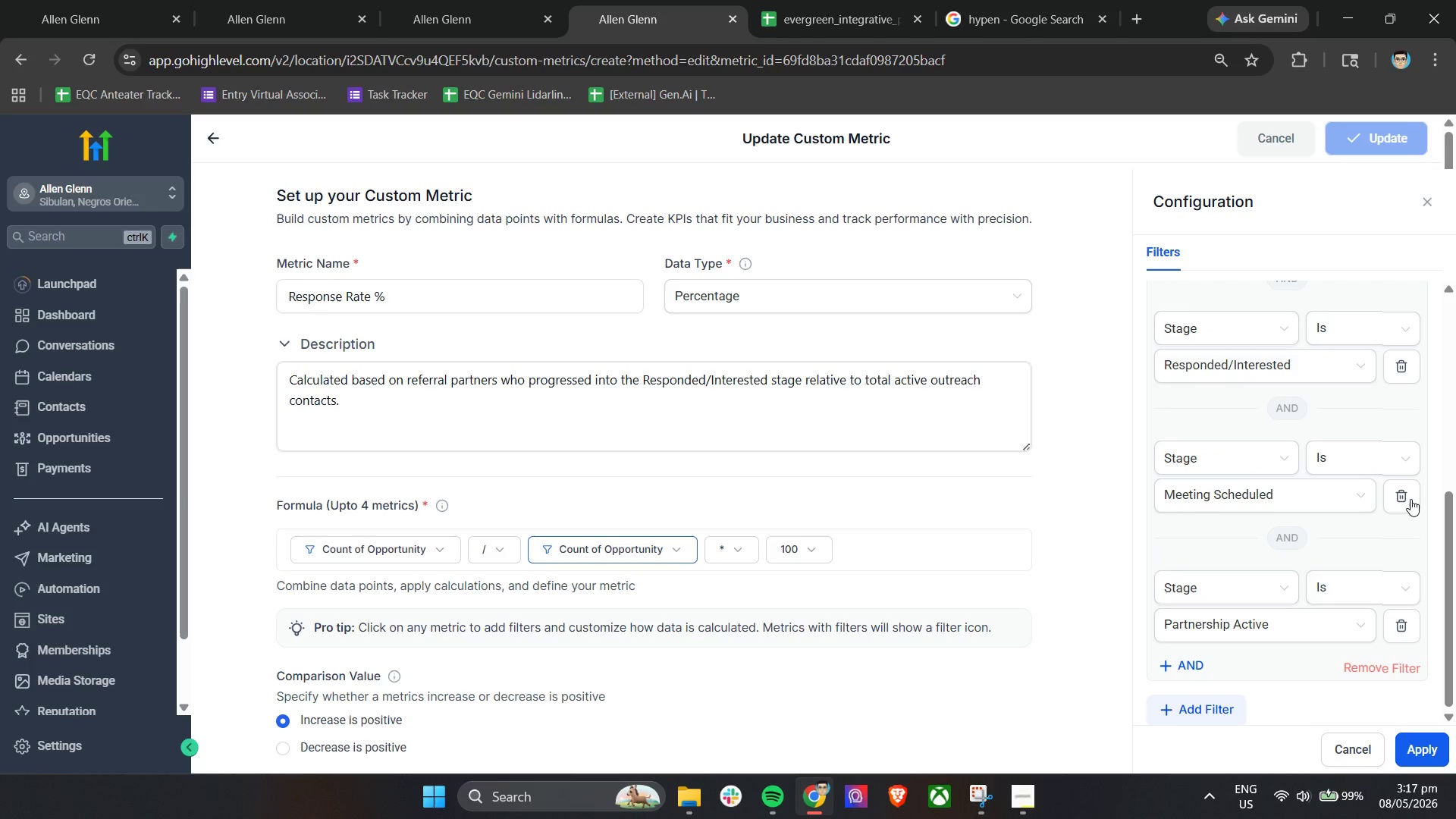 
left_click([1410, 497])
 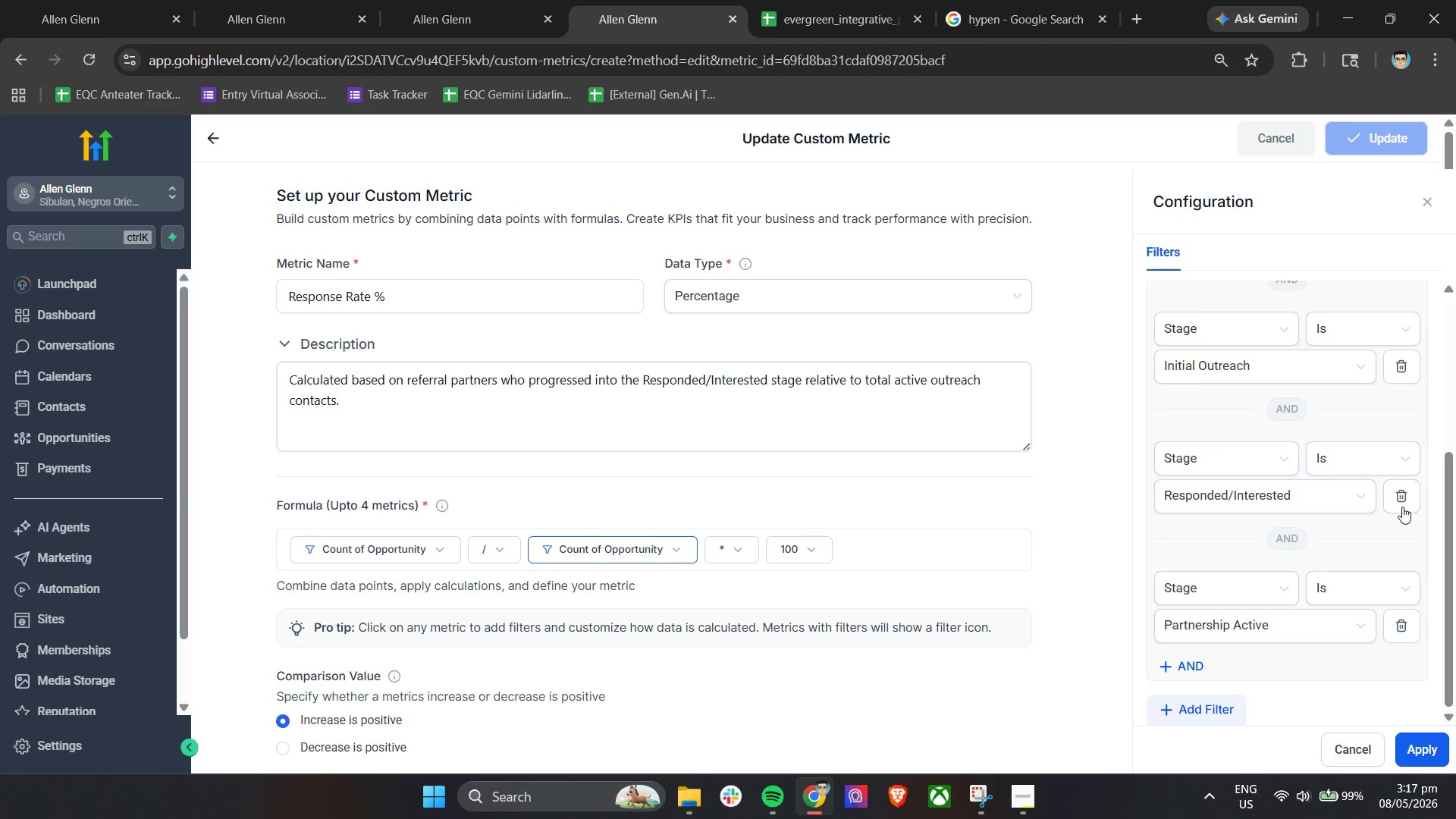 
left_click([1402, 501])
 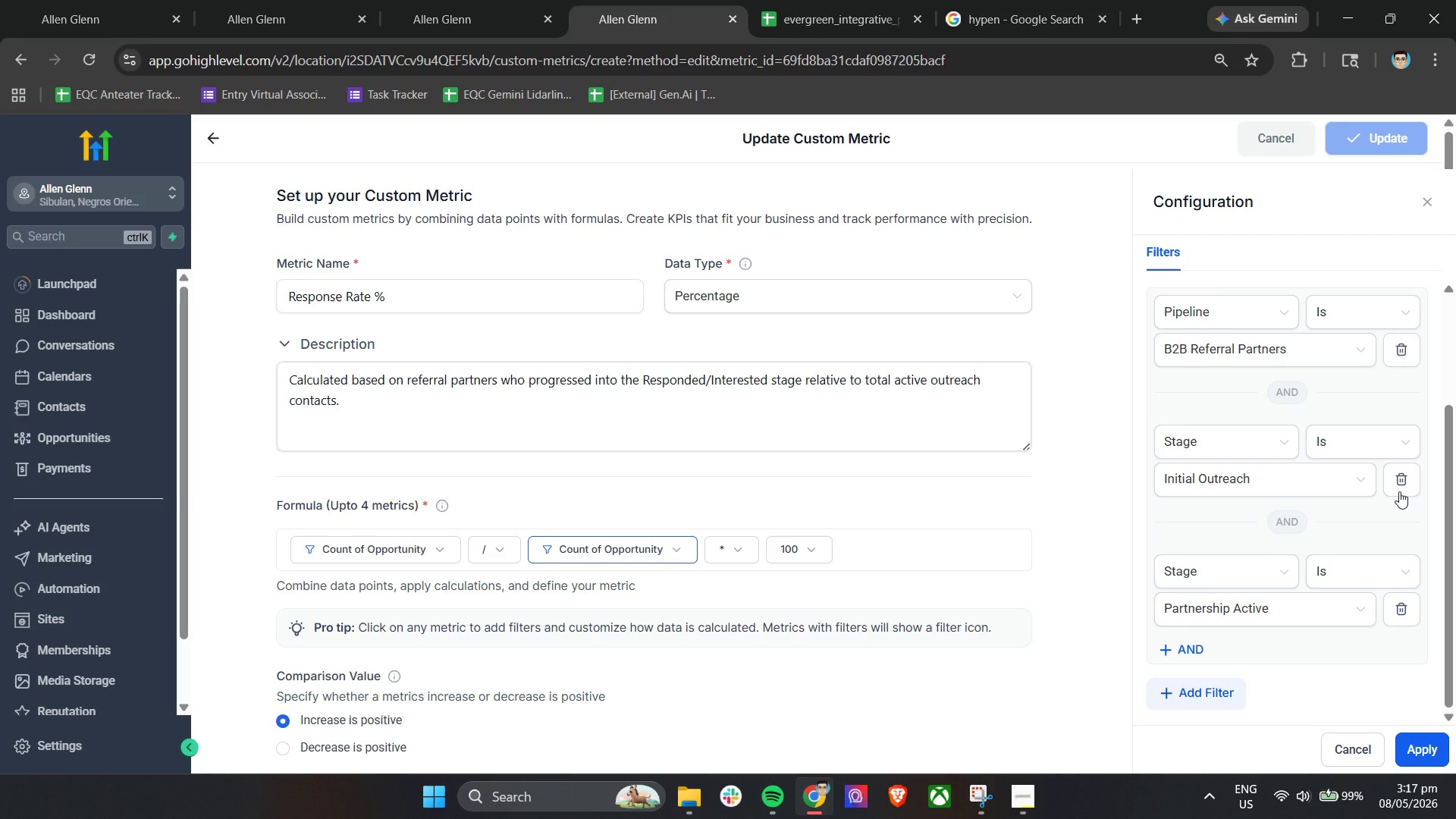 
scroll: coordinate [1406, 533], scroll_direction: up, amount: 1.0
 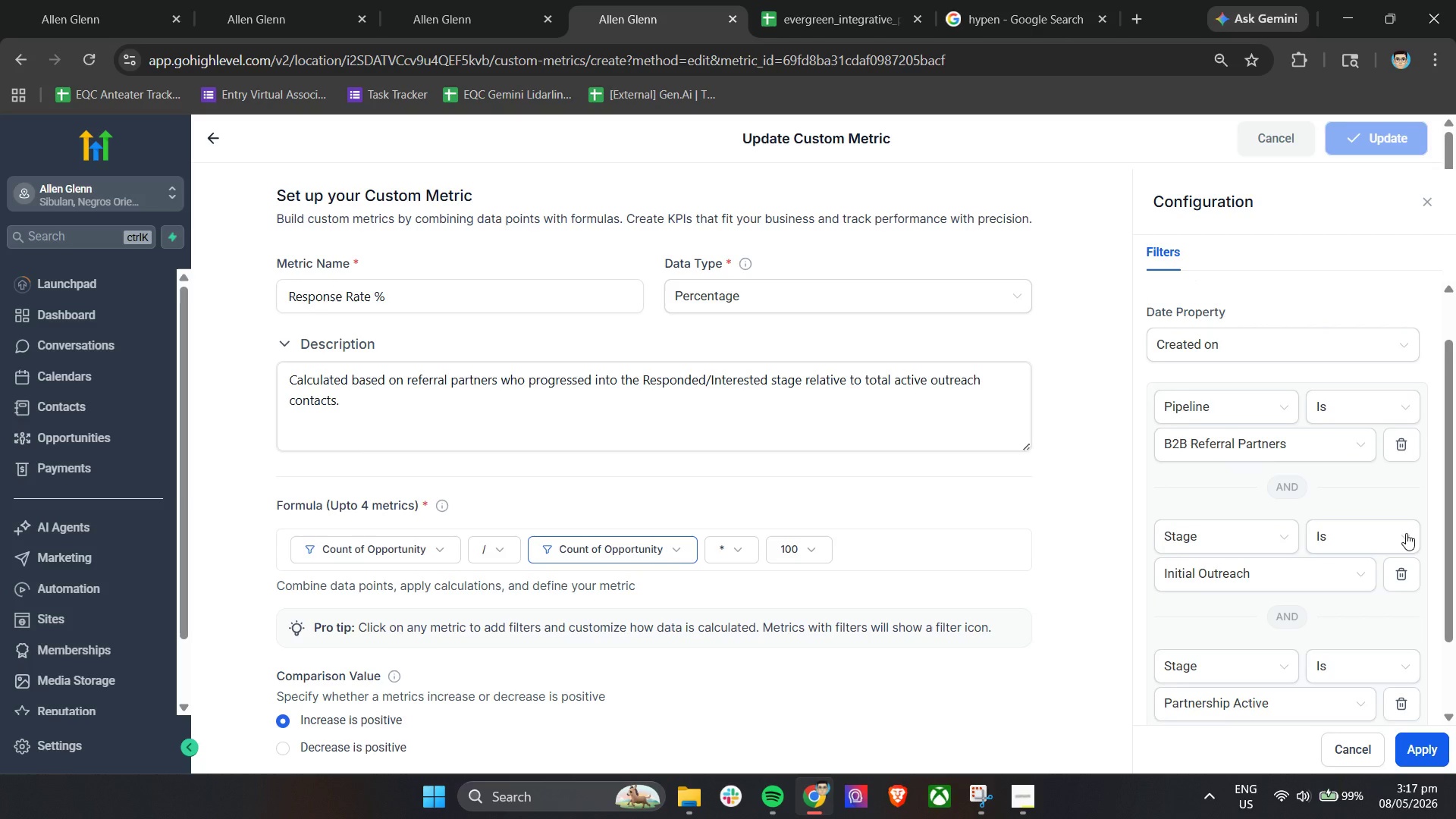 
scroll: coordinate [1406, 533], scroll_direction: down, amount: 2.0
 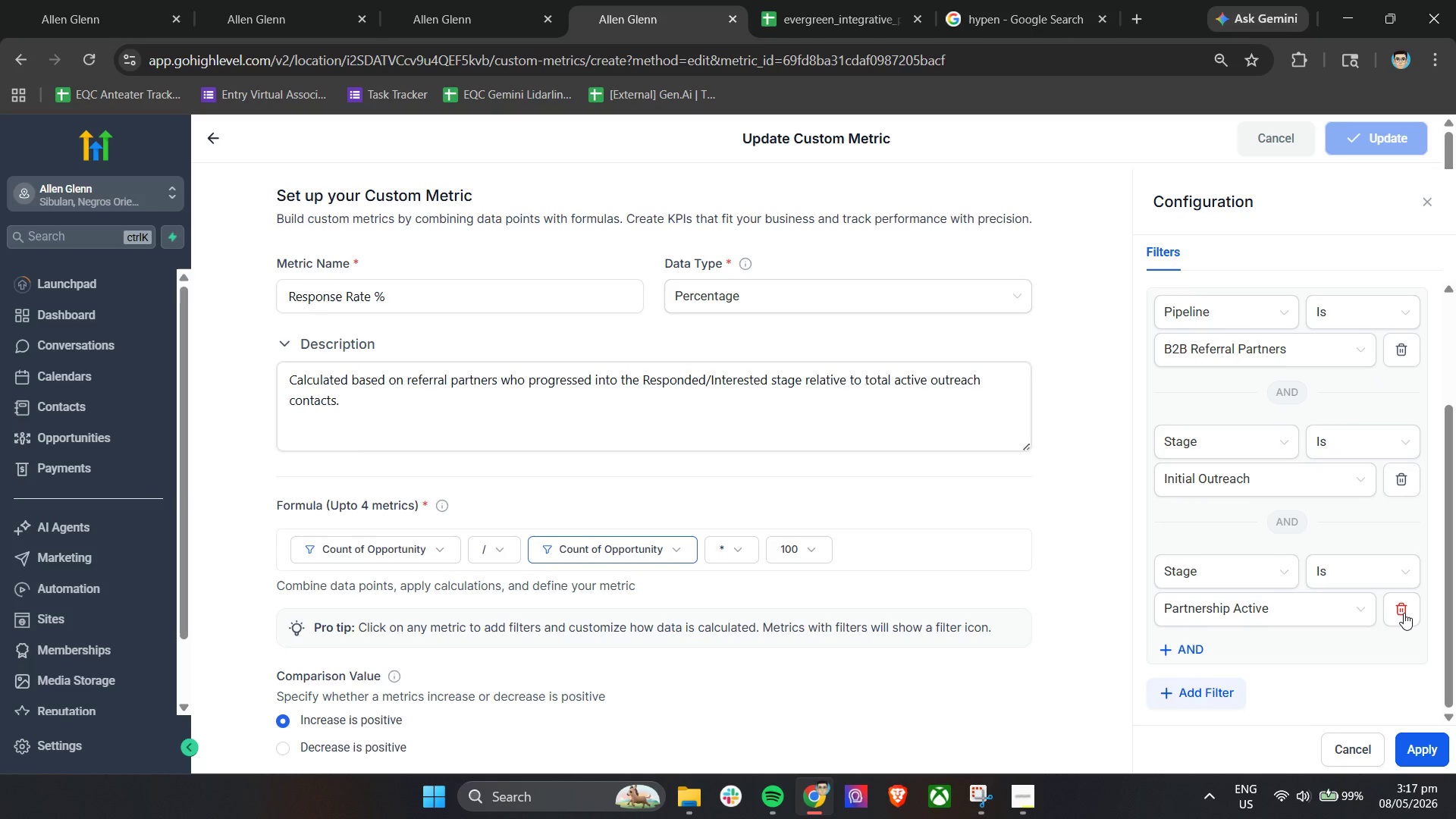 
left_click([1404, 613])
 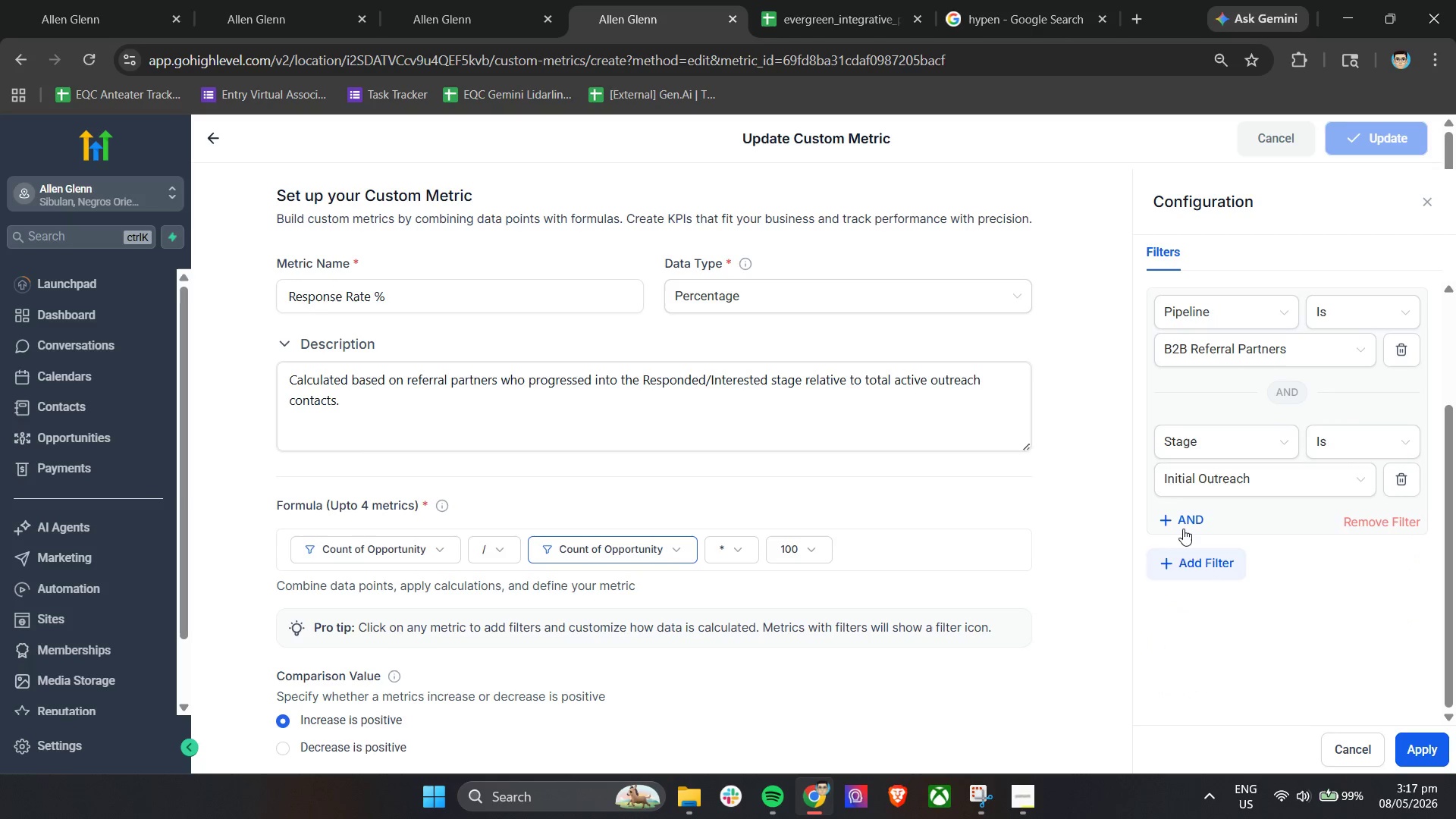 
left_click([1187, 527])
 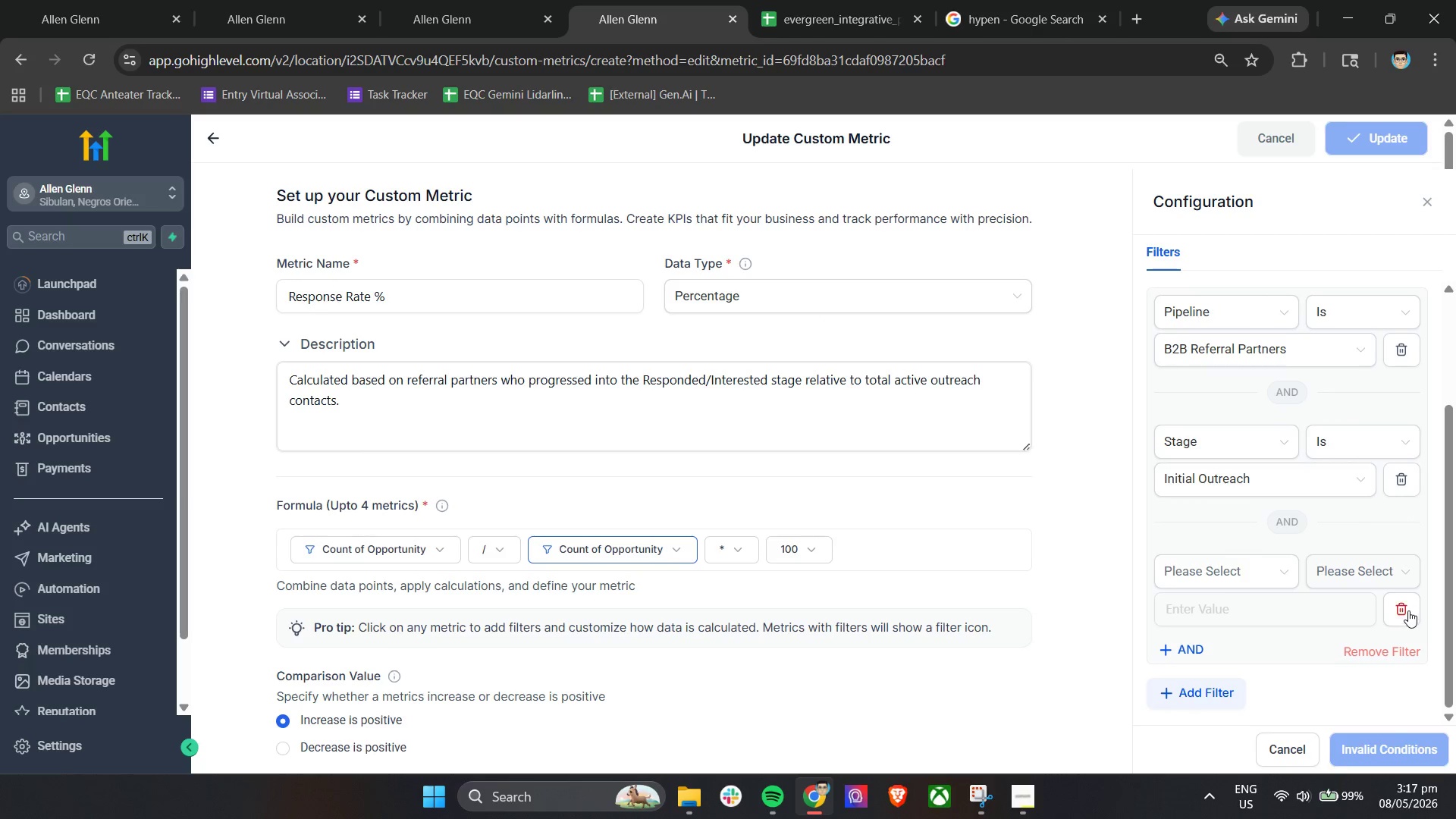 
left_click([1217, 571])
 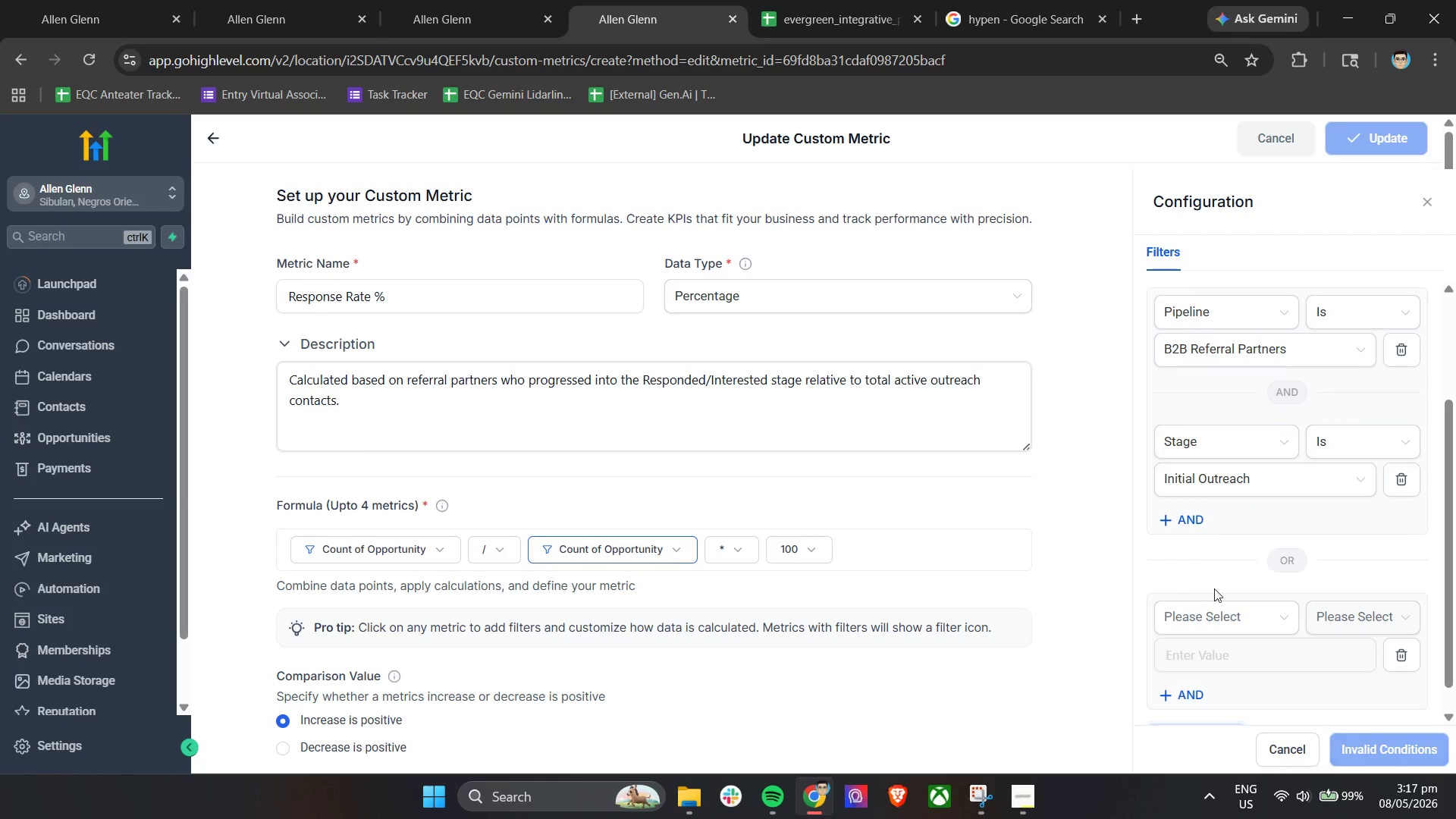 
left_click([1219, 582])
 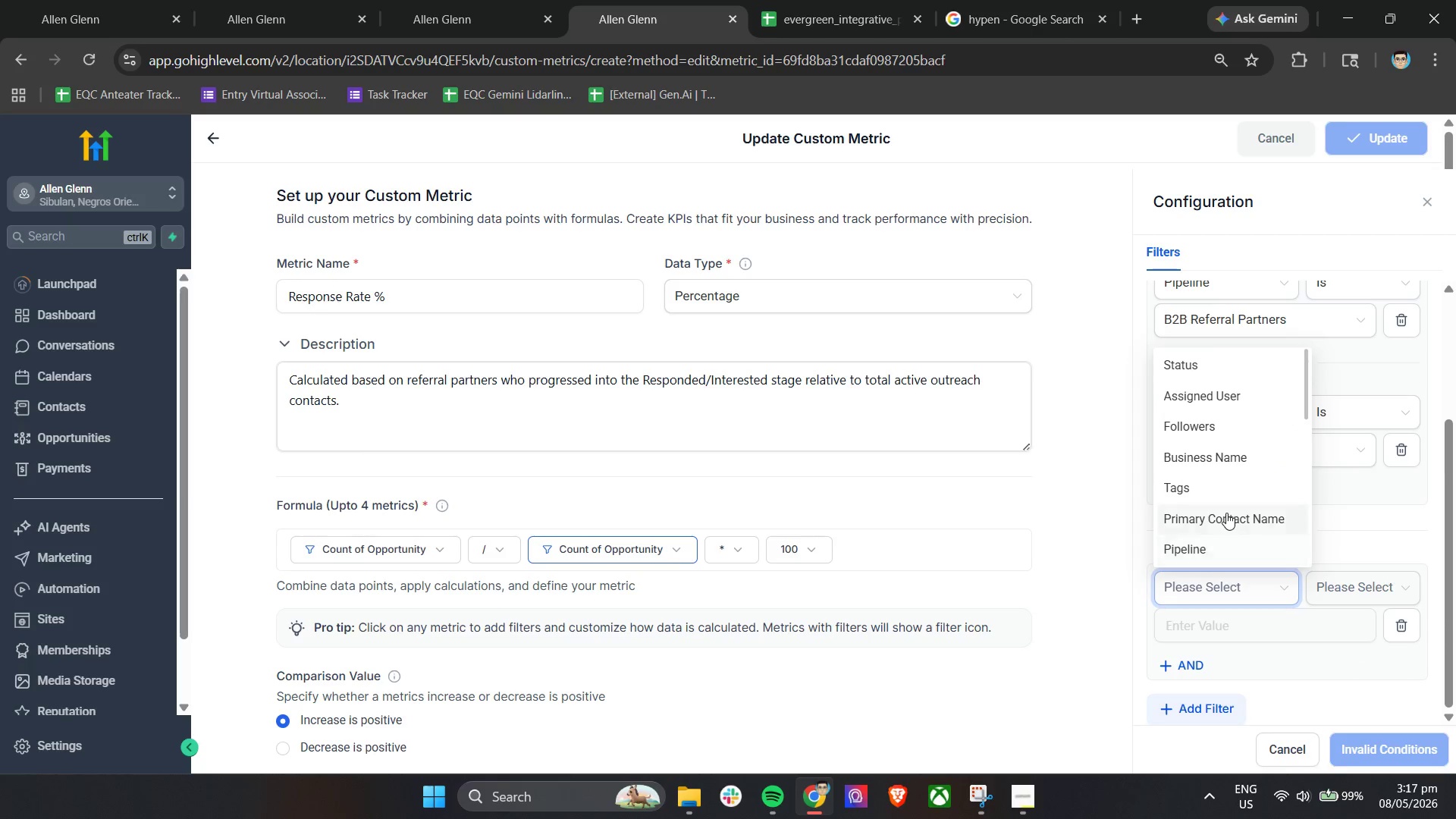 
scroll: coordinate [1221, 582], scroll_direction: down, amount: 1.0
 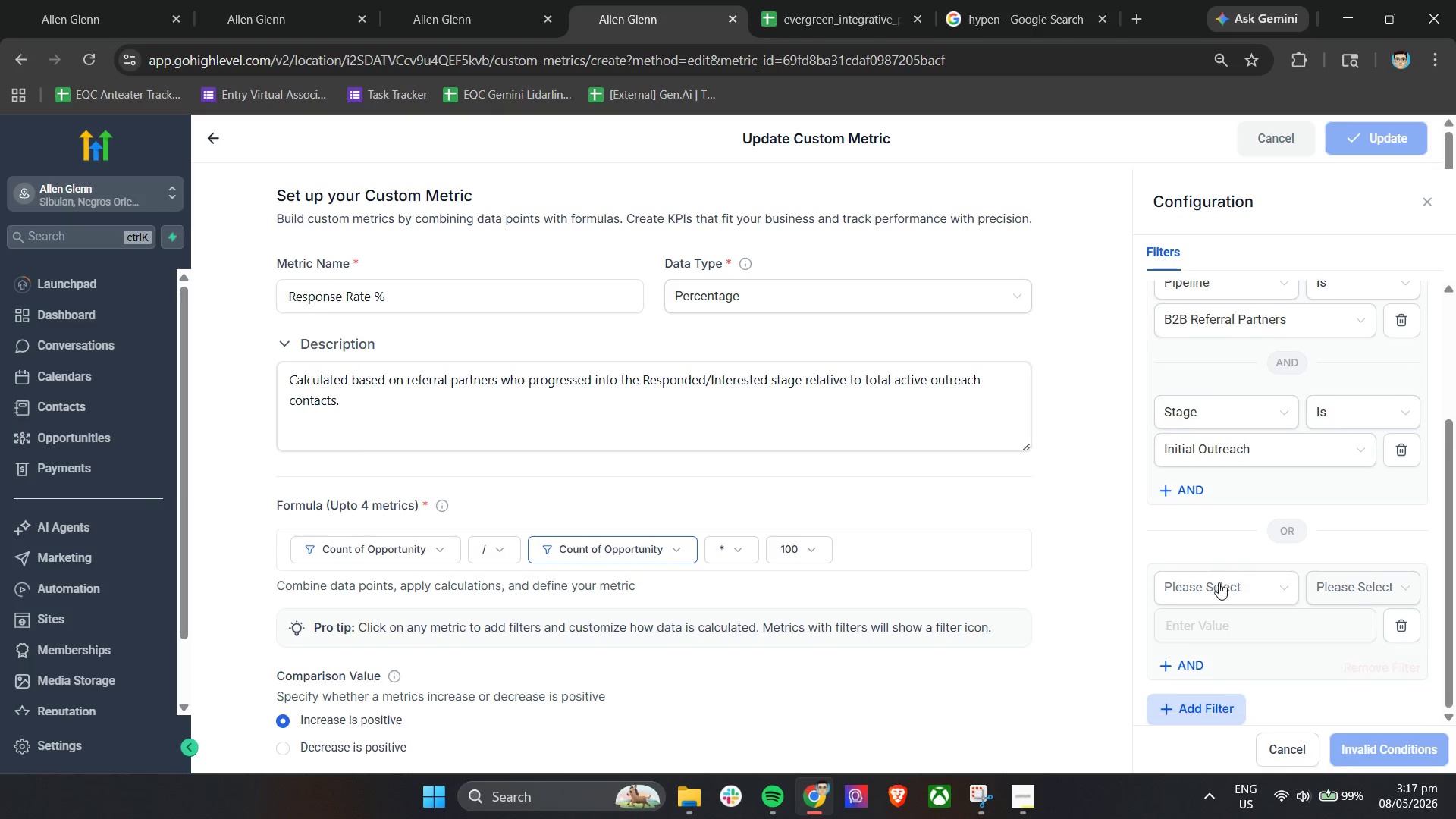 
left_click([1217, 543])
 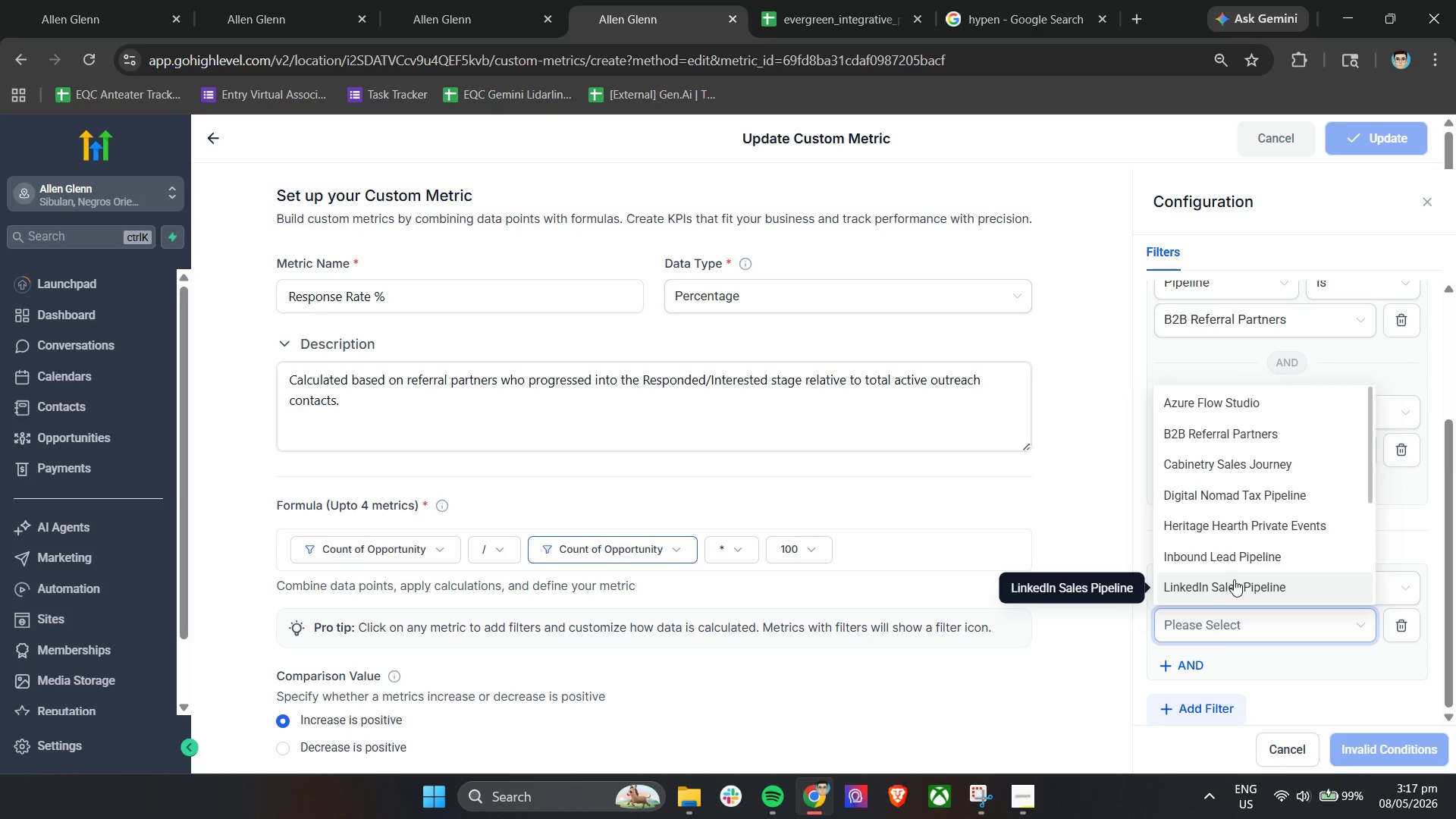 
left_click([1229, 444])
 